 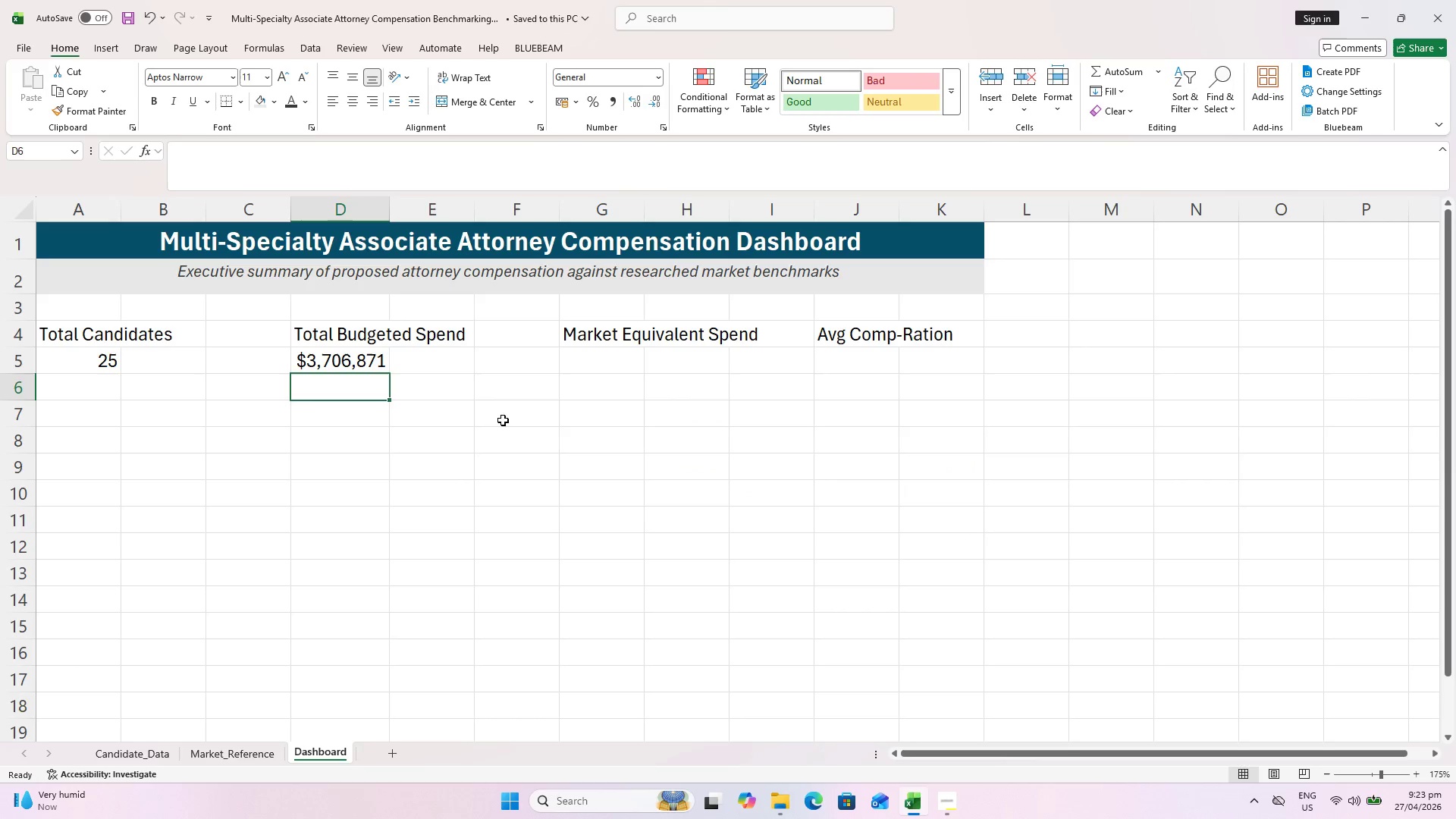 
key(Control+S)
 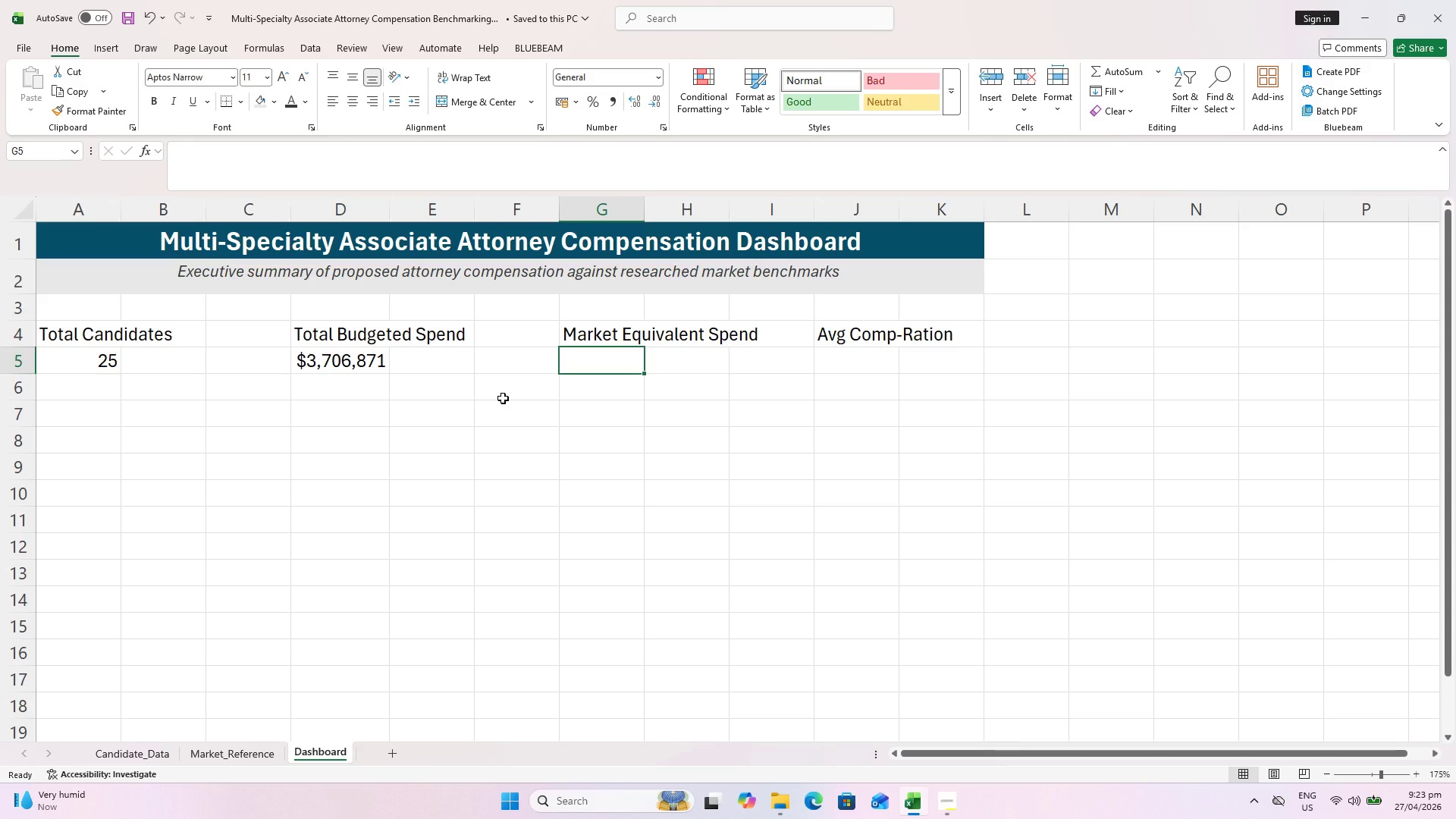 
wait(9.34)
 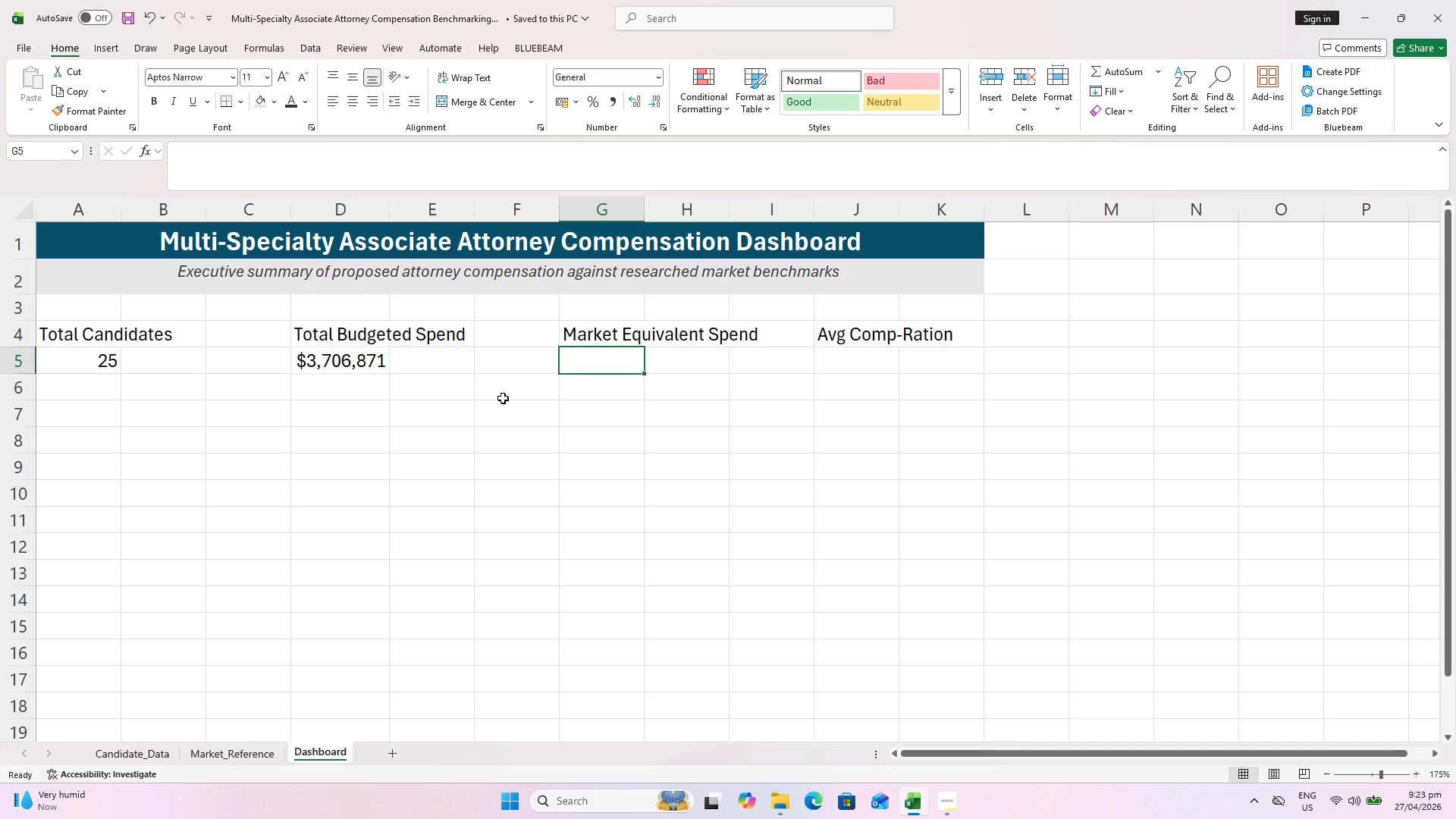 
key(Control+ControlLeft)
 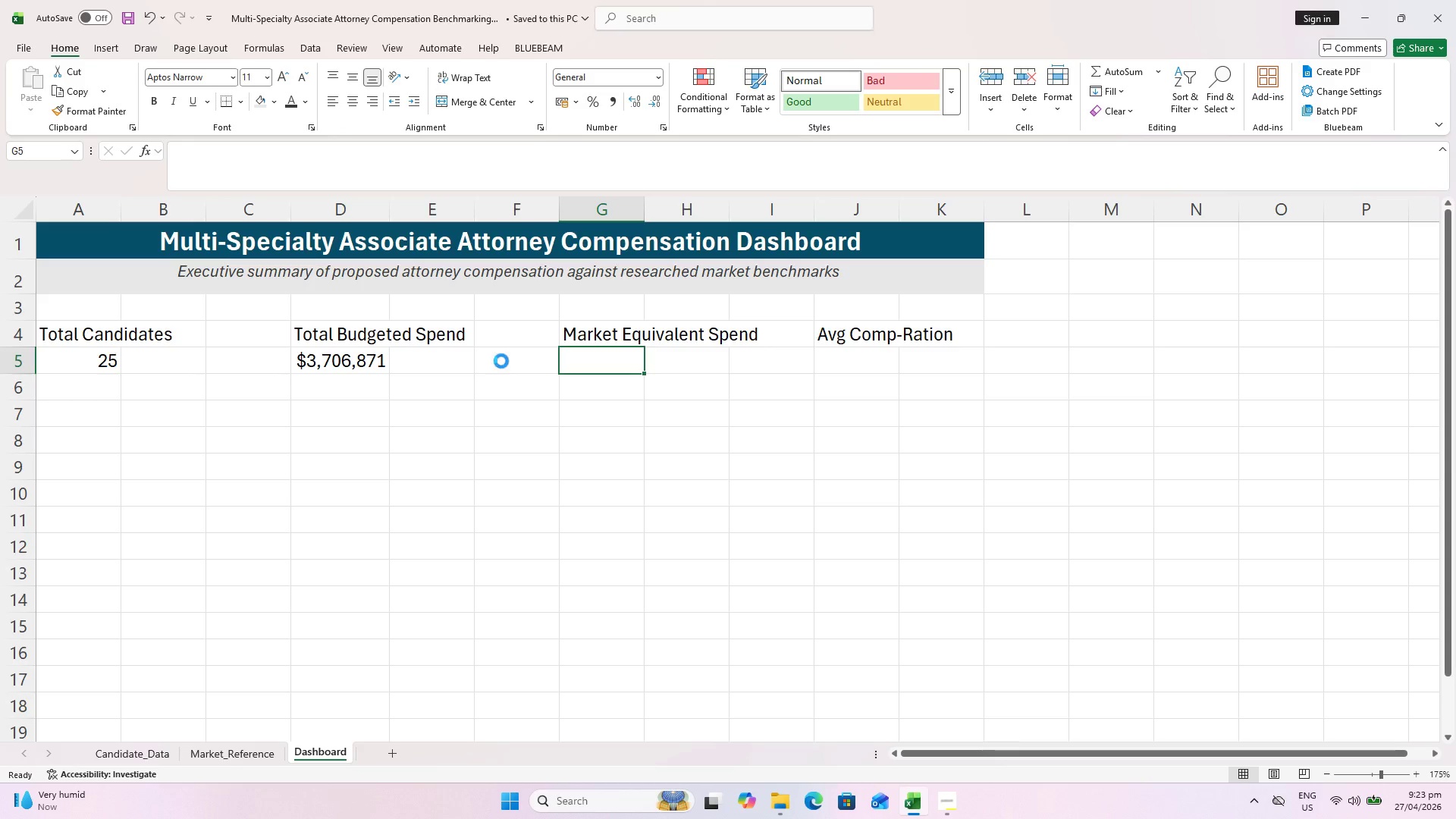 
key(Control+S)
 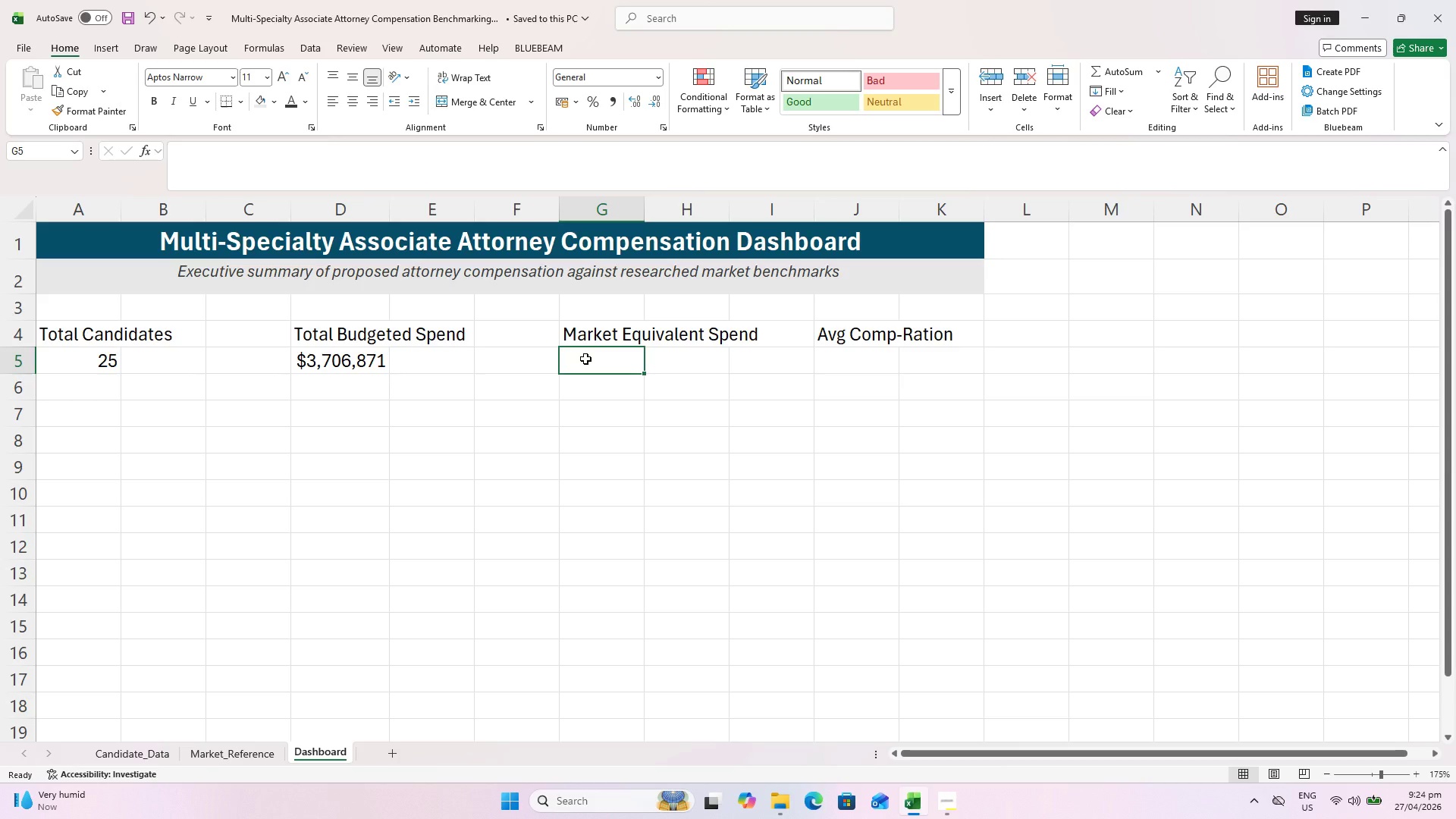 
wait(9.83)
 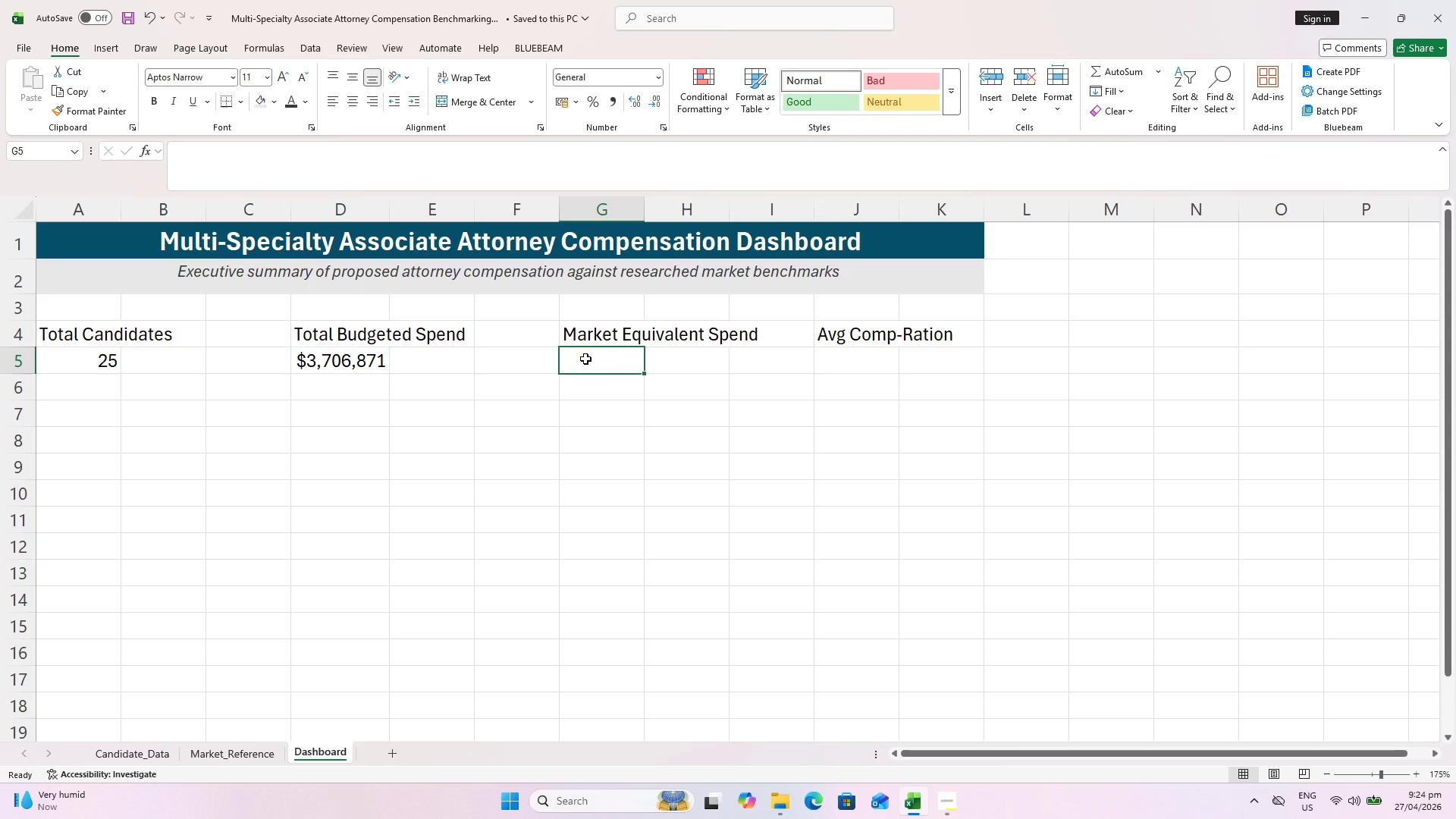 
type(-=)
key(Backspace)
type(SUM()
 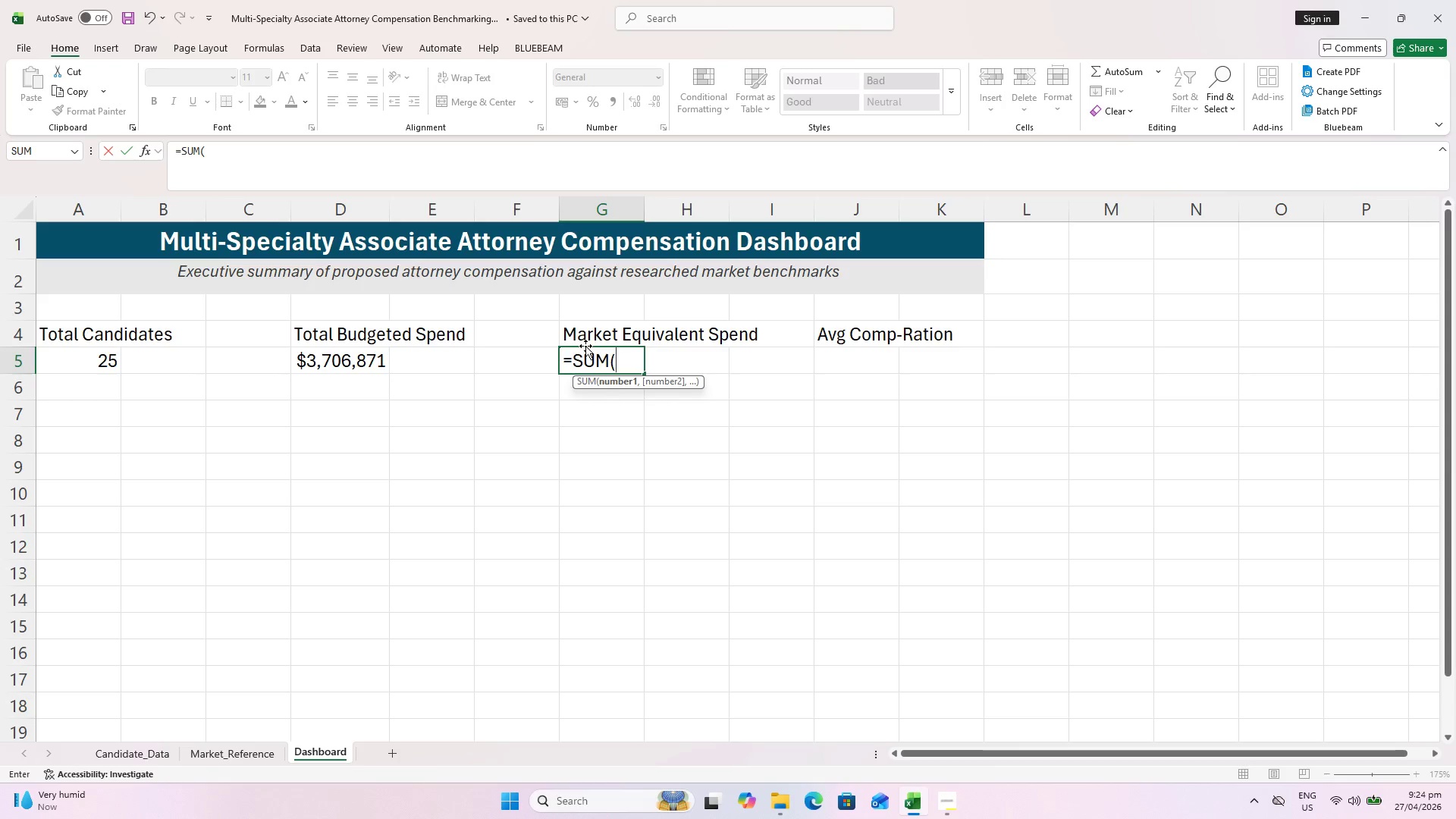 
wait(7.8)
 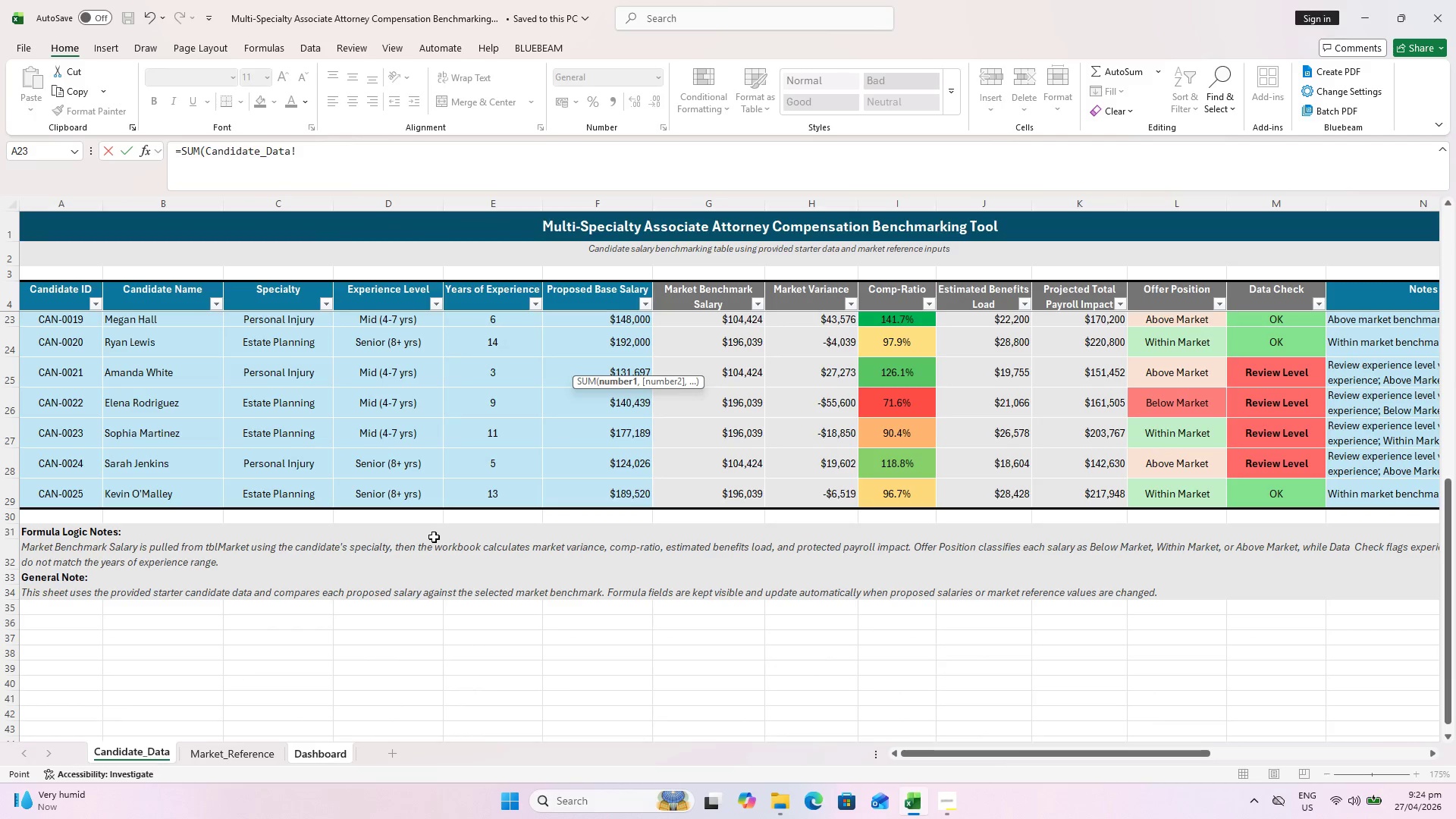 
left_click([717, 499])
 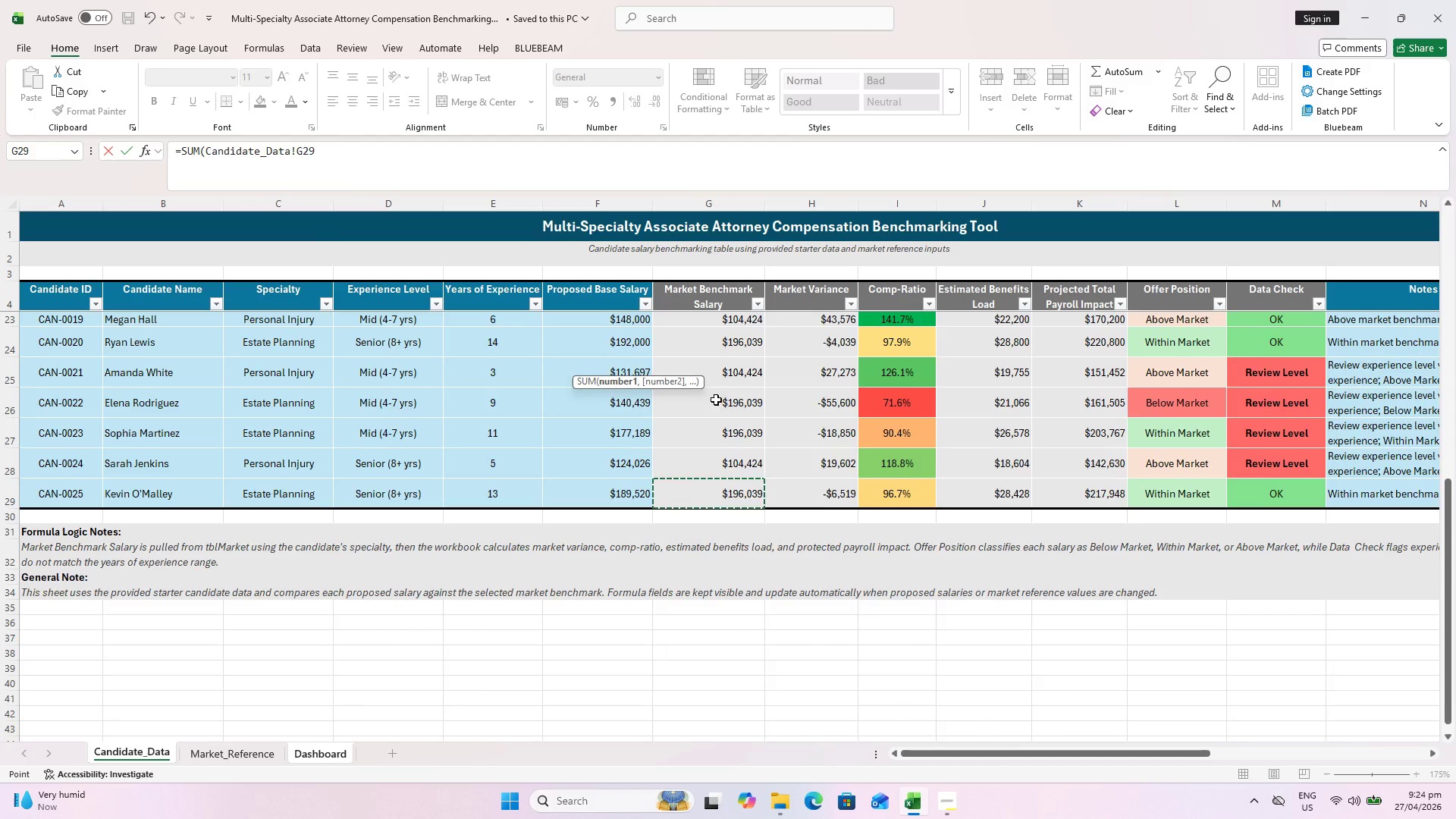 
hold_key(key=ShiftLeft, duration=0.48)
 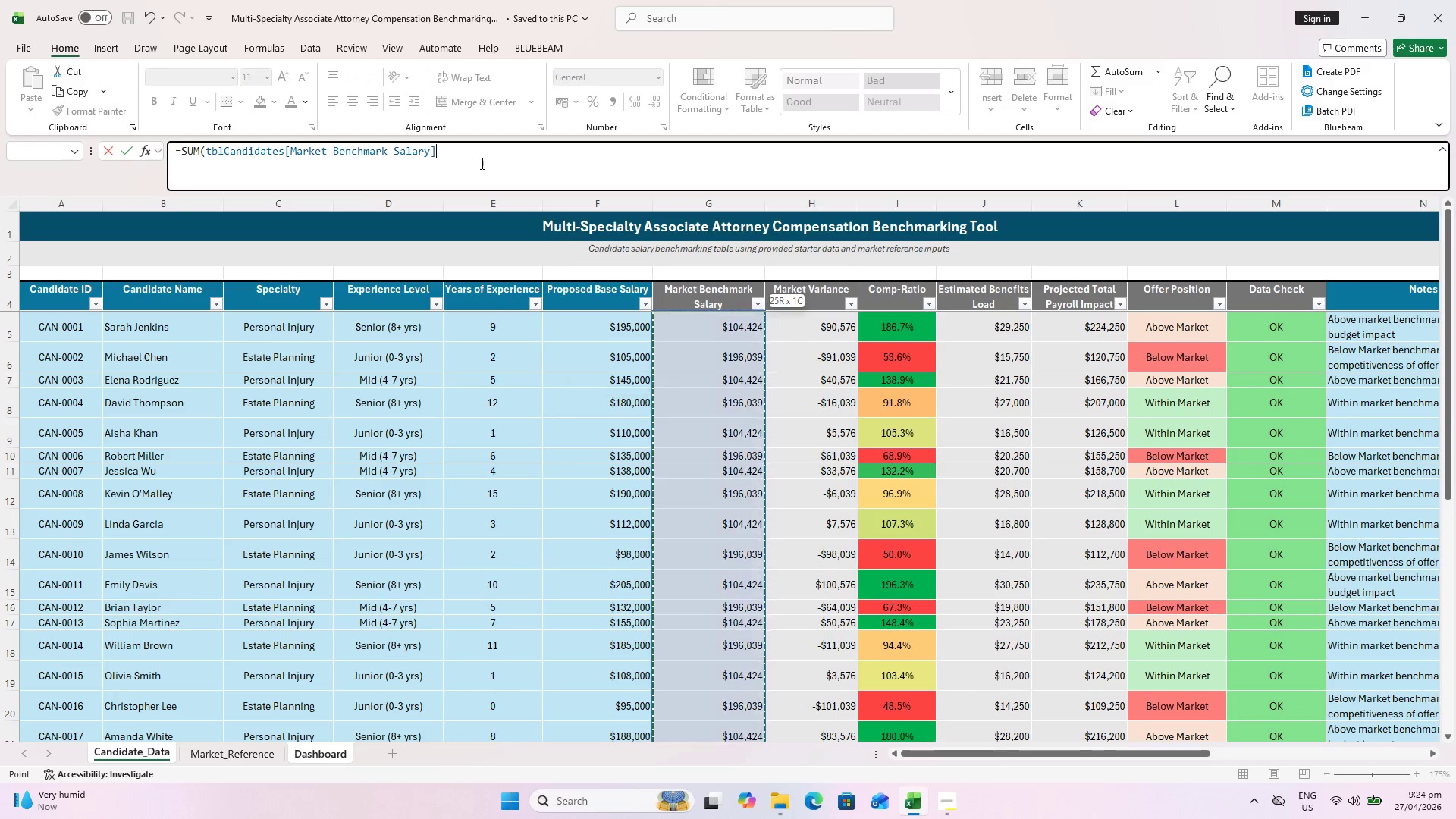 
scroll: coordinate [720, 362], scroll_direction: up, amount: 16.0
 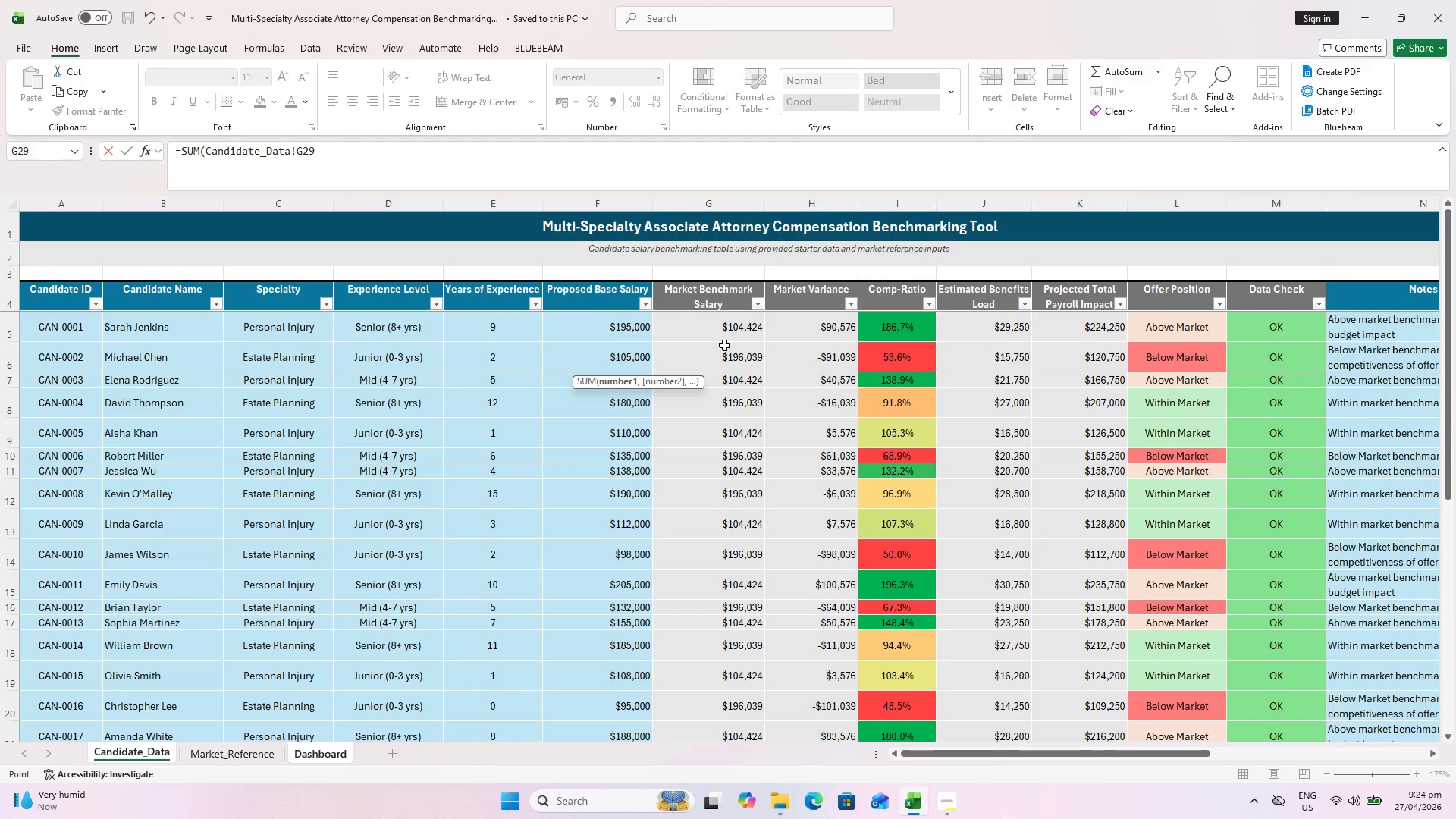 
key(Shift+0)
 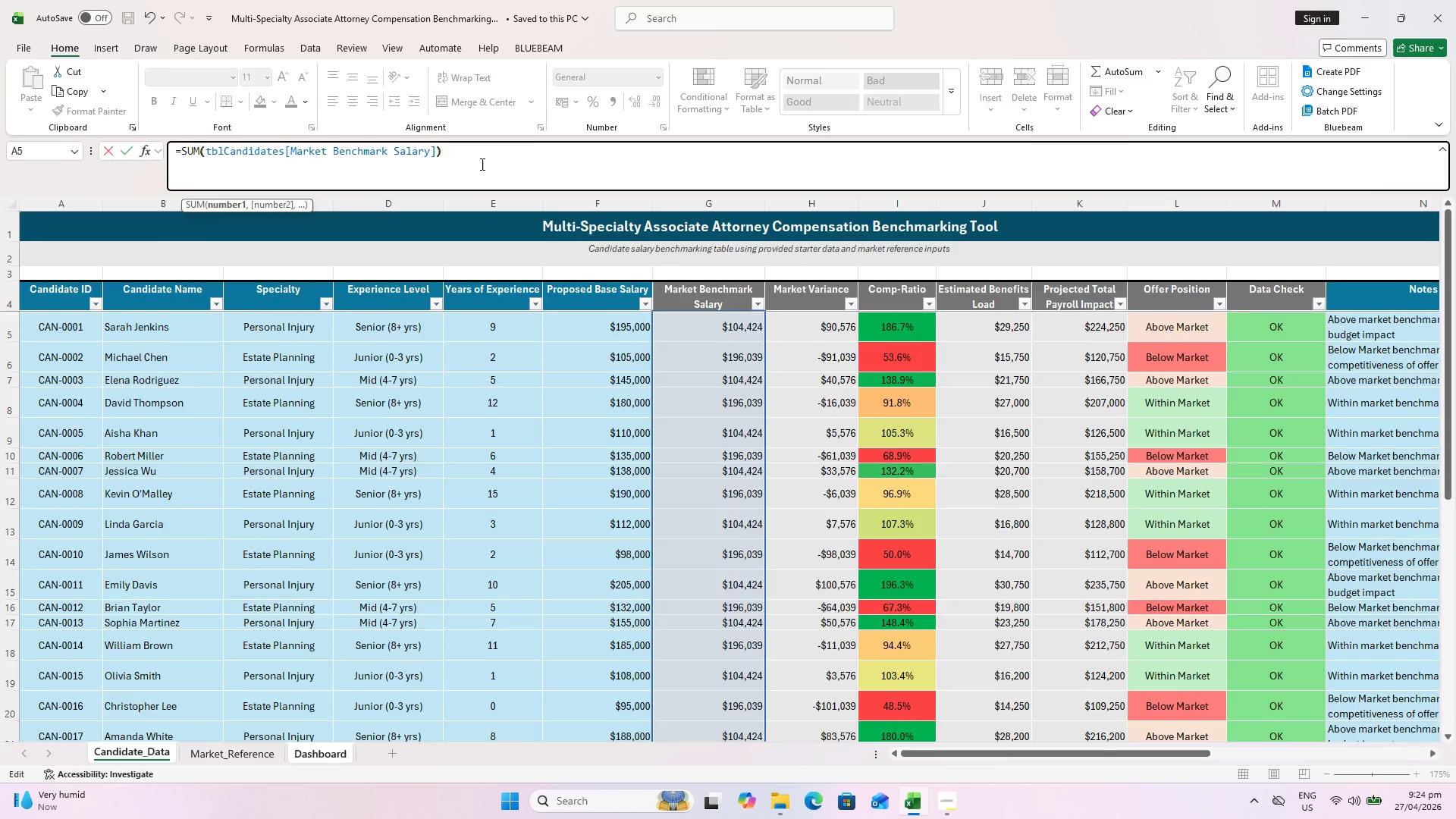 
key(Enter)
 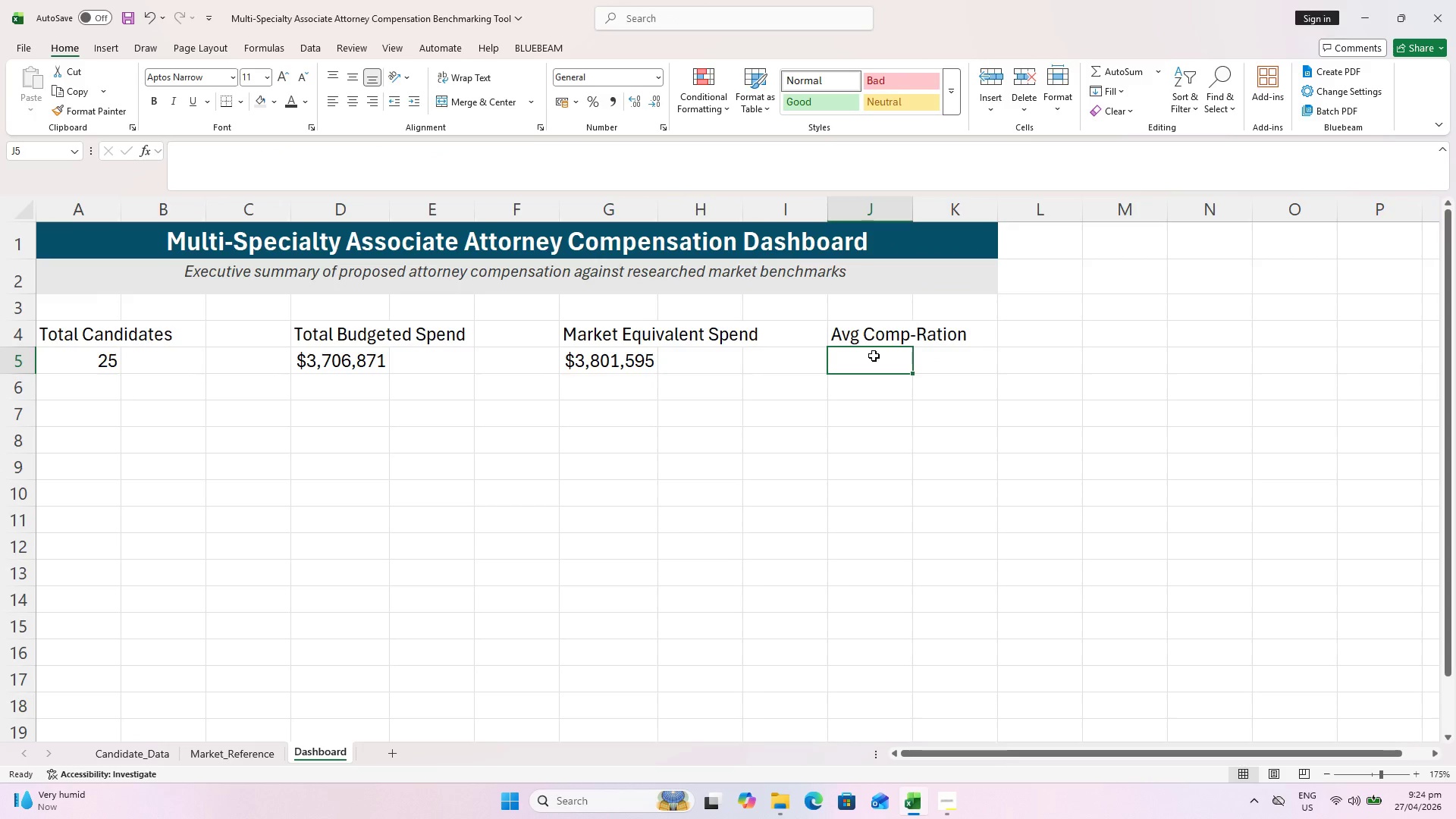 
key(Equal)
 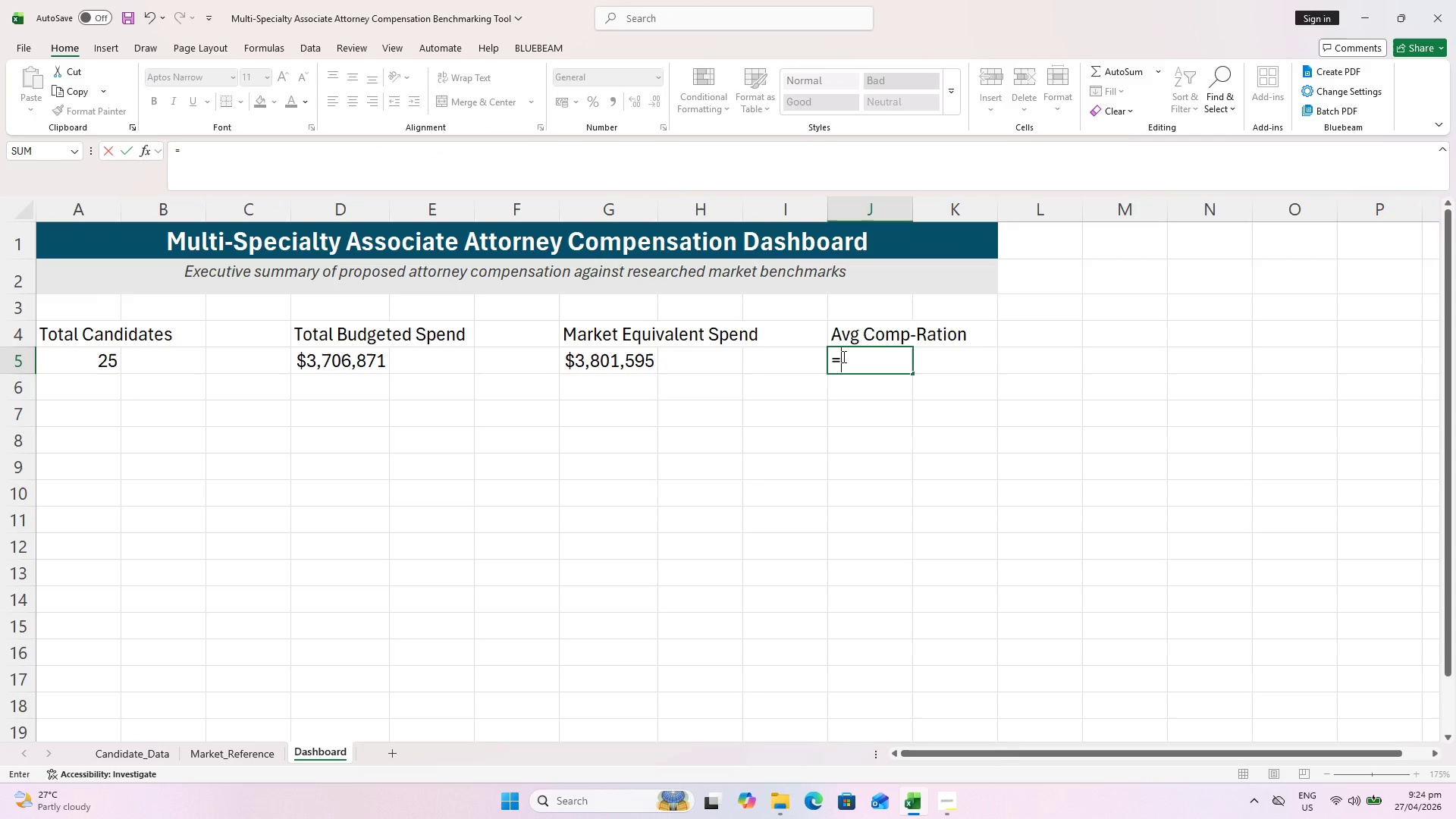 
type(AVERAGE))
key(Backspace)
type(()
 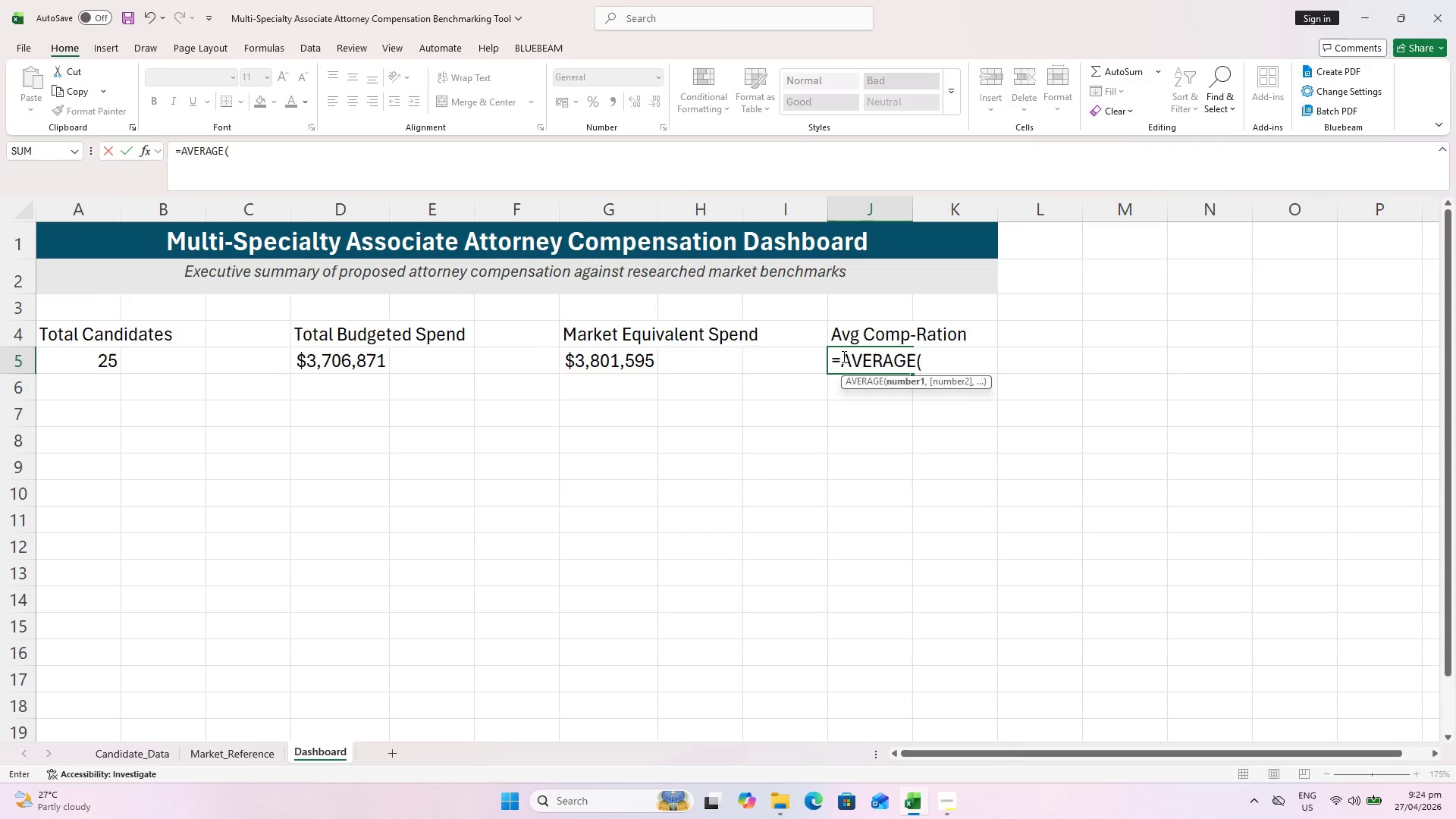 
left_click([162, 764])
 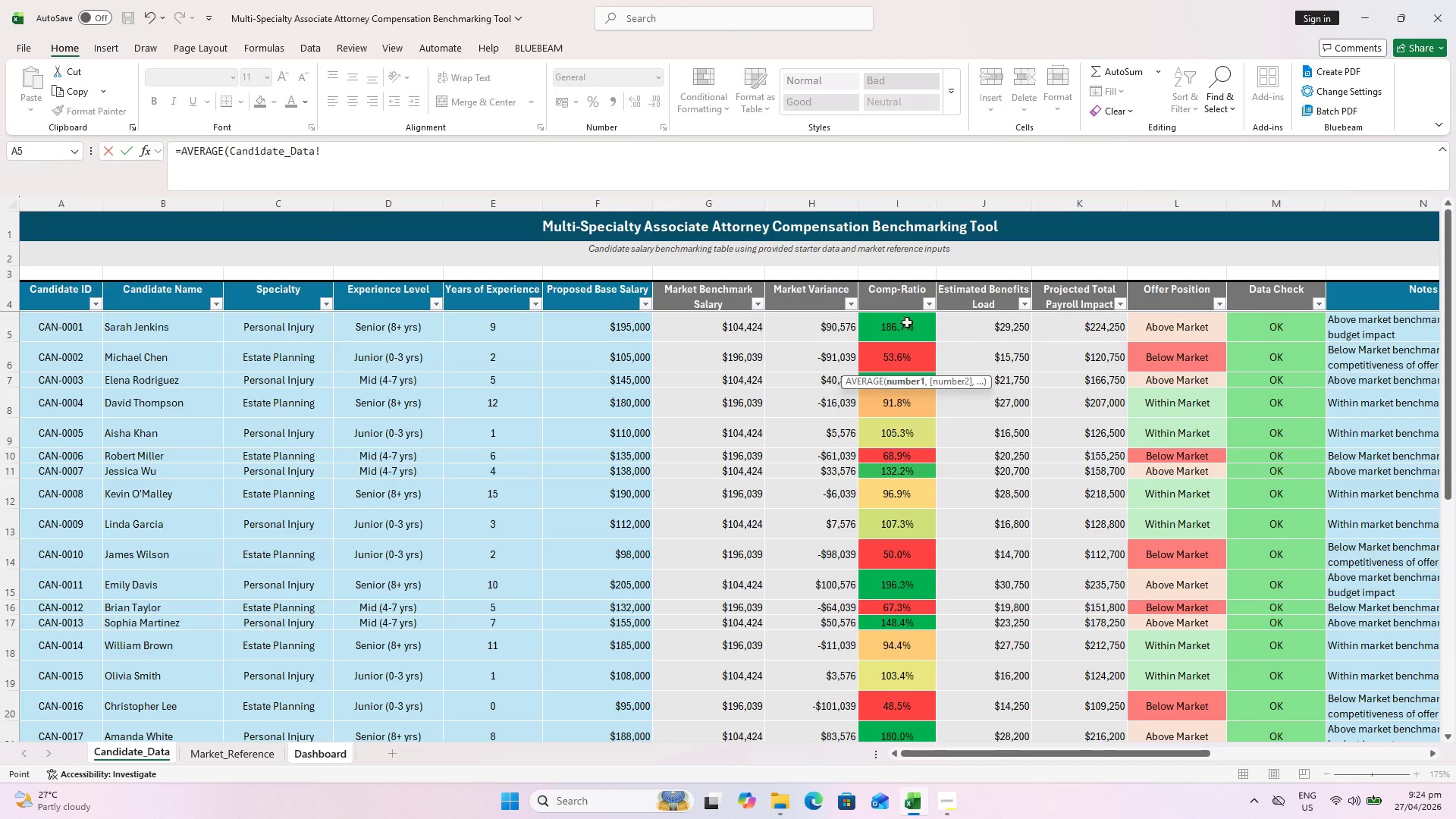 
scroll: coordinate [899, 336], scroll_direction: up, amount: 2.0
 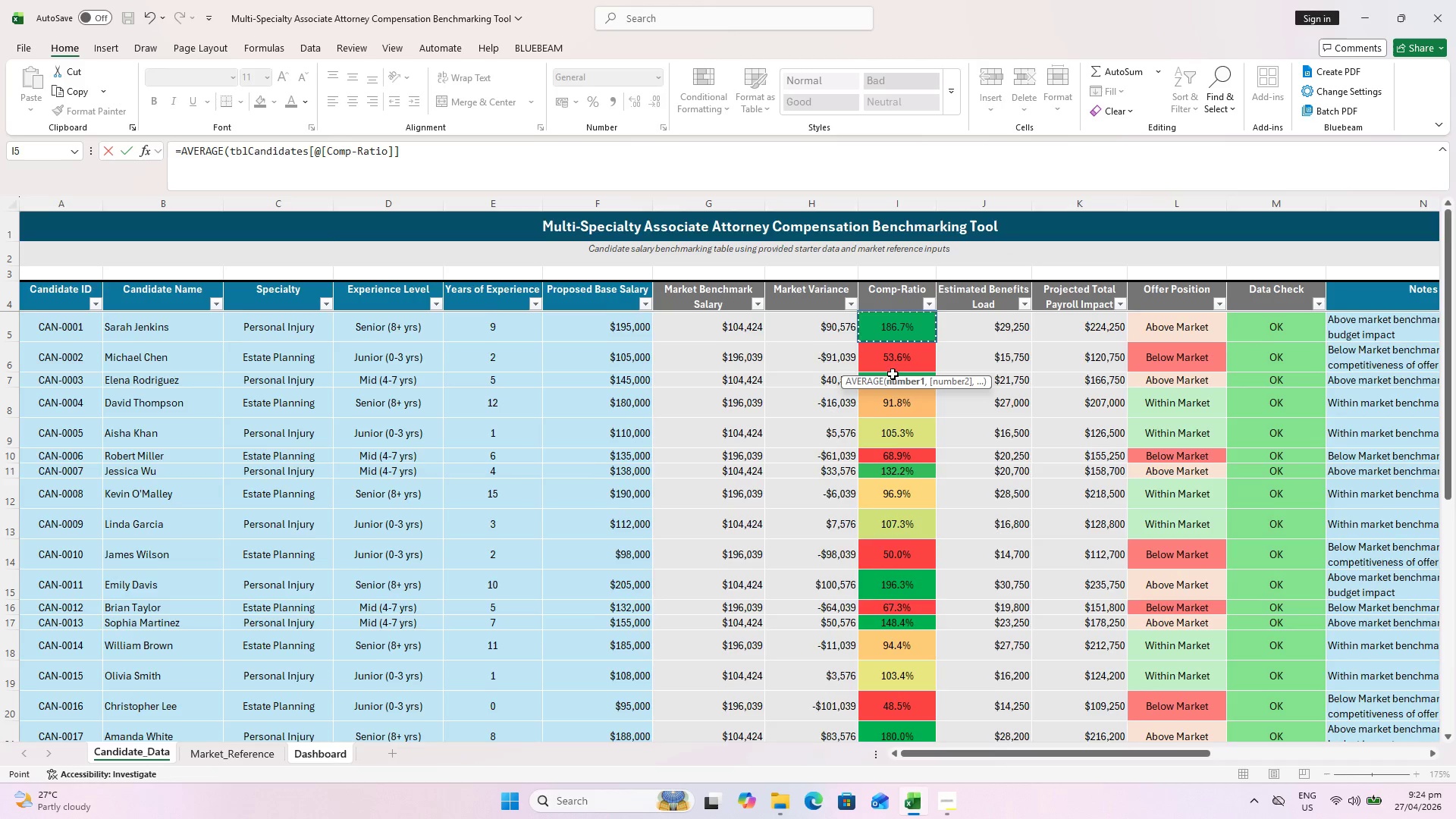 
hold_key(key=ShiftLeft, duration=0.61)
 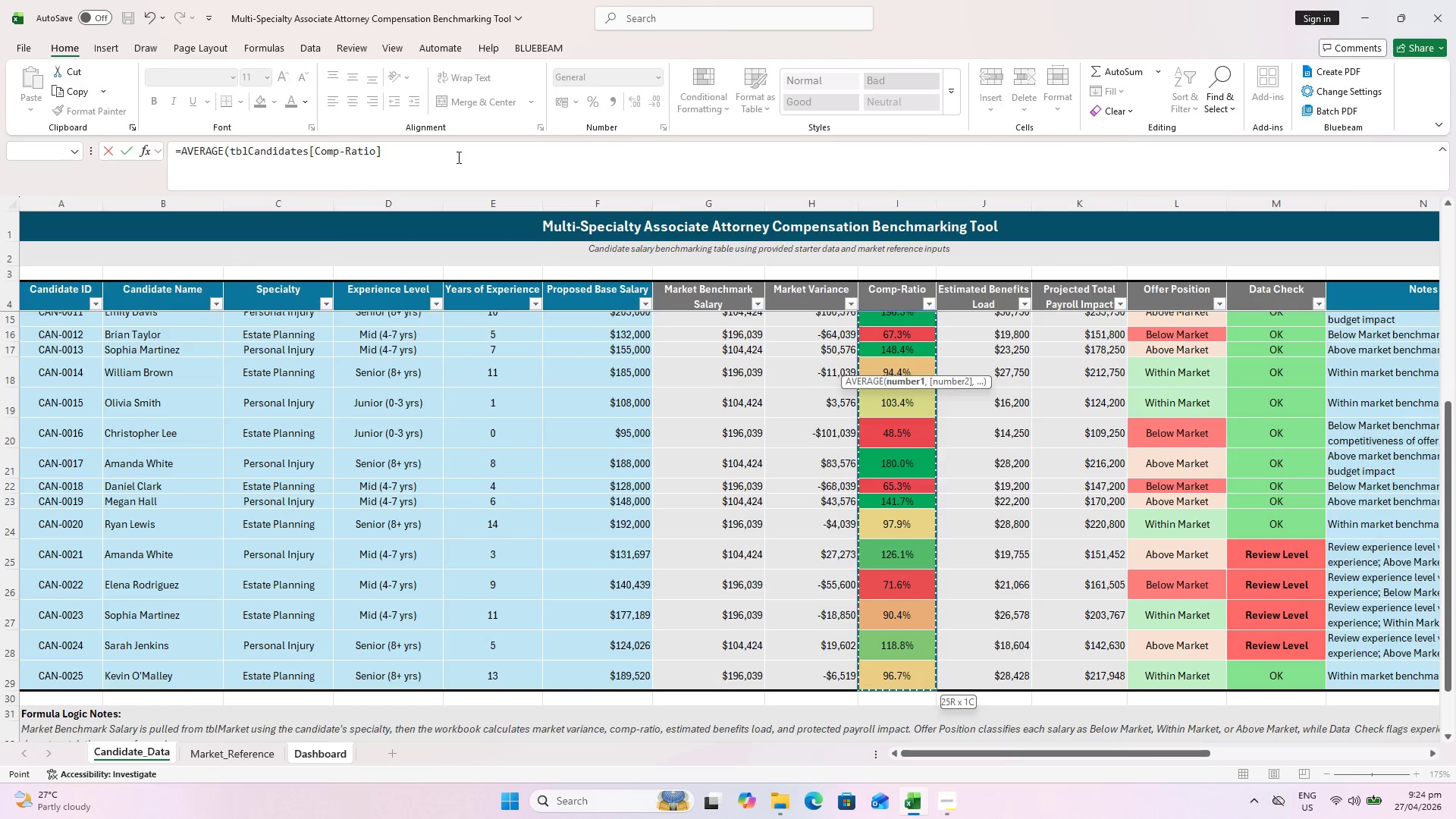 
scroll: coordinate [895, 444], scroll_direction: down, amount: 6.0
 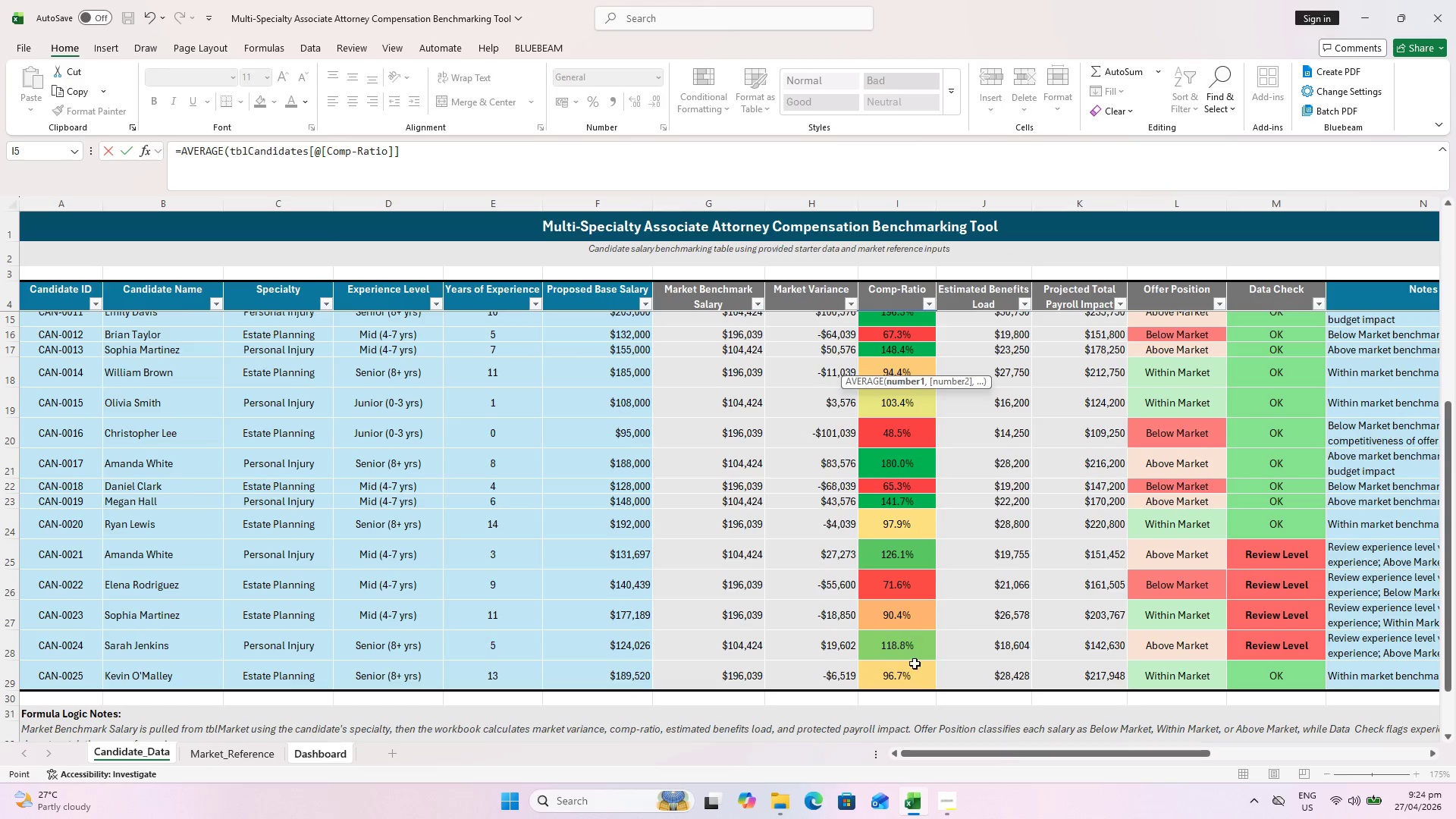 
left_click([902, 679])
 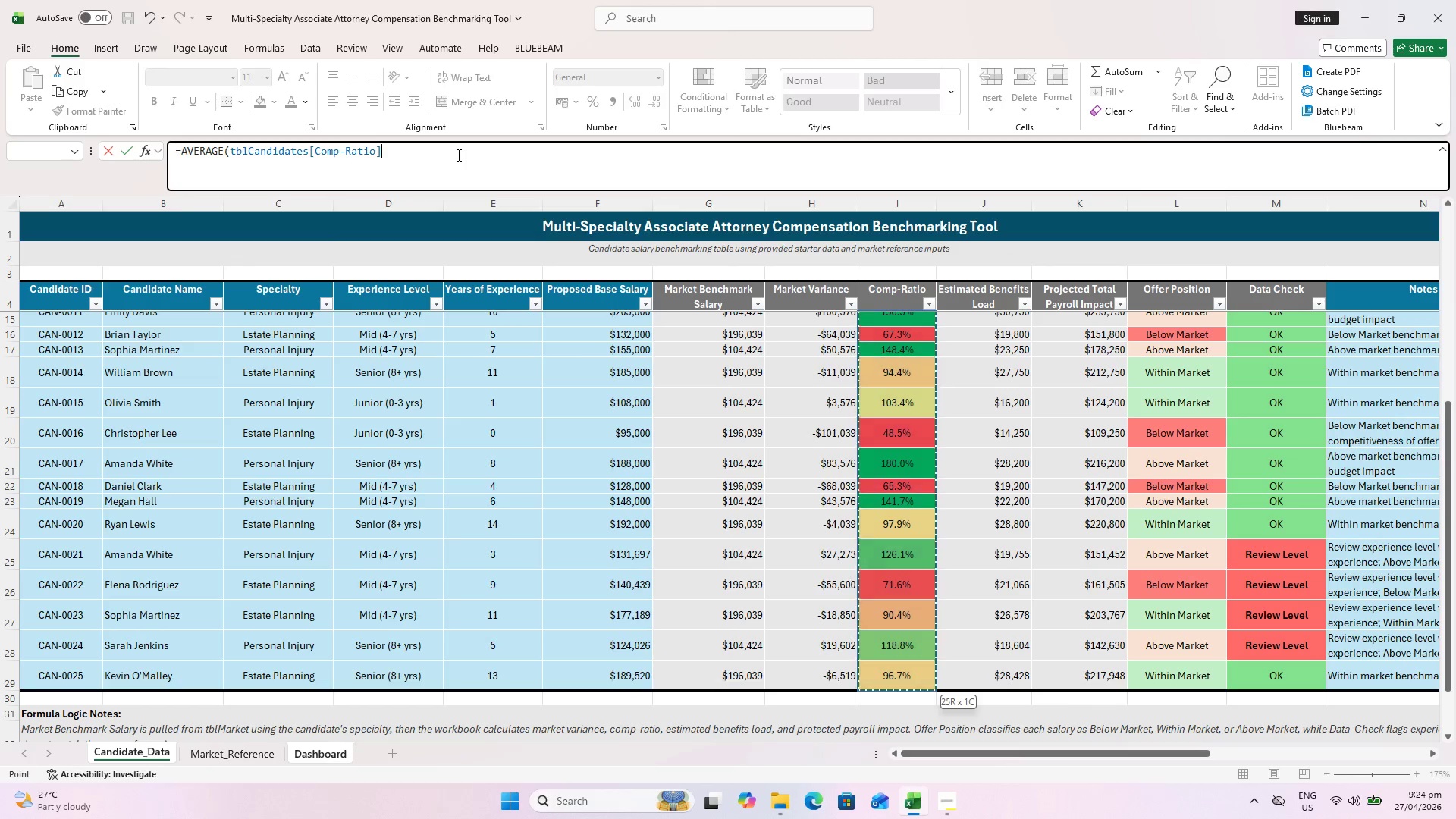 
key(Shift+0)
 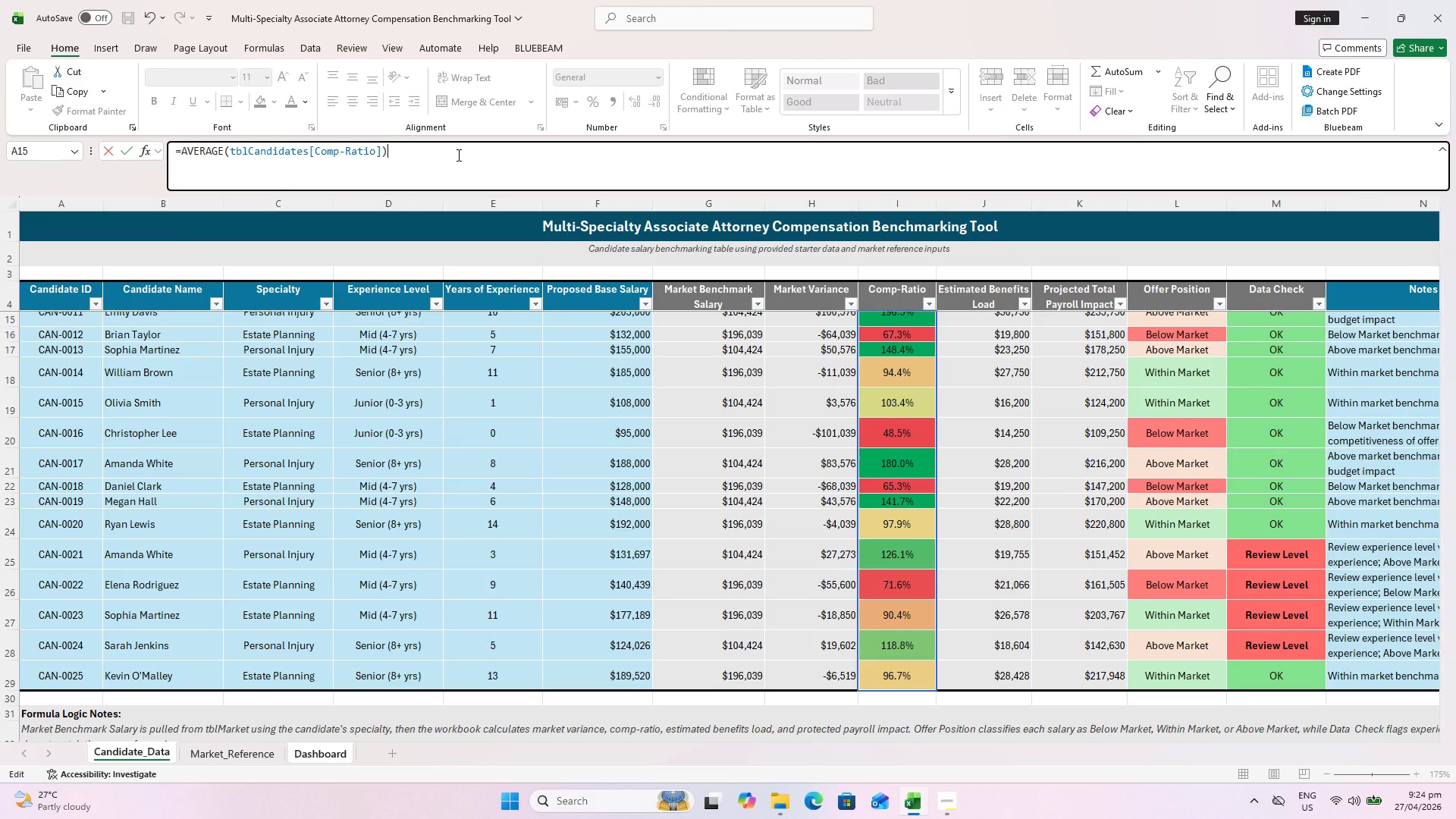 
key(Enter)
 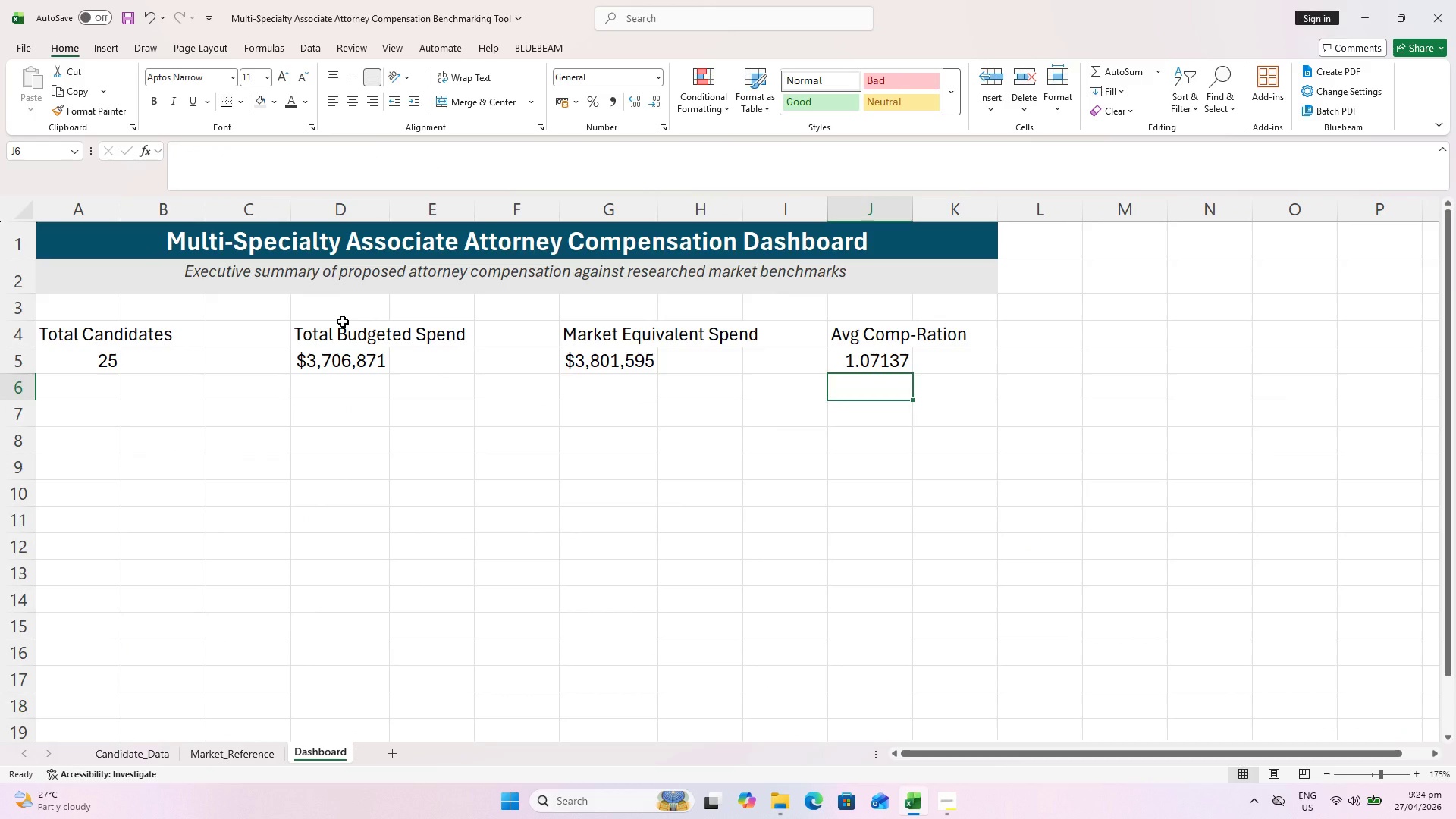 
key(Control+S)
 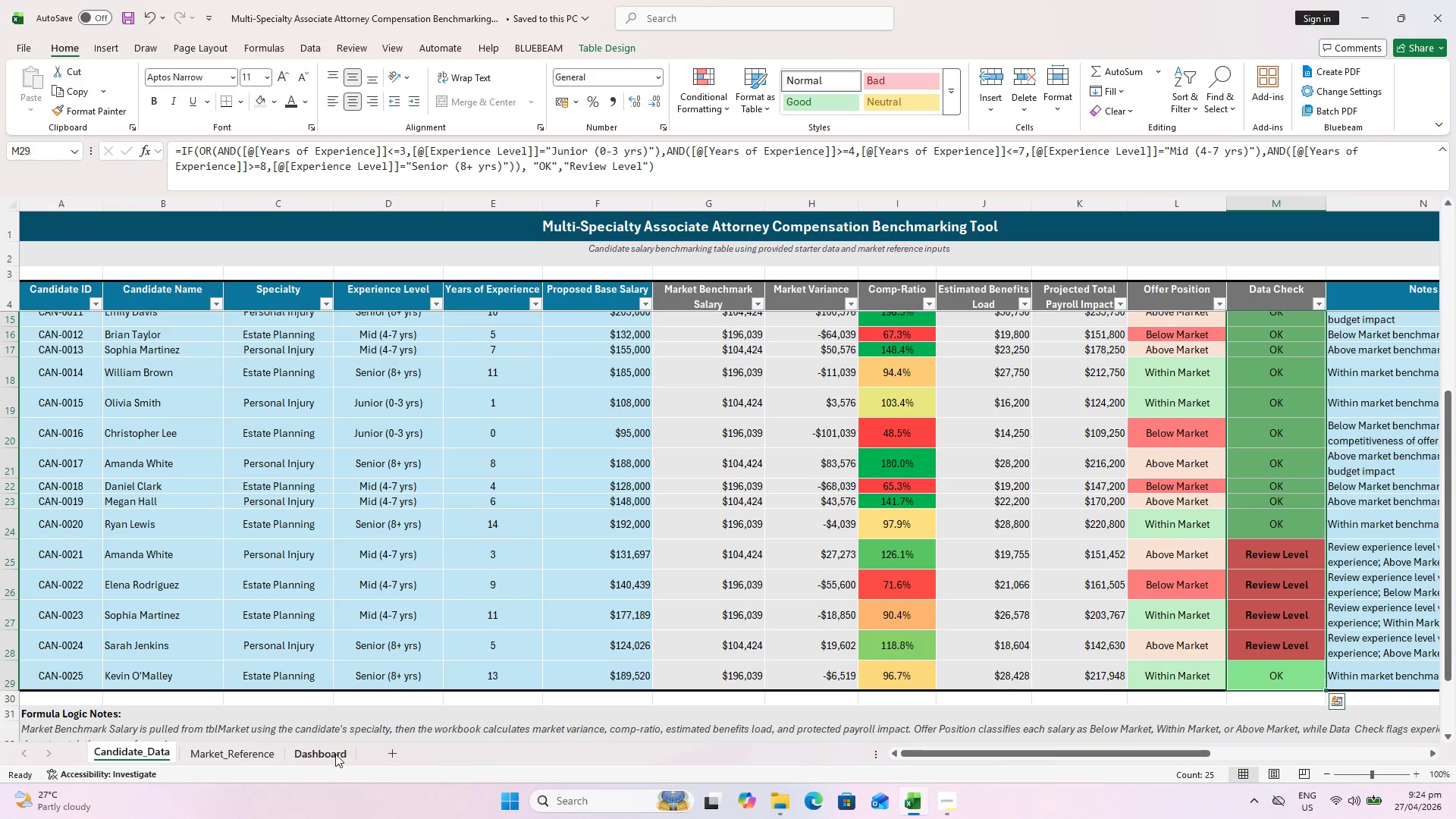 
wait(5.48)
 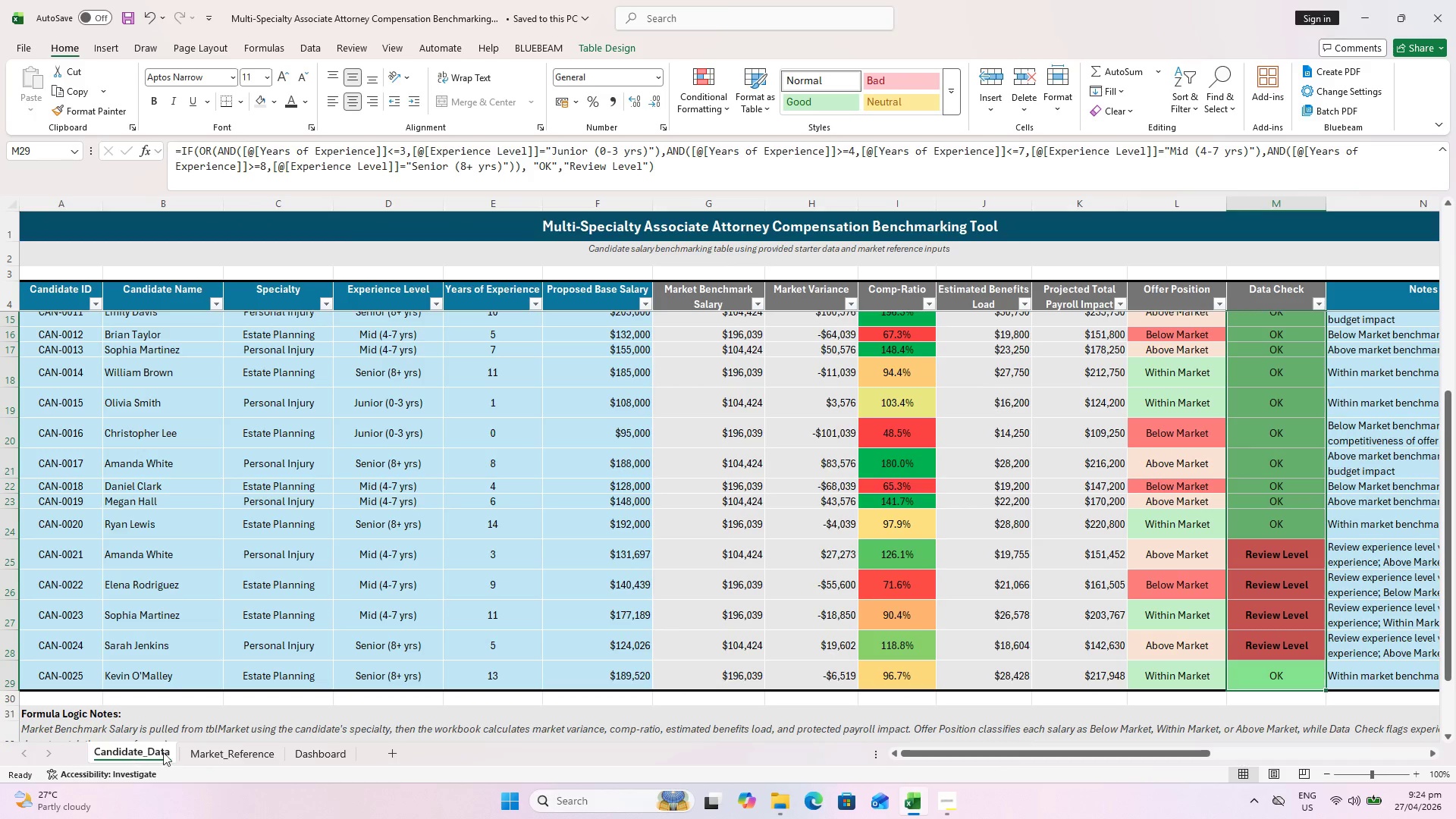 
left_click([846, 353])
 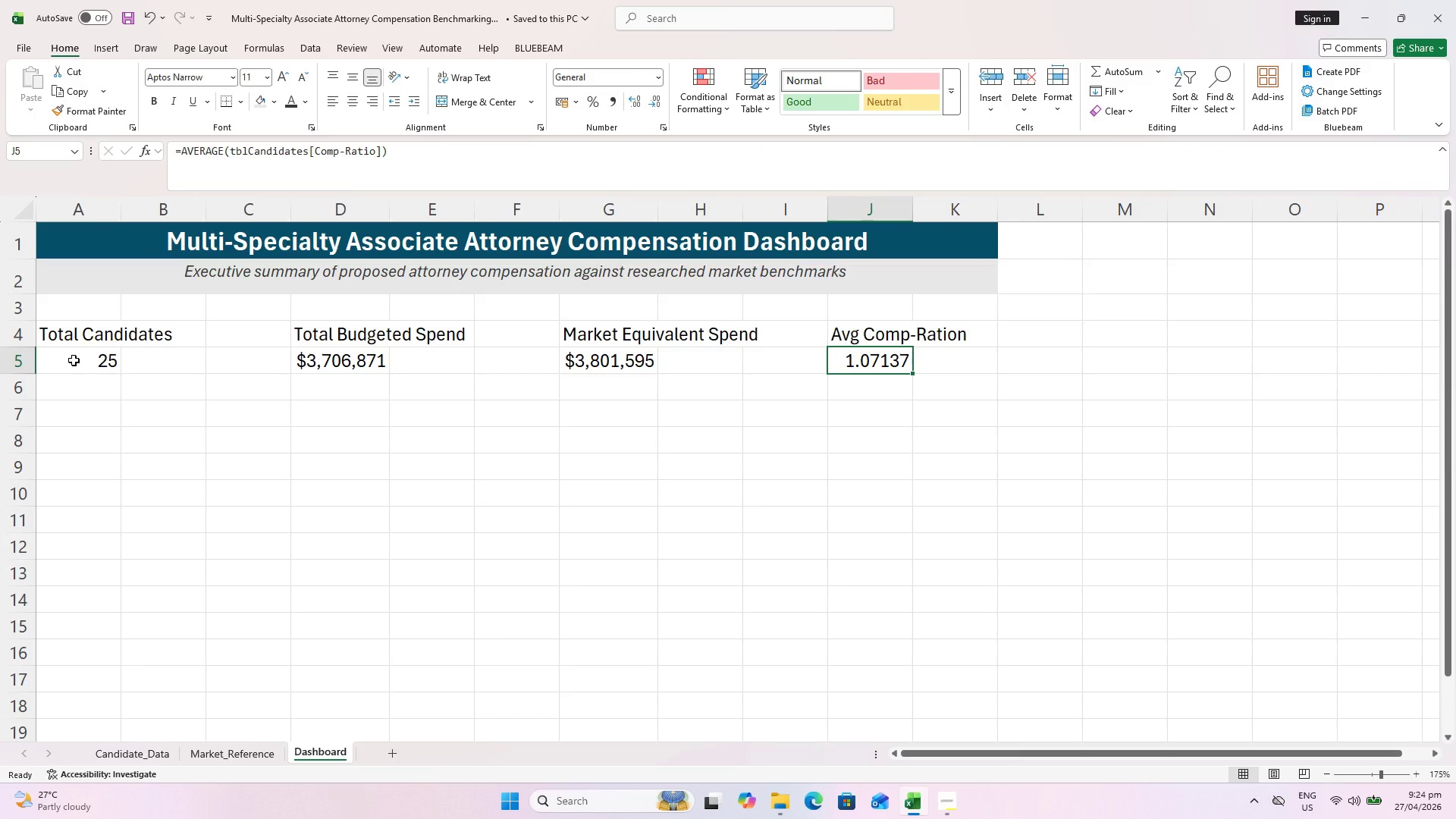 
wait(6.19)
 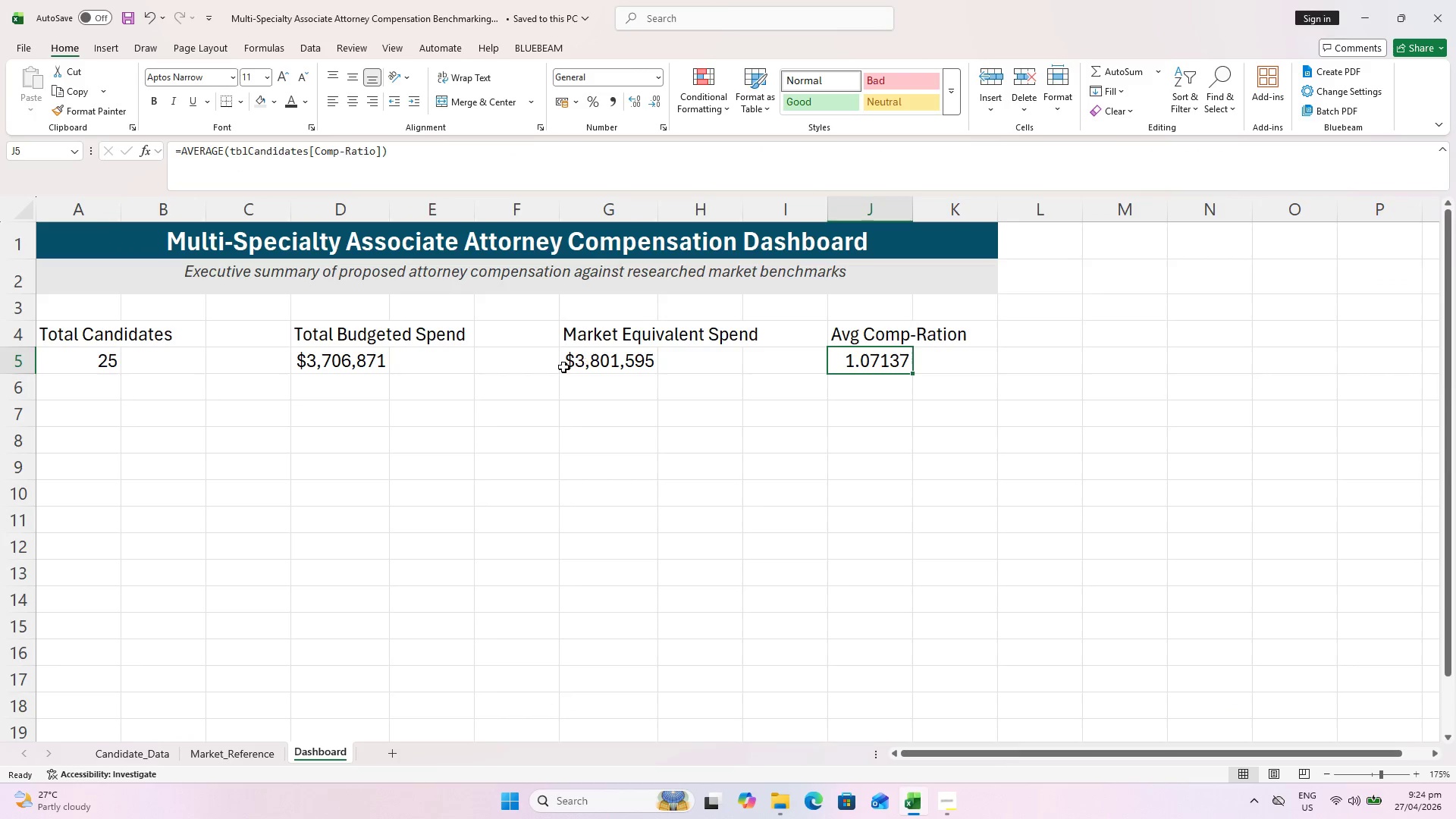 
left_click_drag(start_coordinate=[74, 334], to_coordinate=[244, 327])
 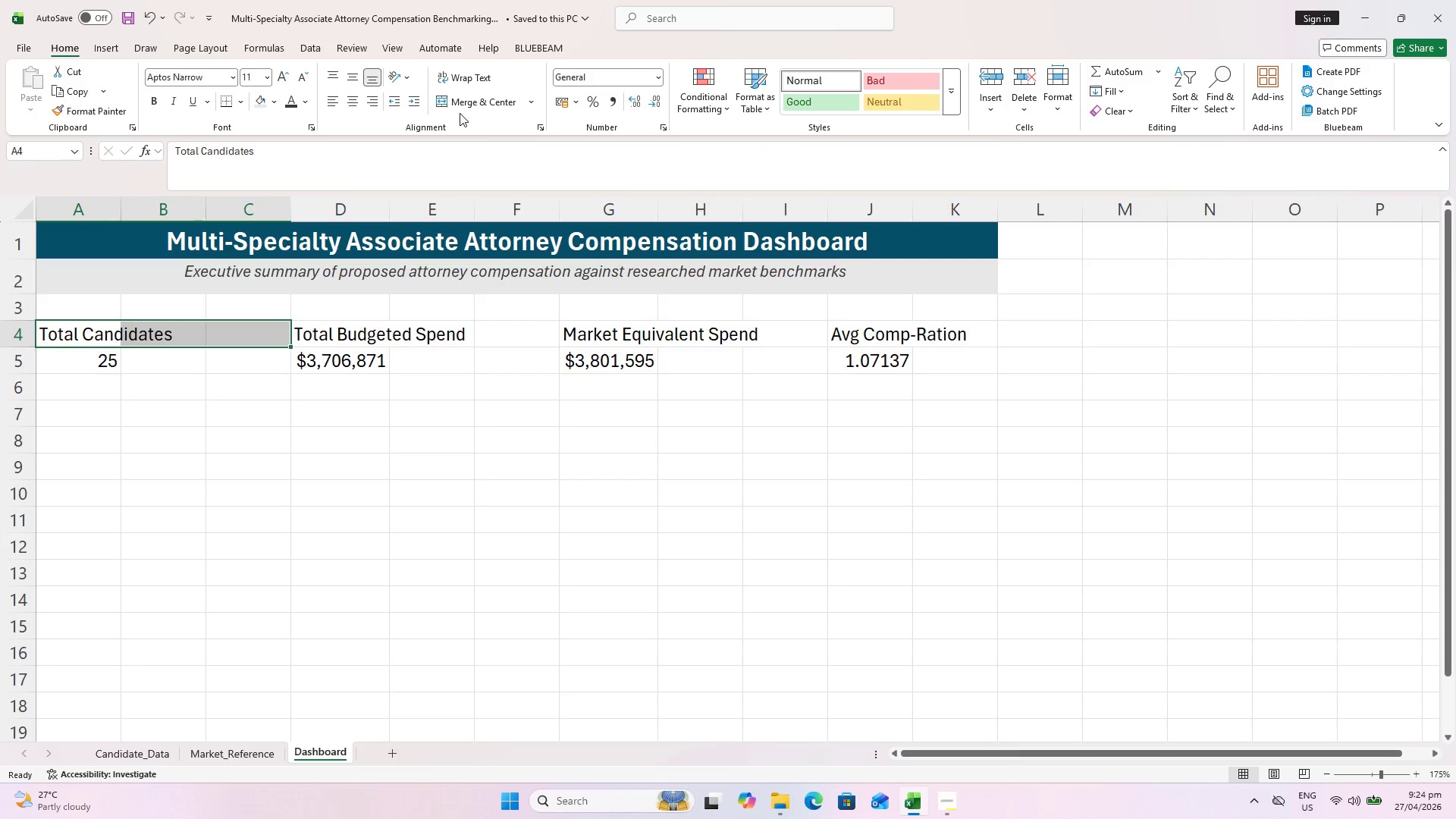 
left_click([467, 103])
 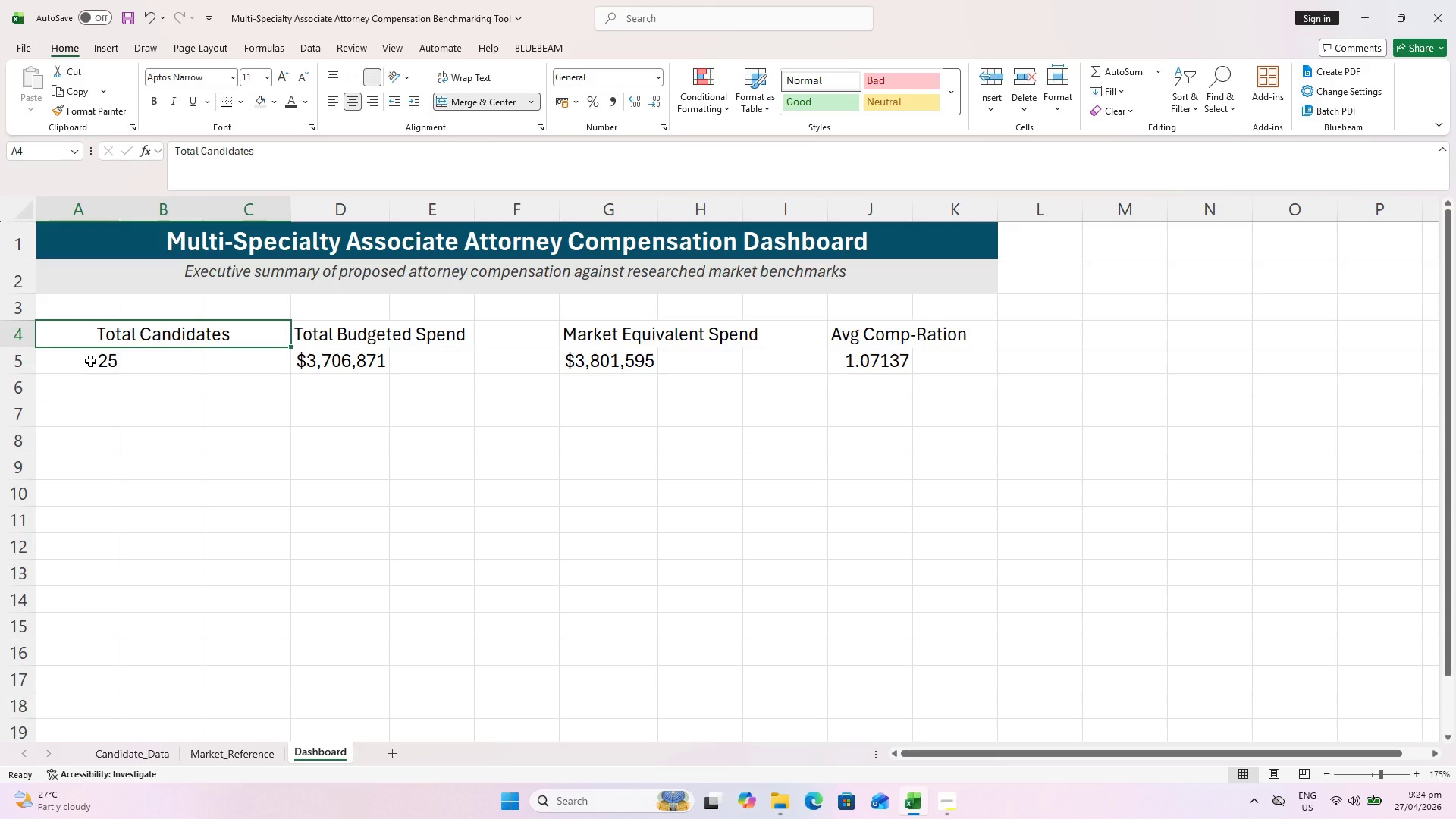 
left_click_drag(start_coordinate=[90, 359], to_coordinate=[246, 407])
 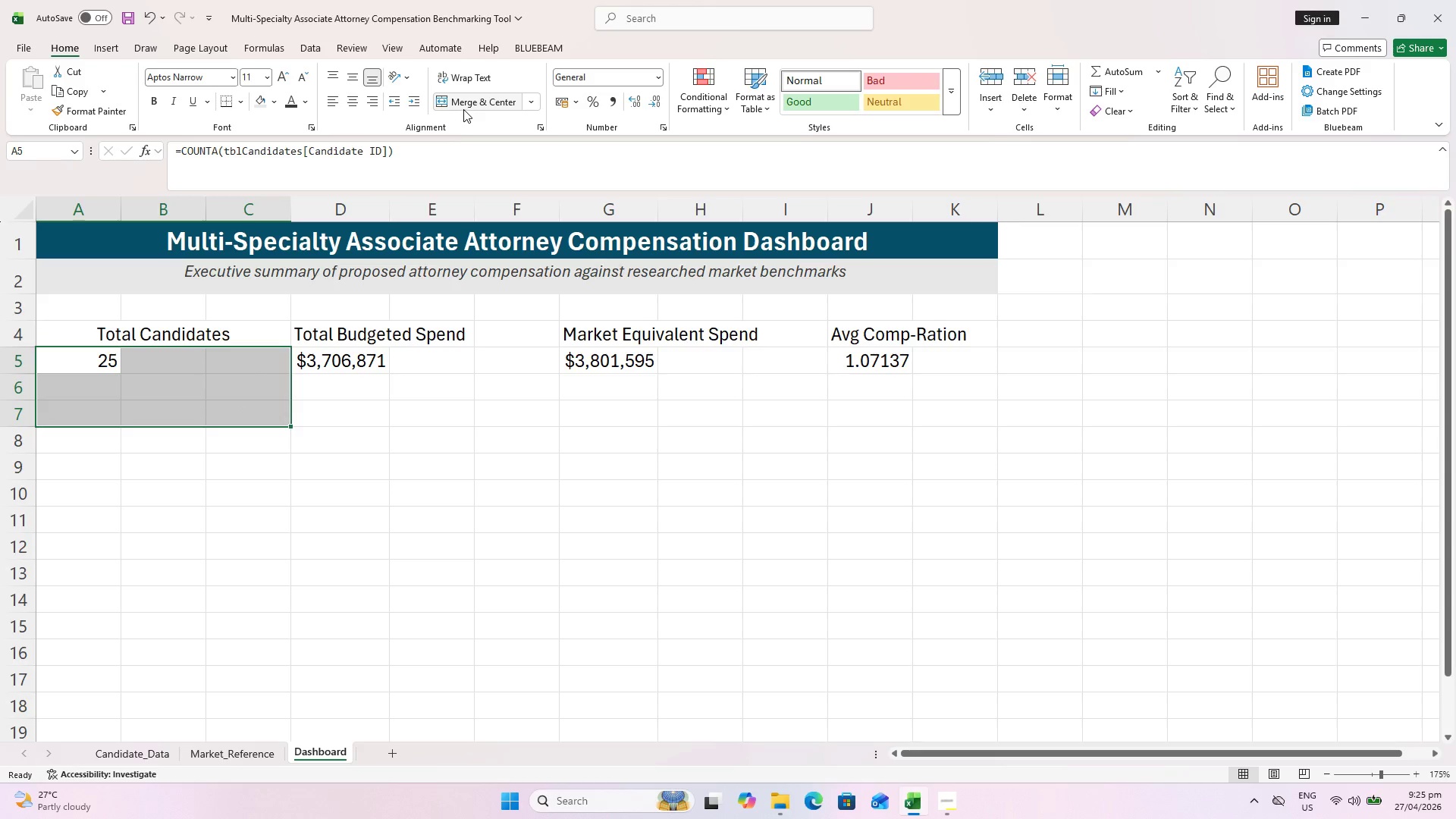 
left_click([464, 103])
 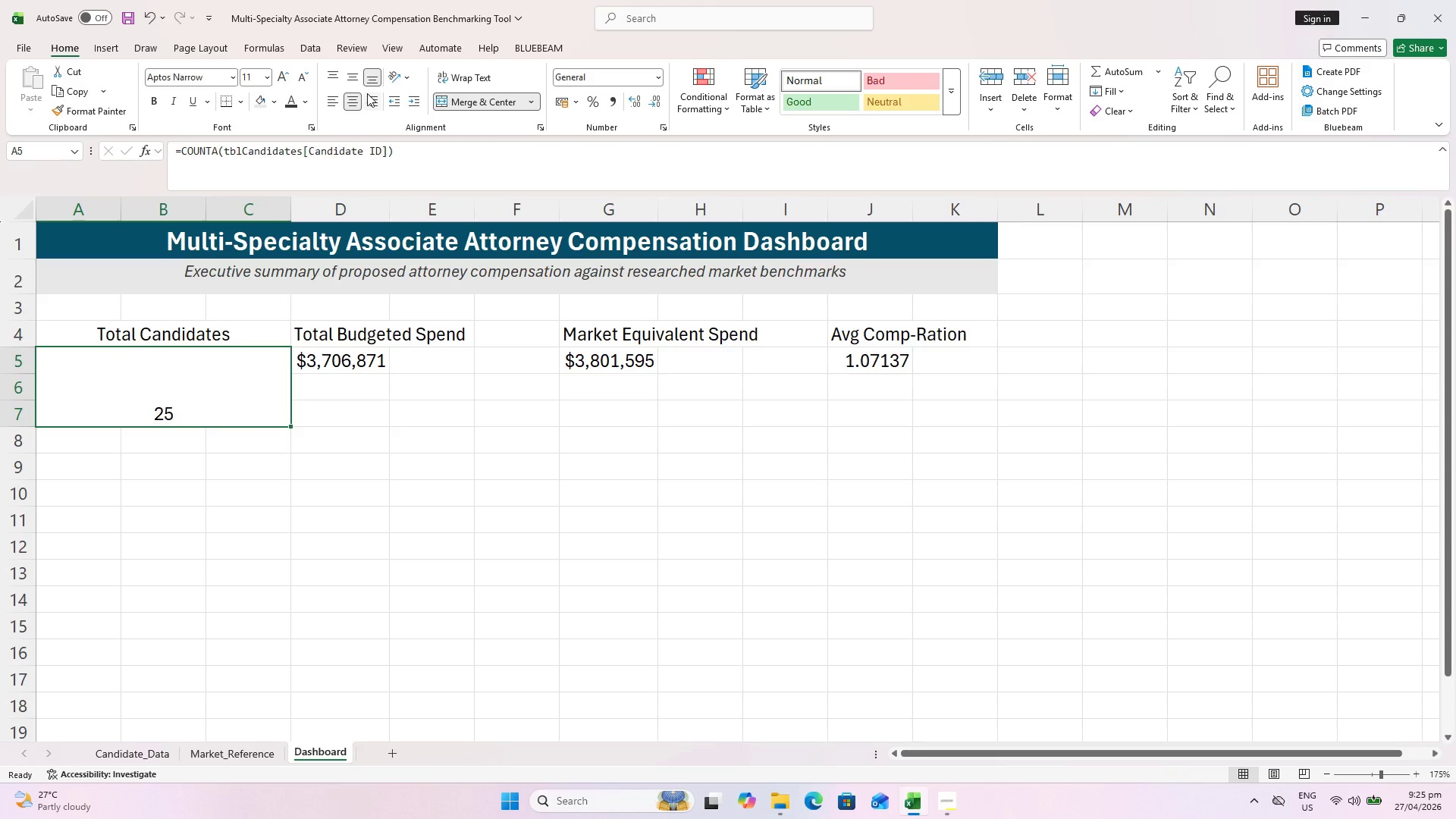 
left_click([347, 75])
 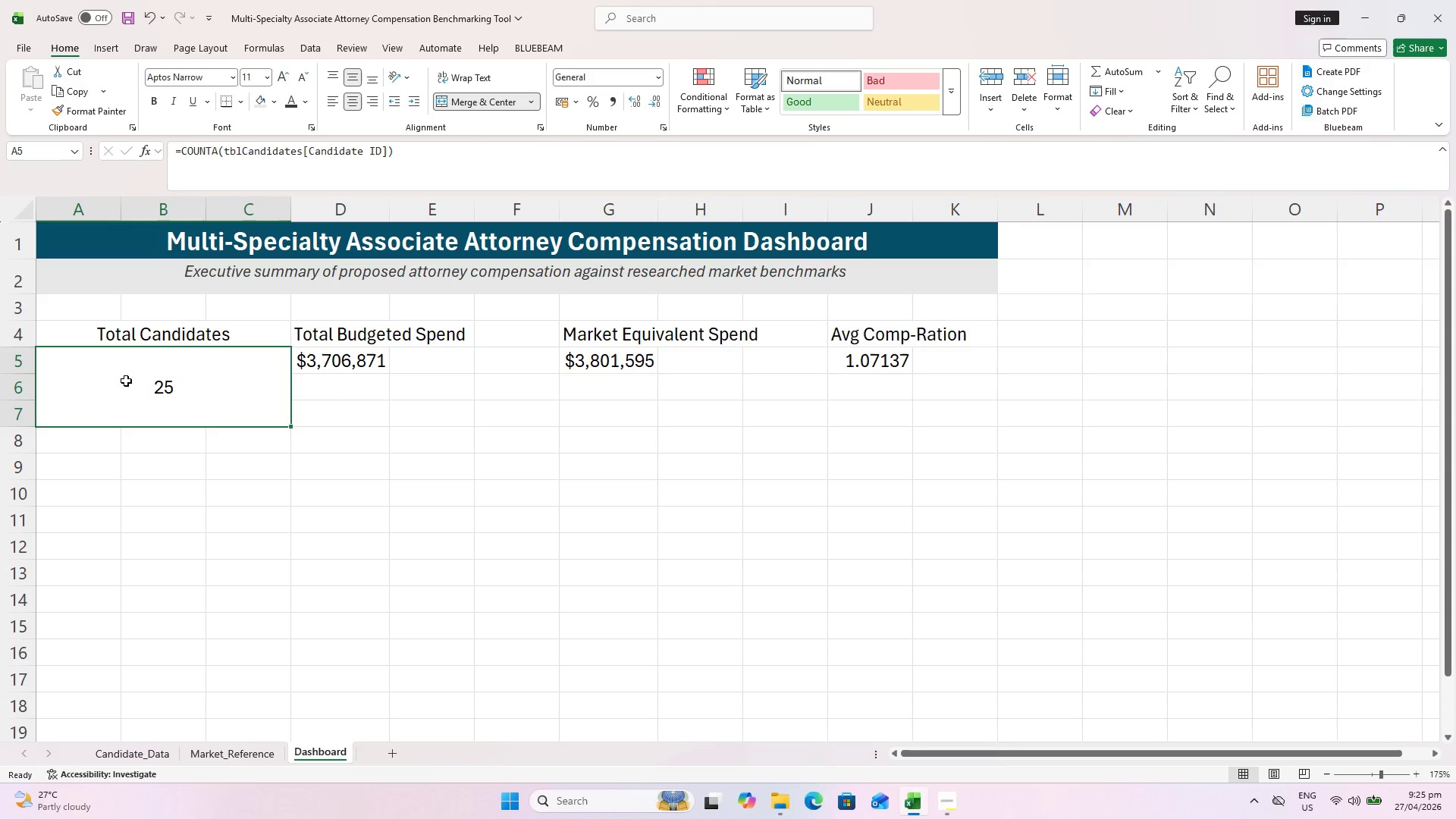 
left_click([219, 381])
 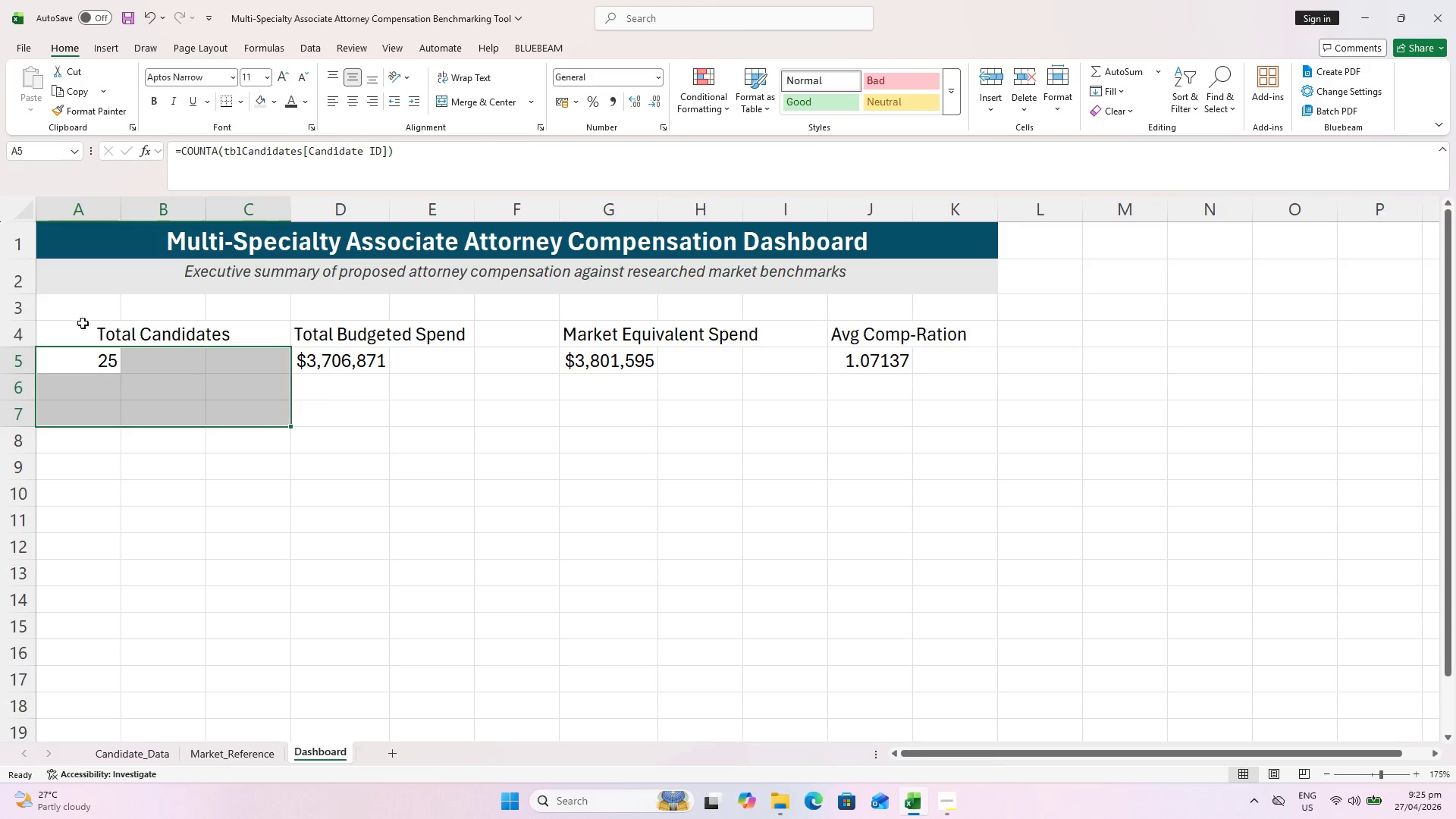 
left_click_drag(start_coordinate=[89, 359], to_coordinate=[171, 423])
 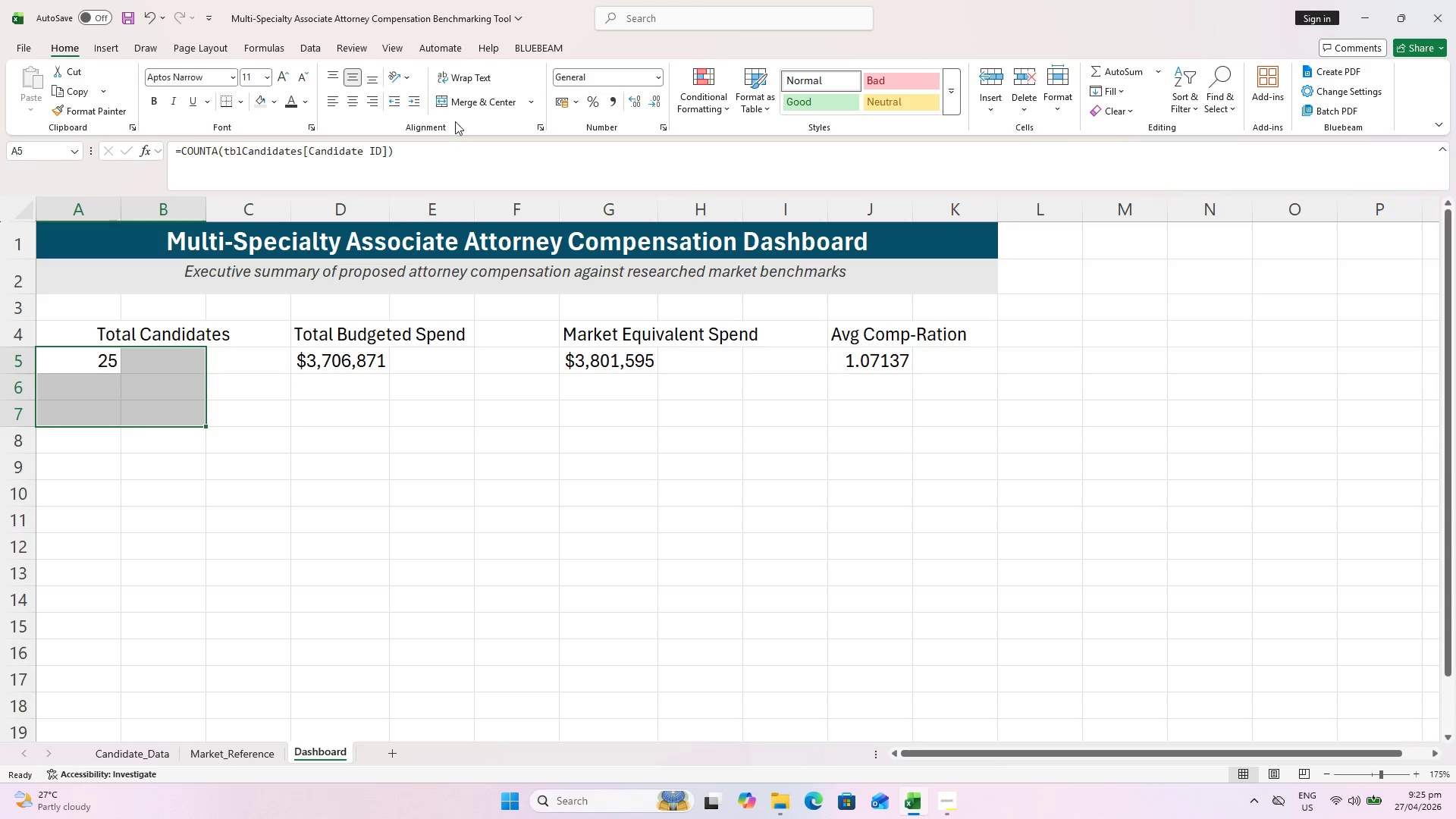 
mouse_move([447, 136])
 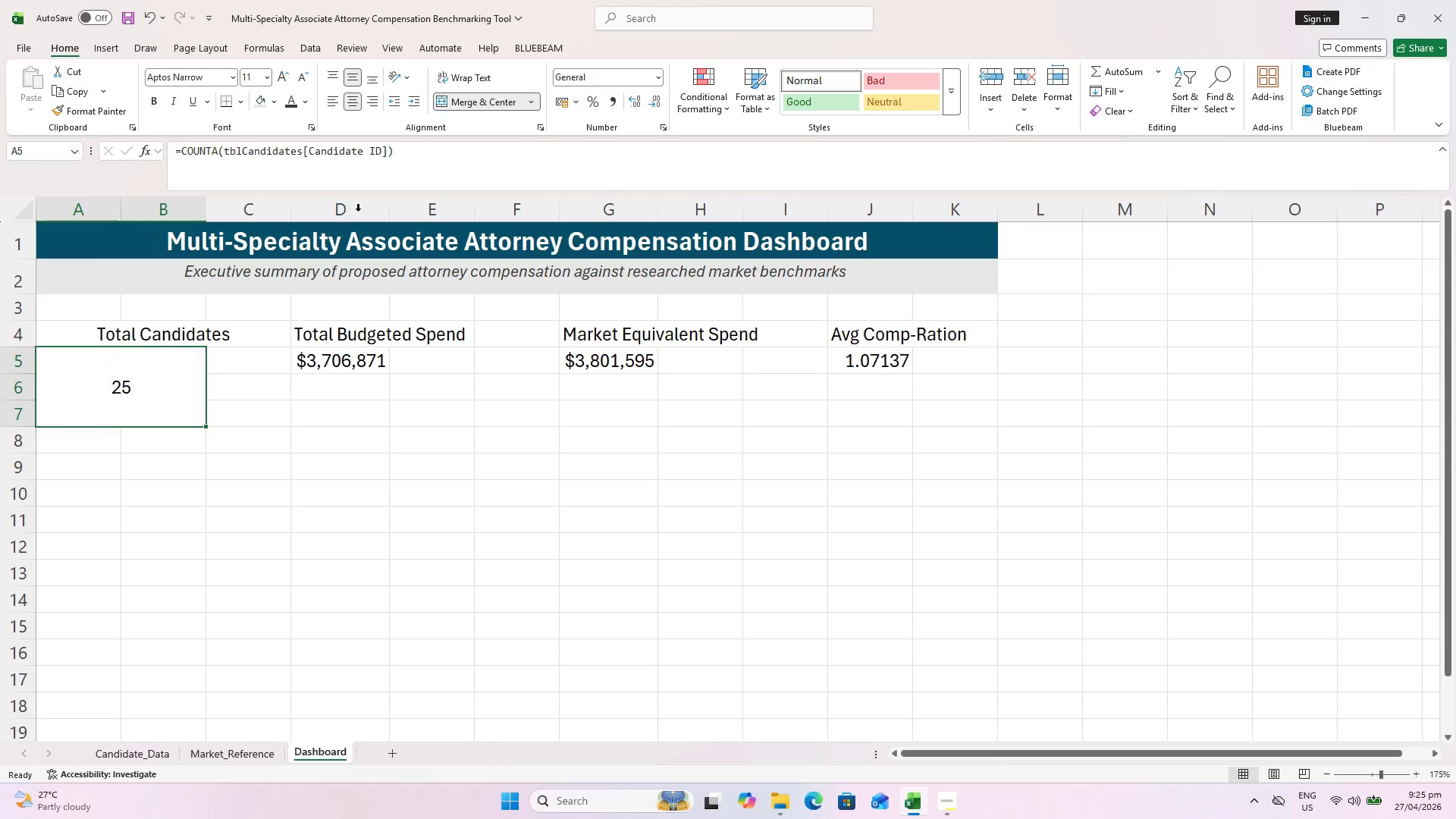 
left_click_drag(start_coordinate=[231, 359], to_coordinate=[240, 403])
 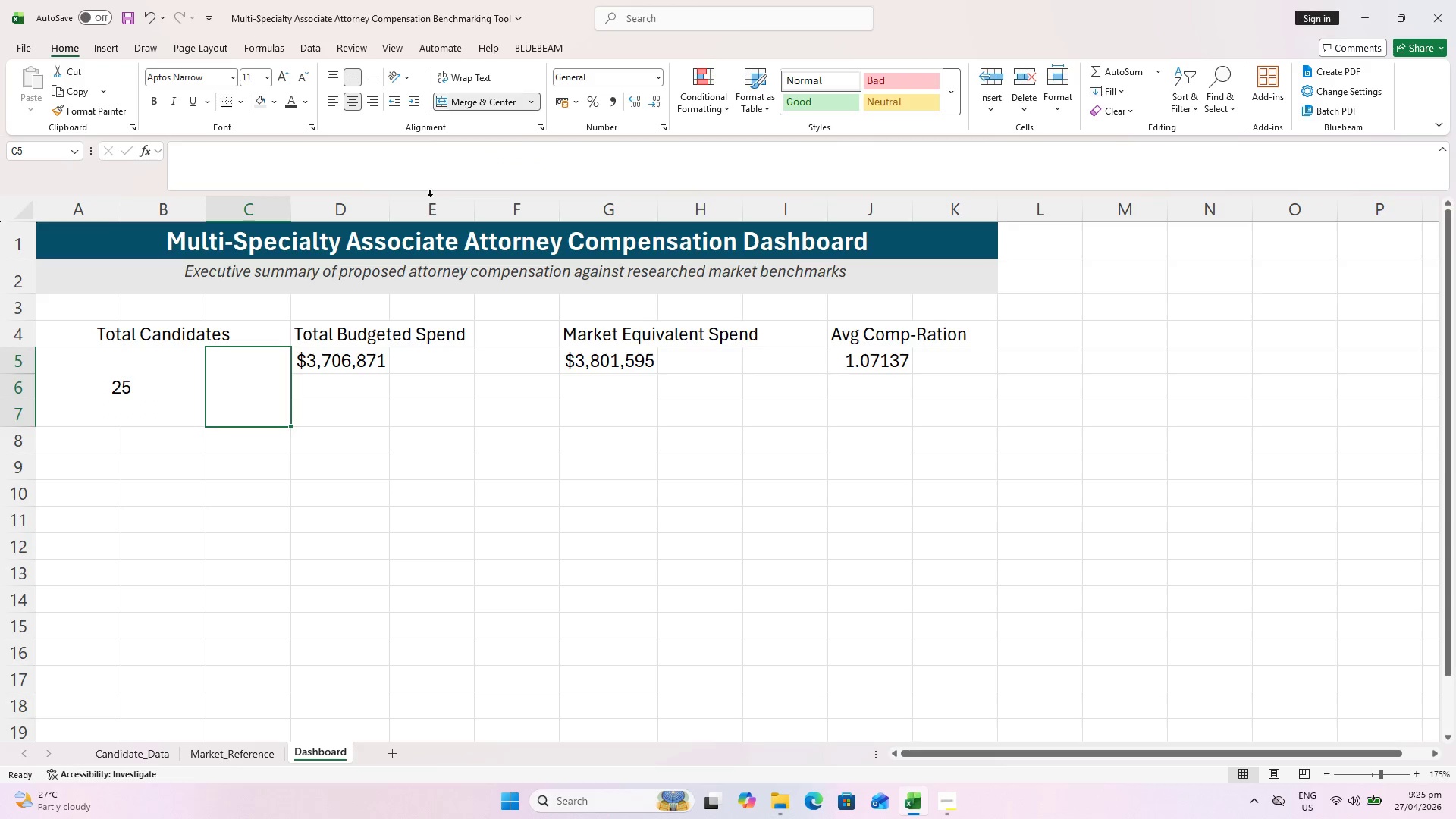 
double_click([289, 500])
 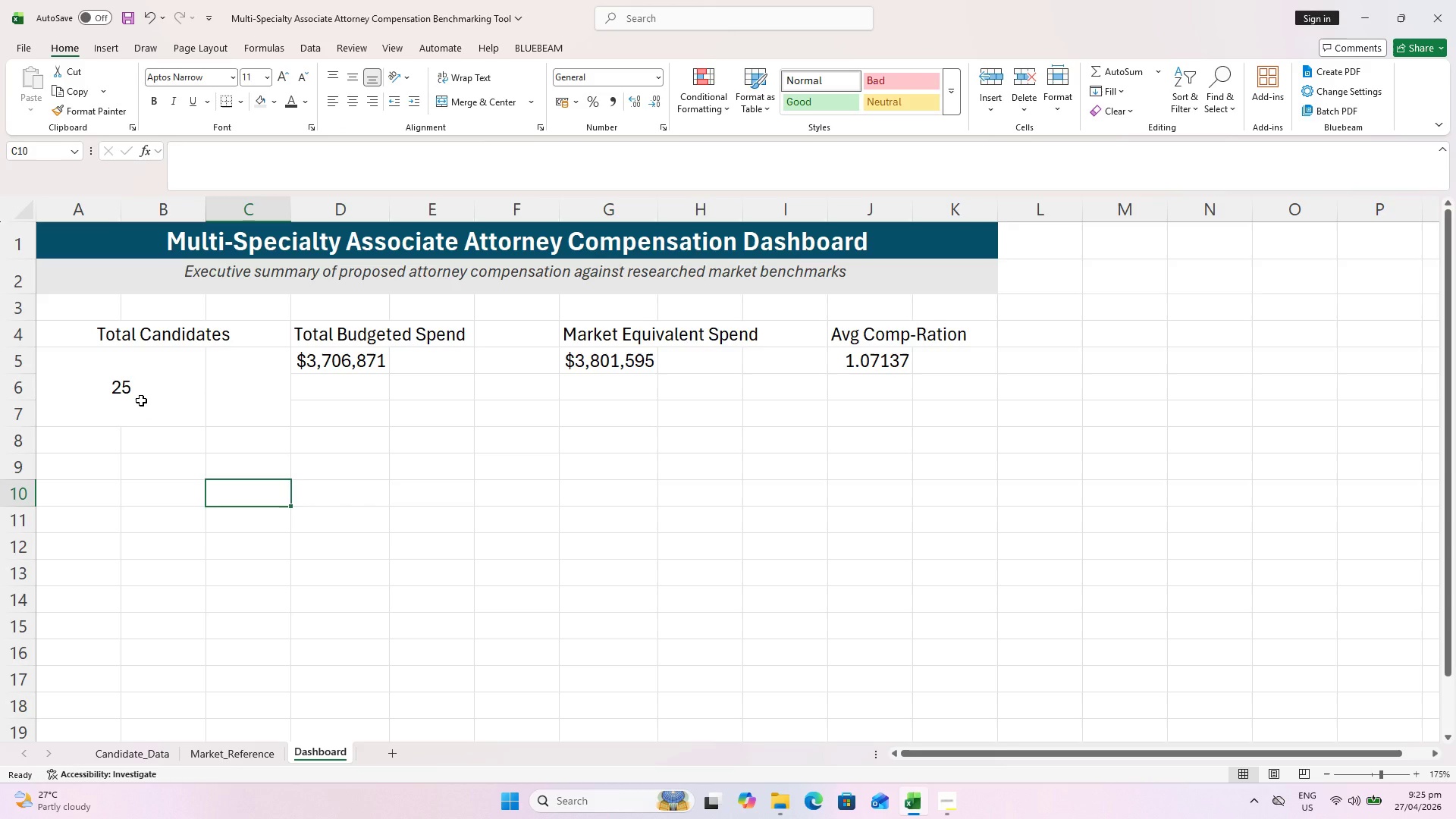 
left_click([141, 400])
 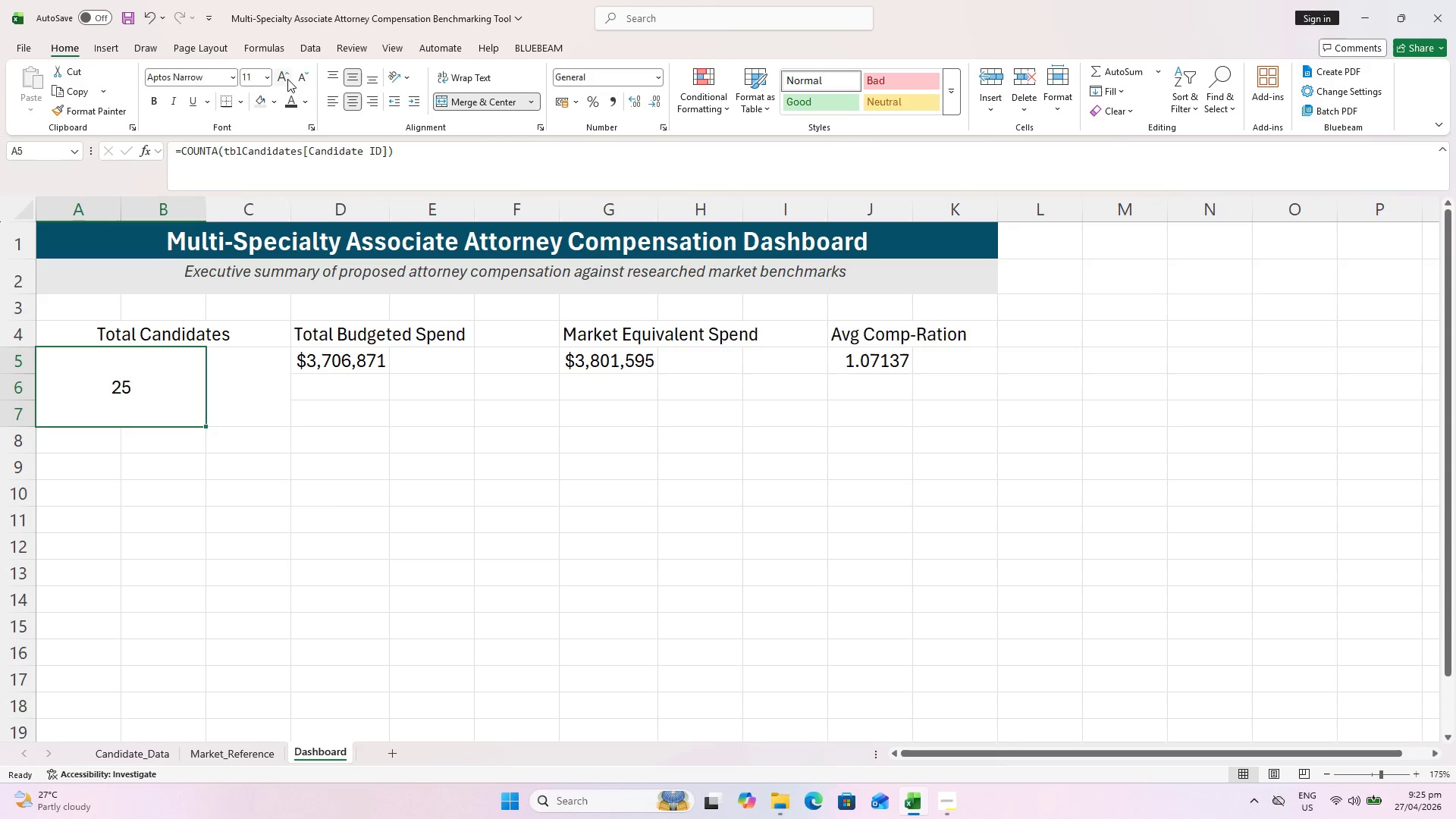 
double_click([287, 79])
 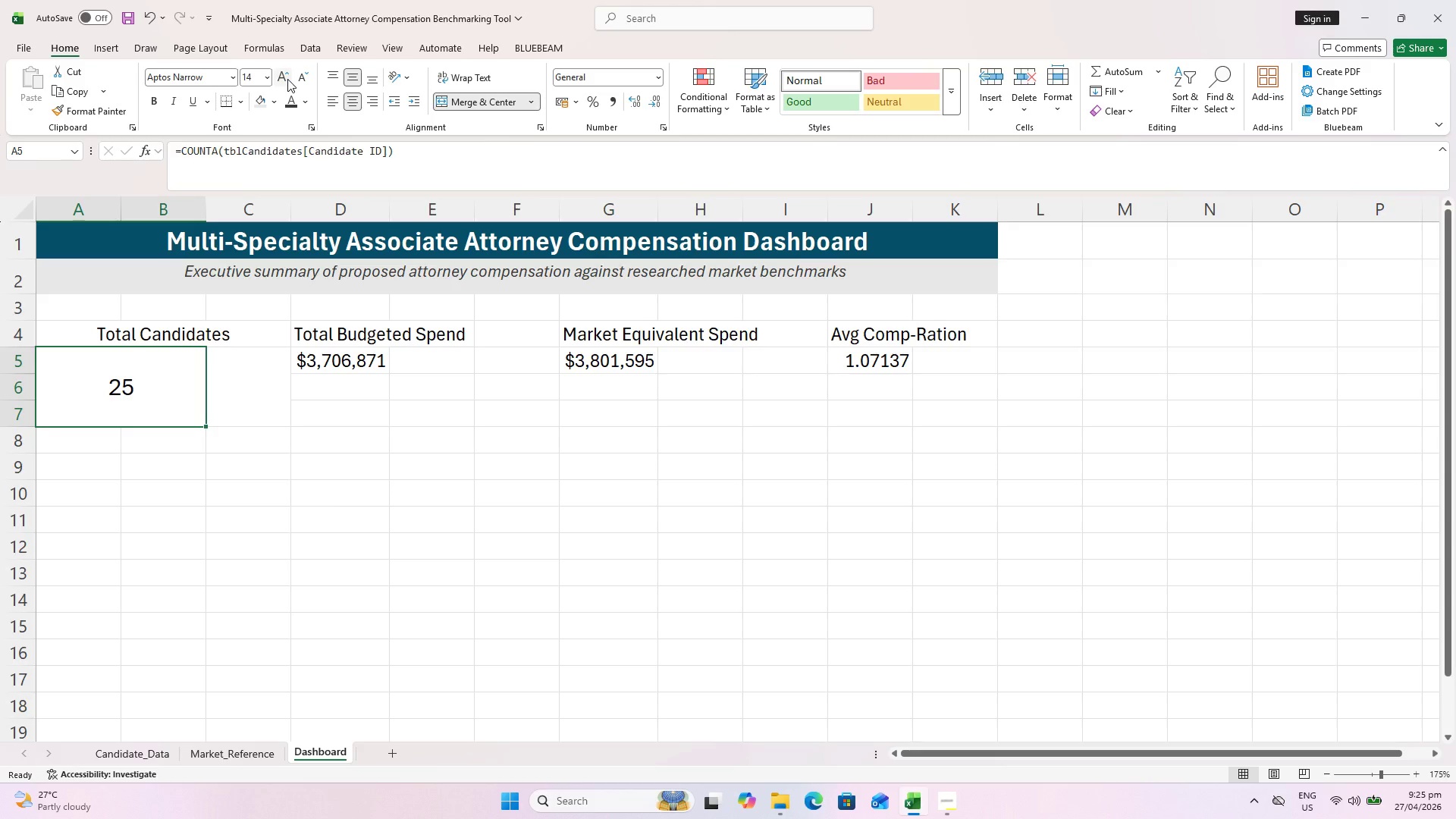 
triple_click([287, 79])
 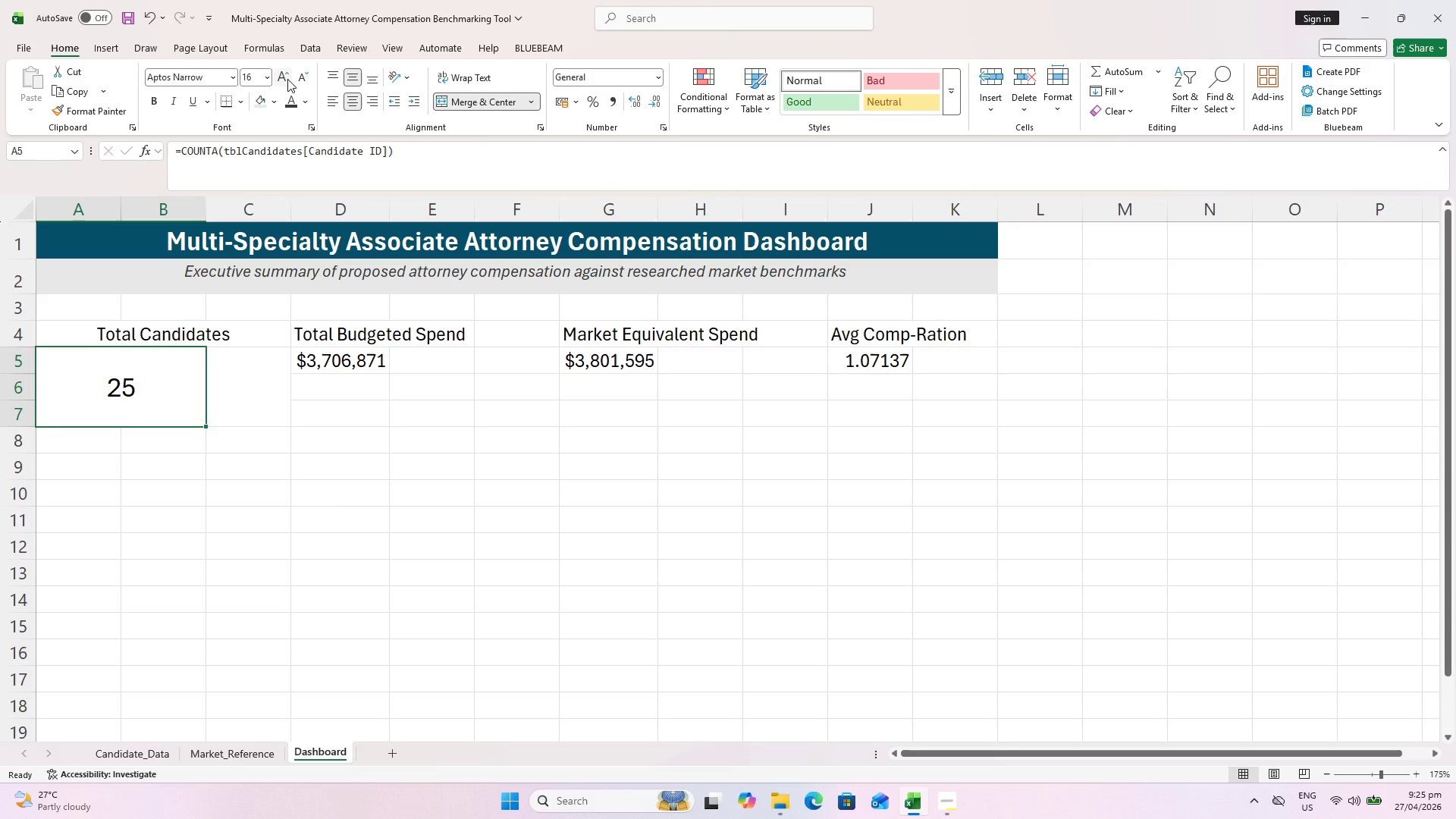 
left_click([287, 79])
 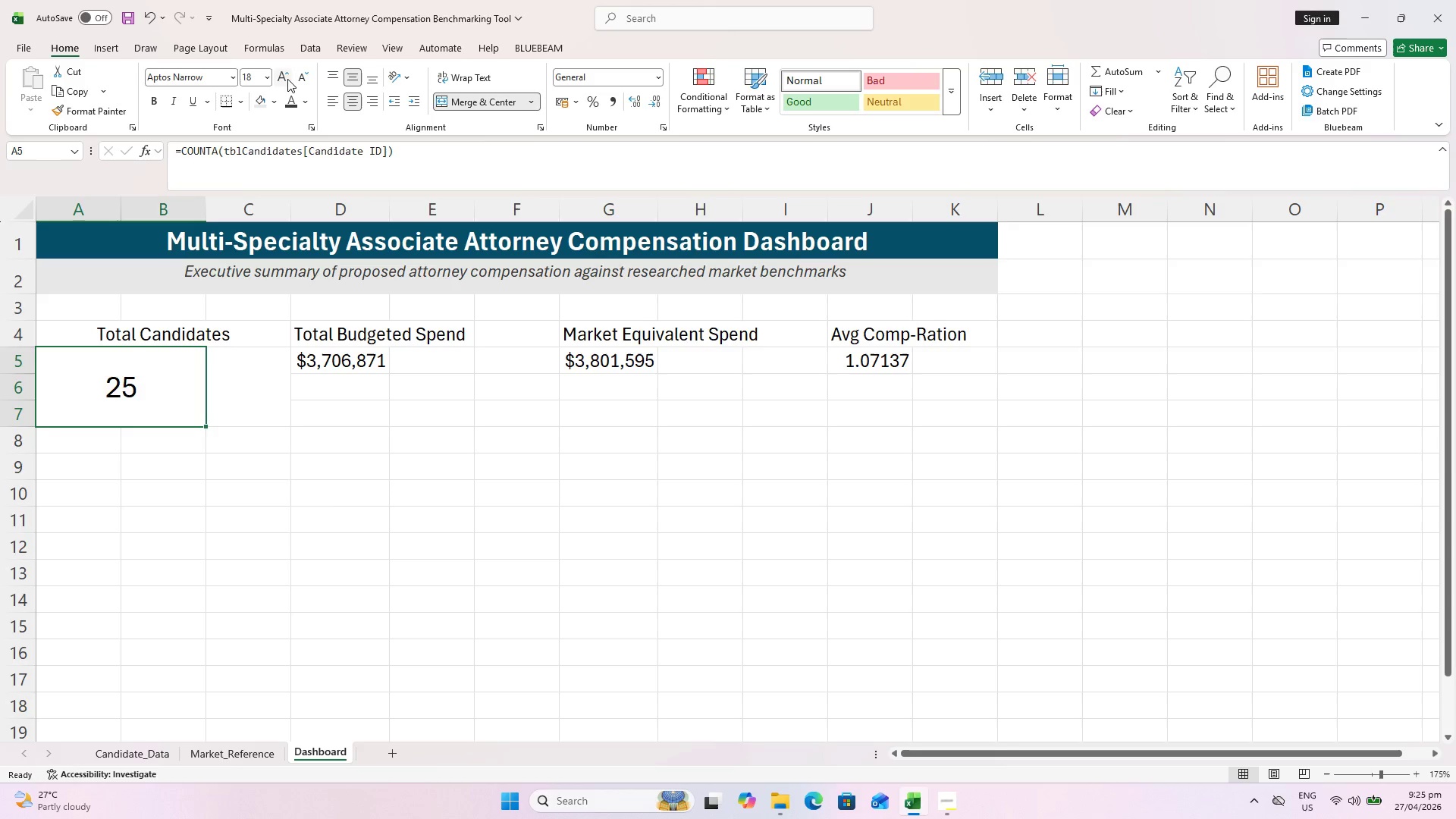 
left_click([287, 79])
 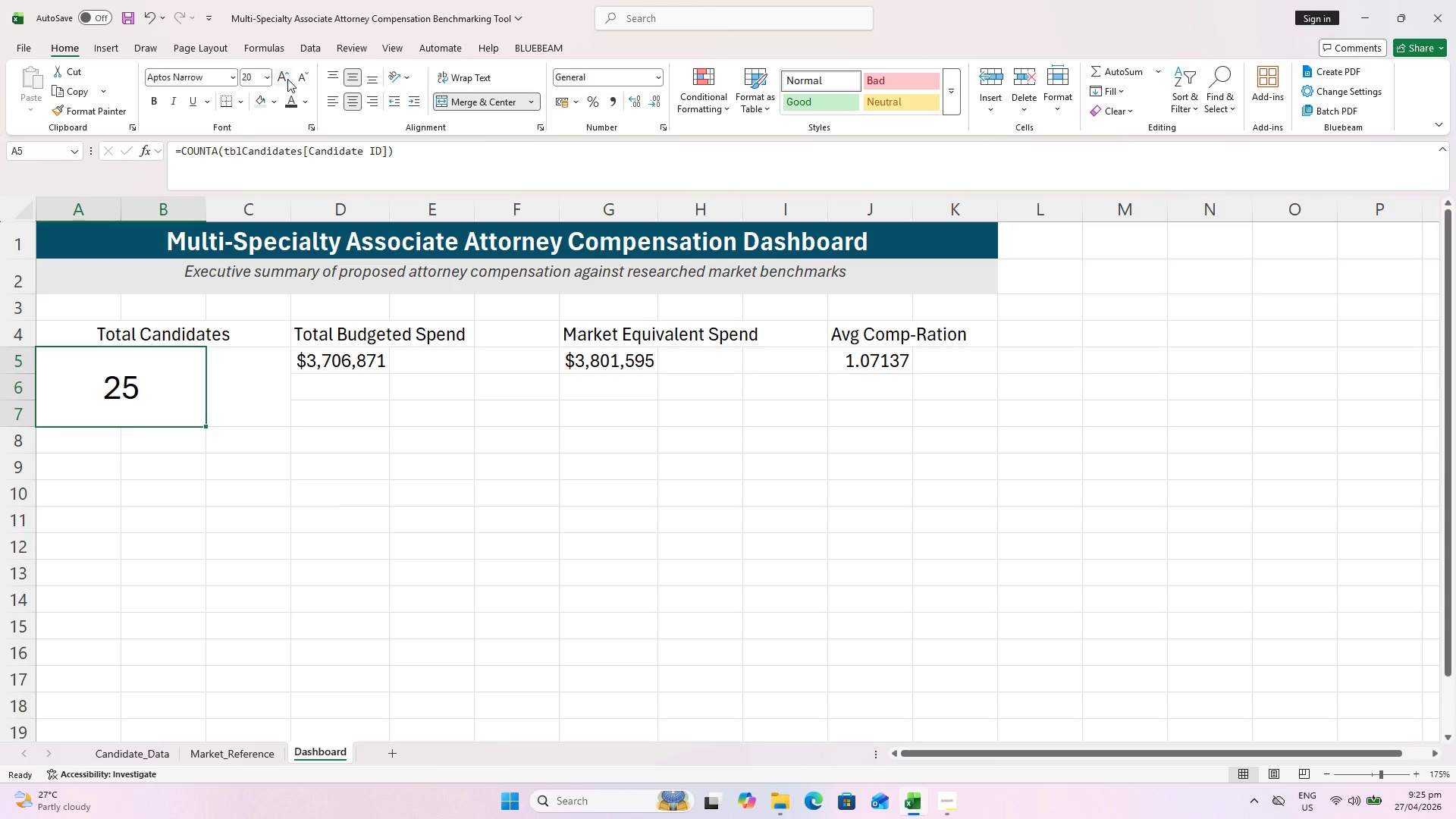 
left_click([287, 79])
 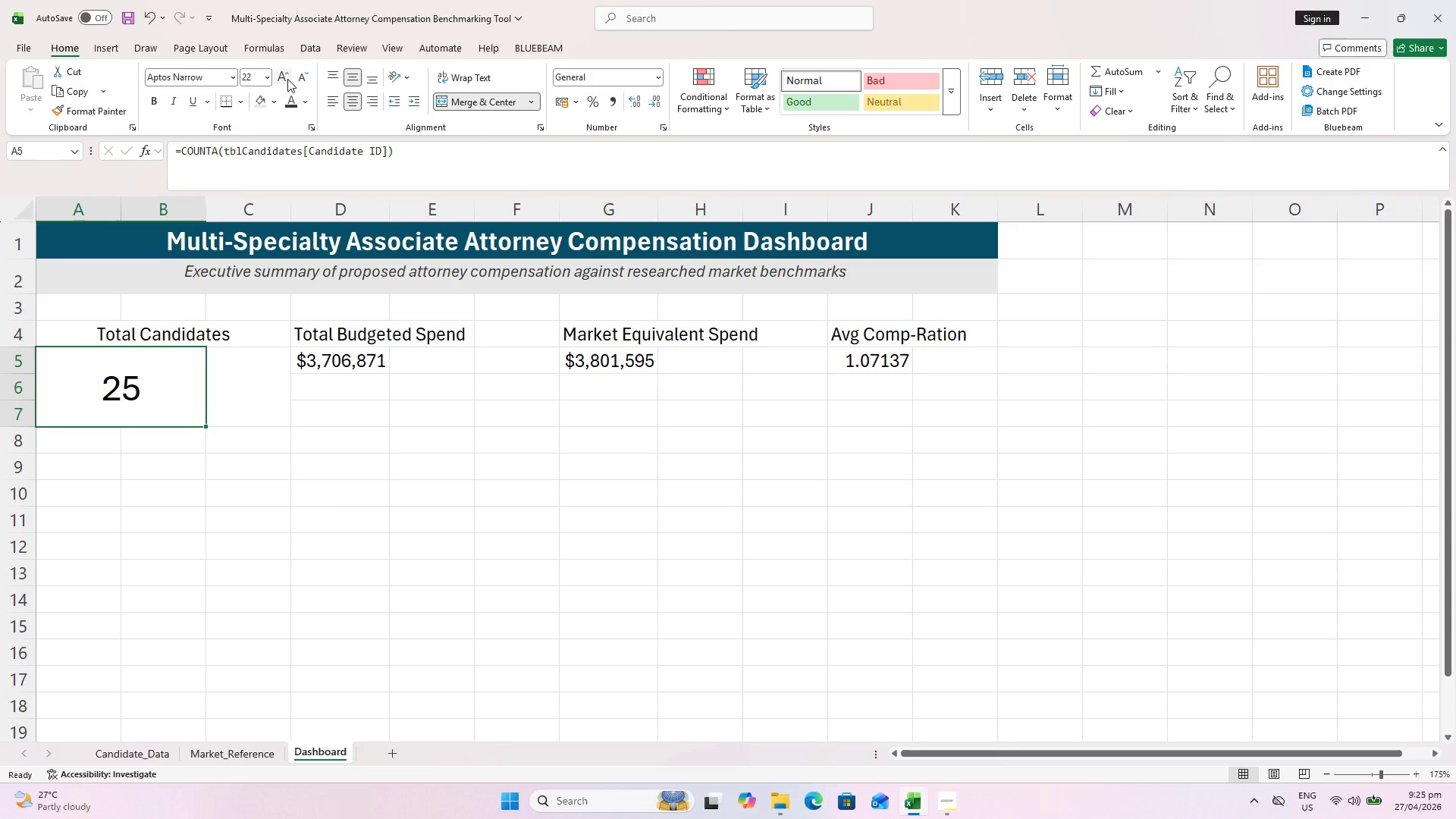 
left_click([287, 79])
 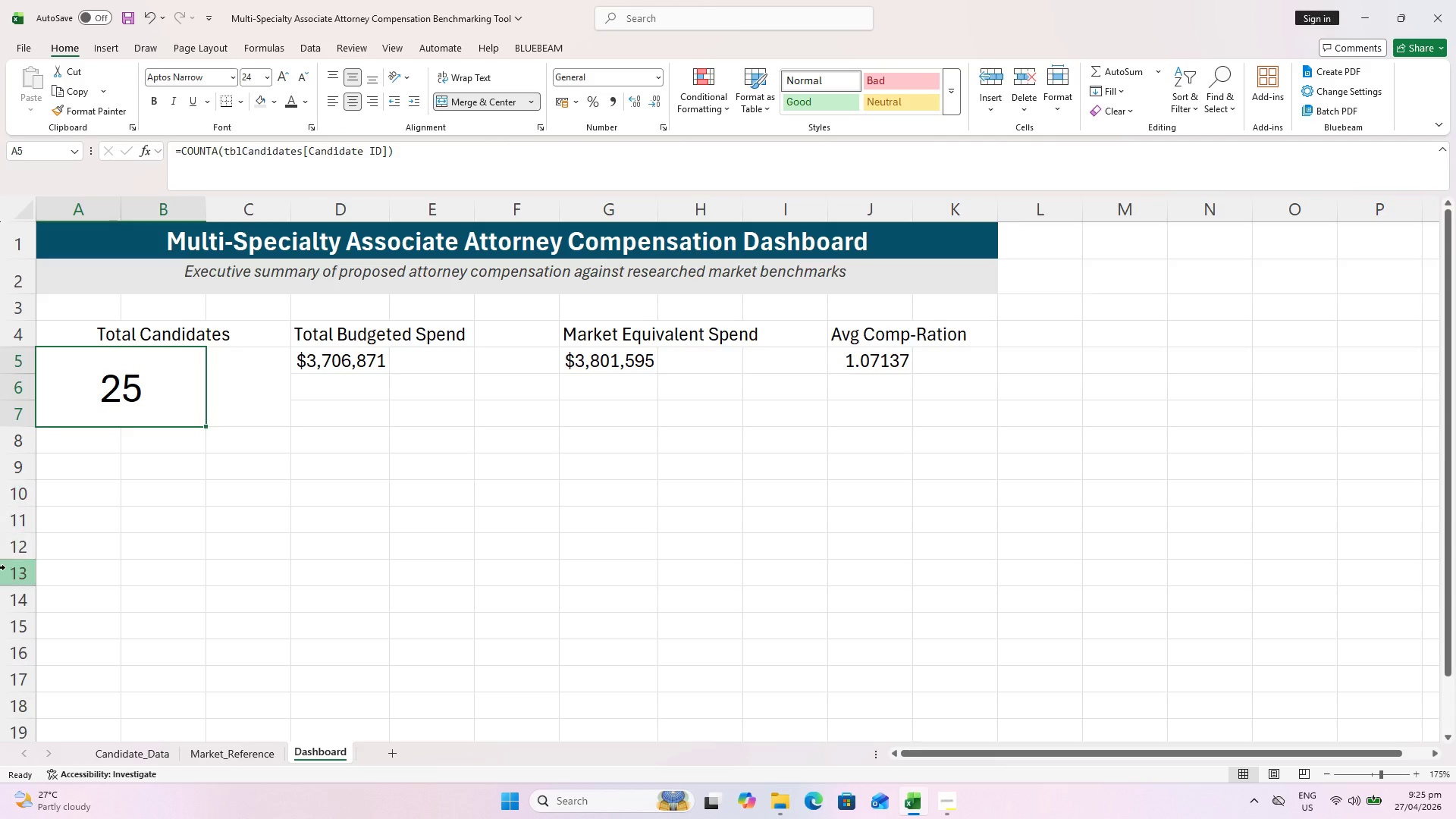 
left_click([165, 455])
 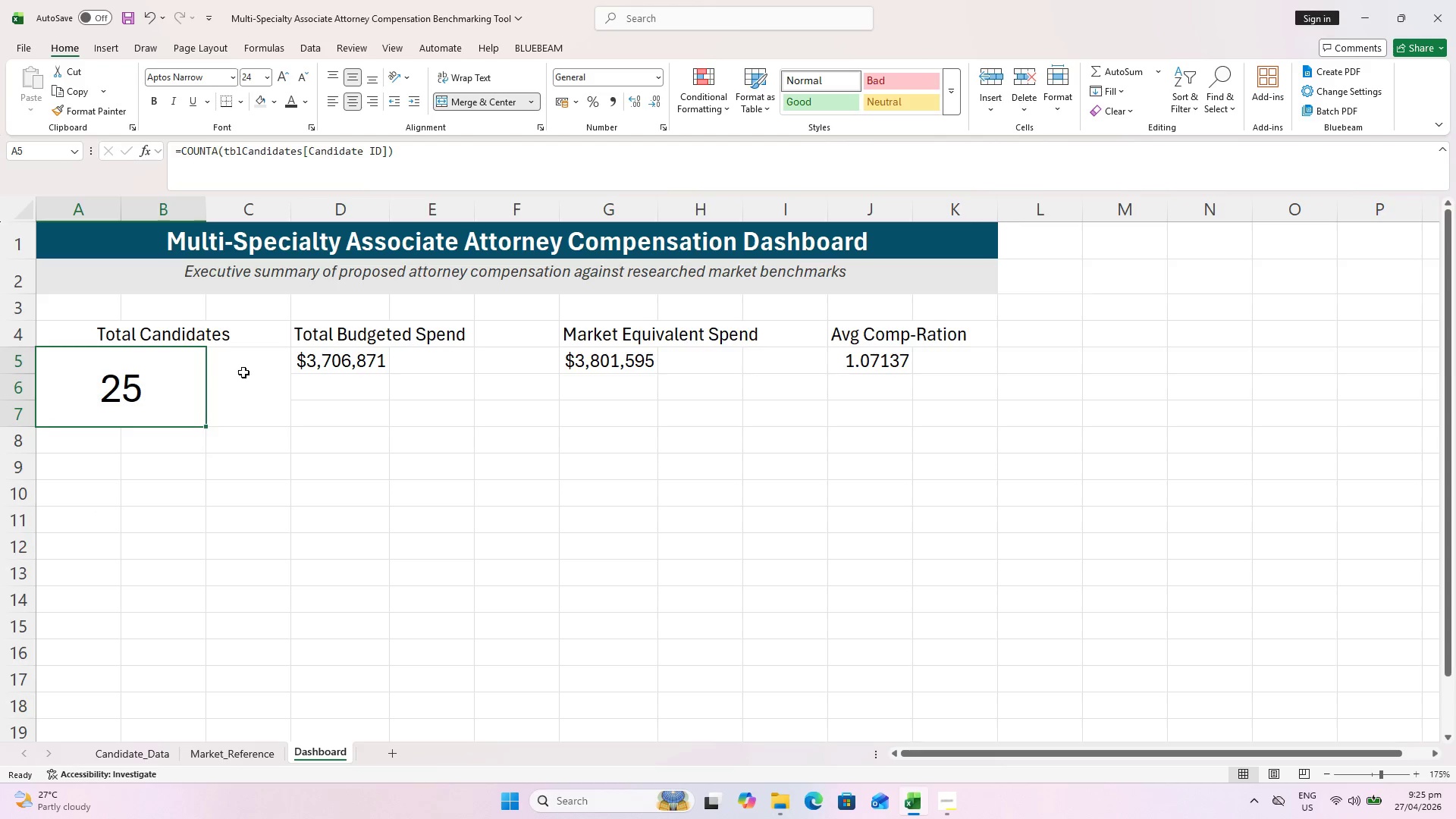 
left_click_drag(start_coordinate=[158, 382], to_coordinate=[214, 386])
 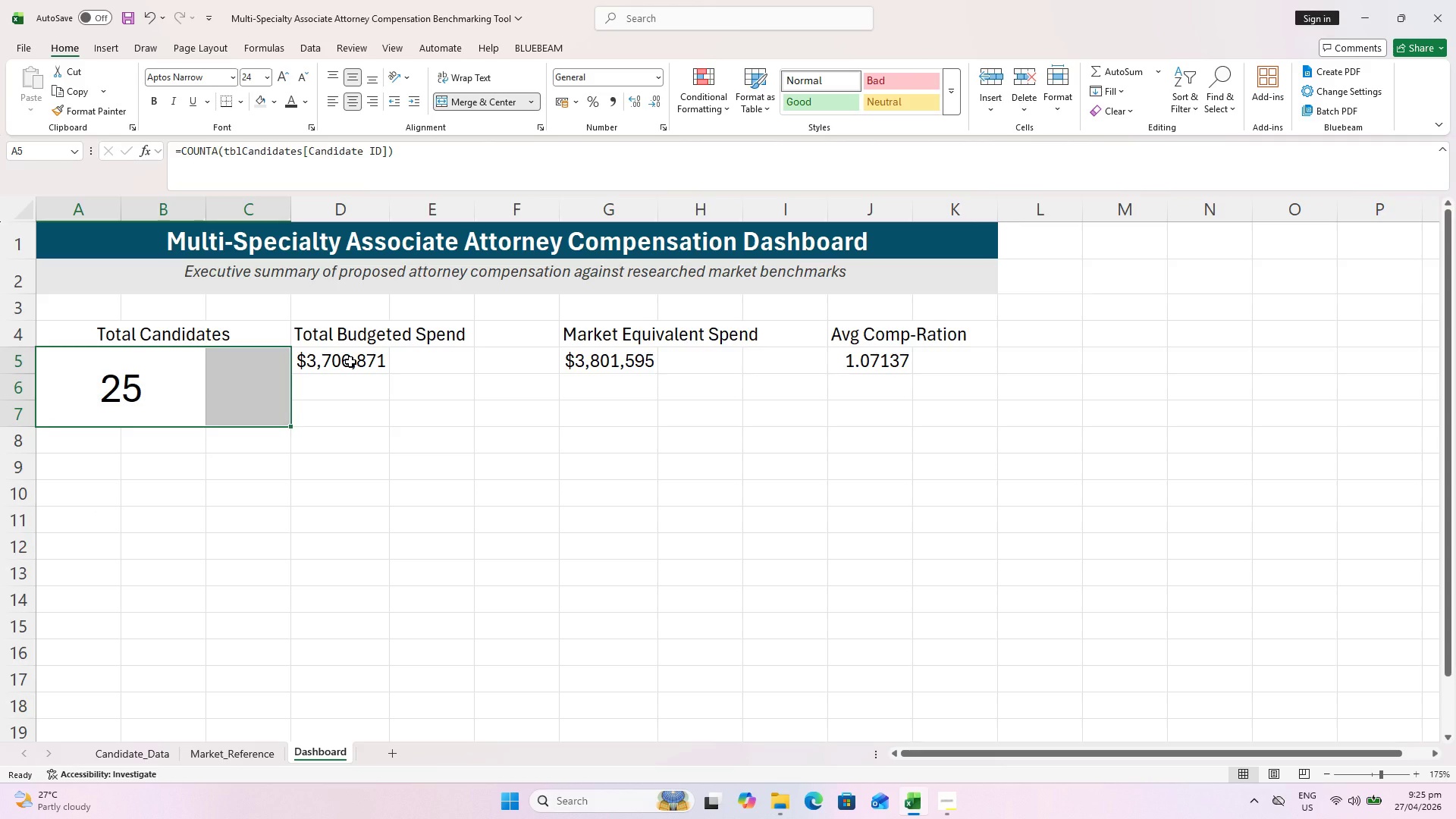 
left_click_drag(start_coordinate=[350, 362], to_coordinate=[433, 418])
 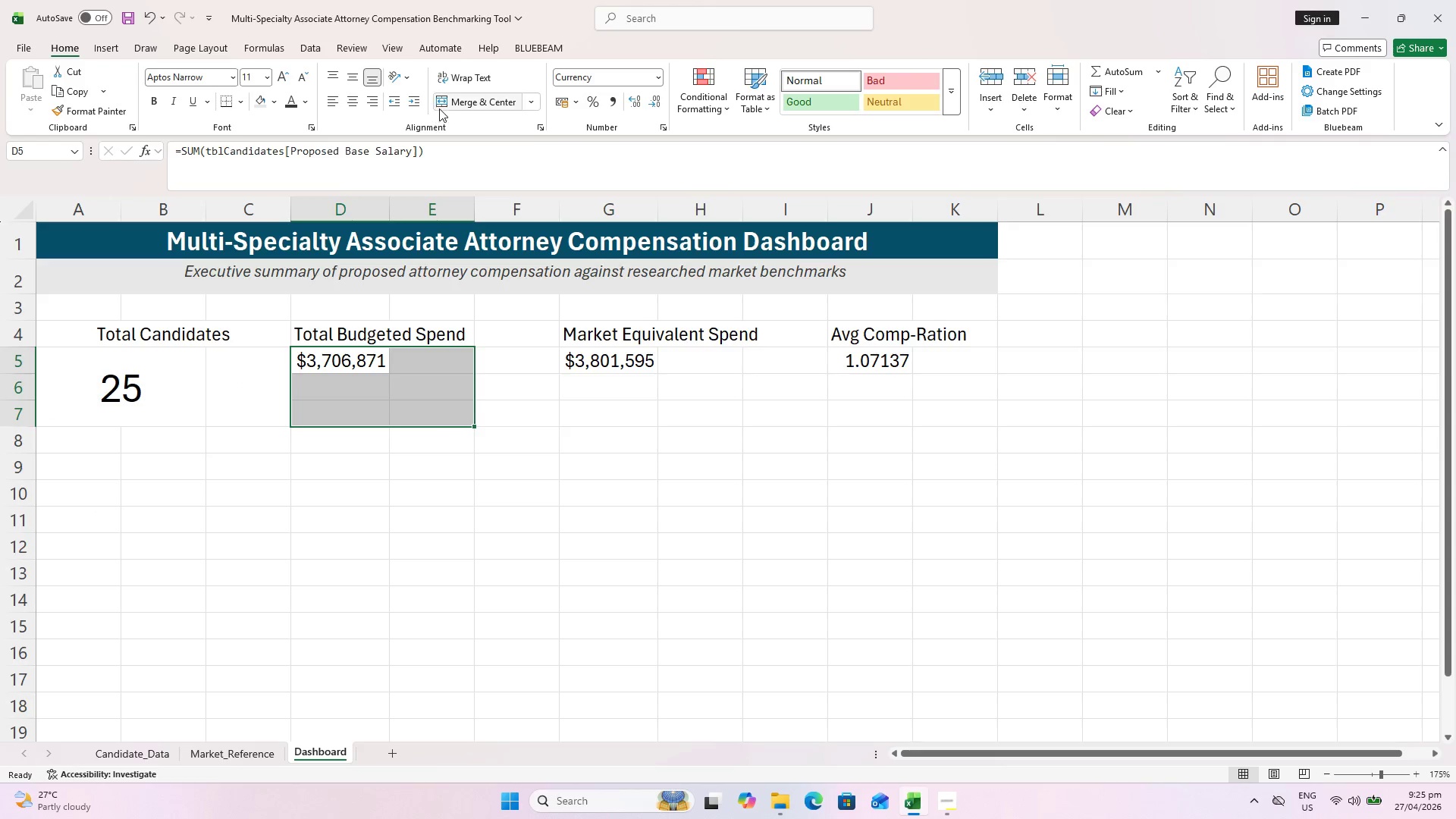 
left_click([443, 108])
 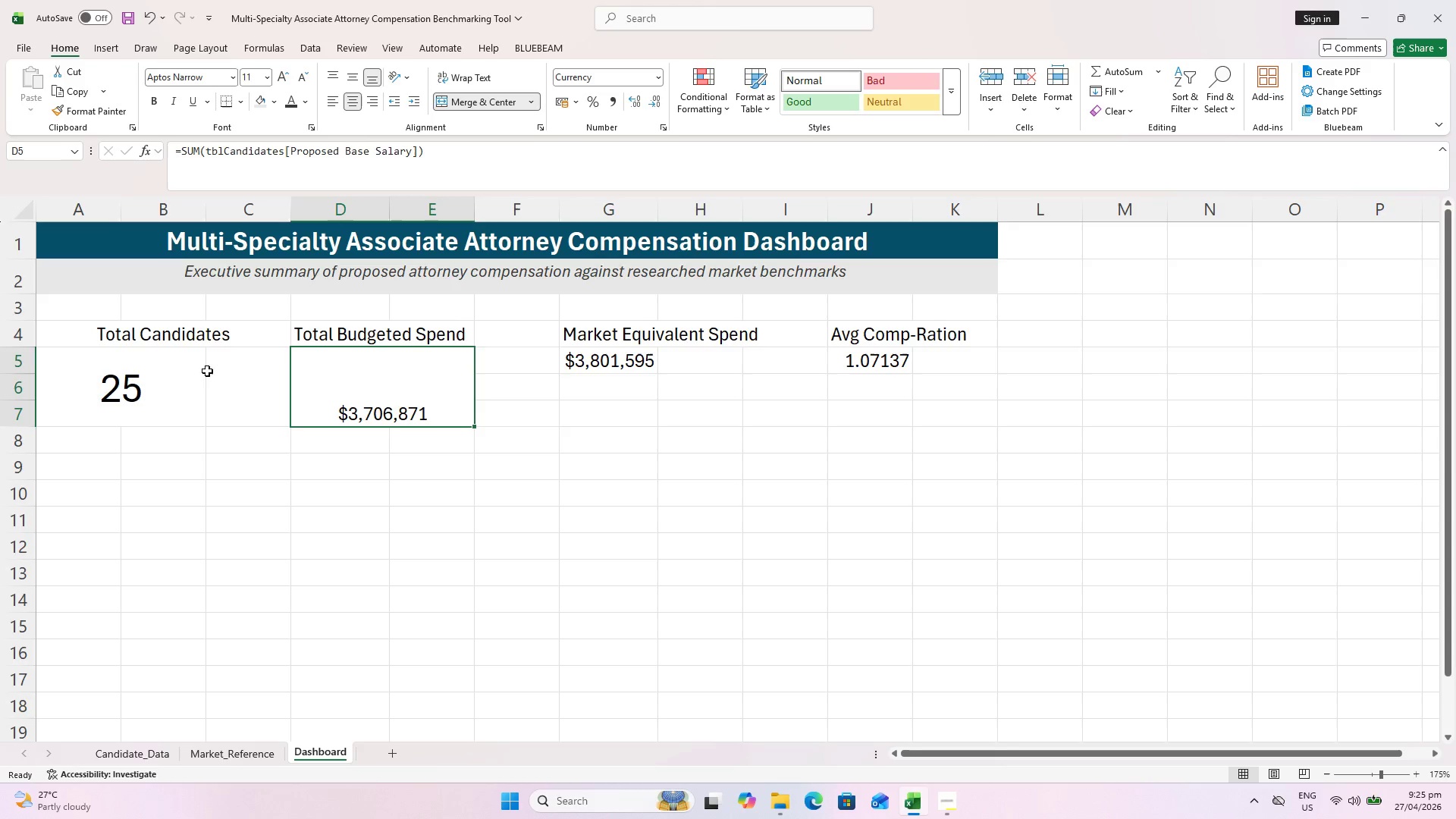 
left_click_drag(start_coordinate=[516, 361], to_coordinate=[522, 403])
 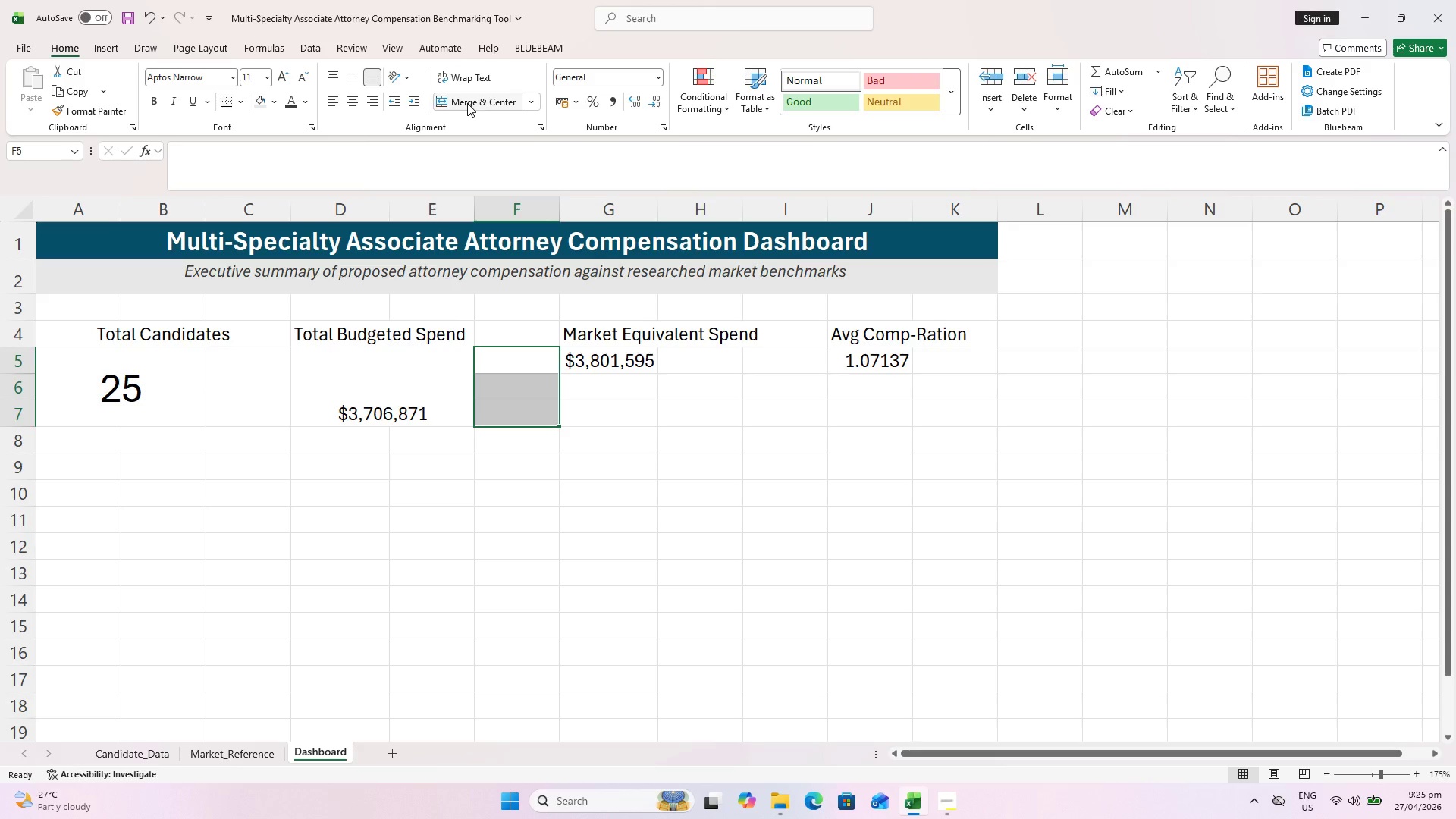 
left_click([467, 103])
 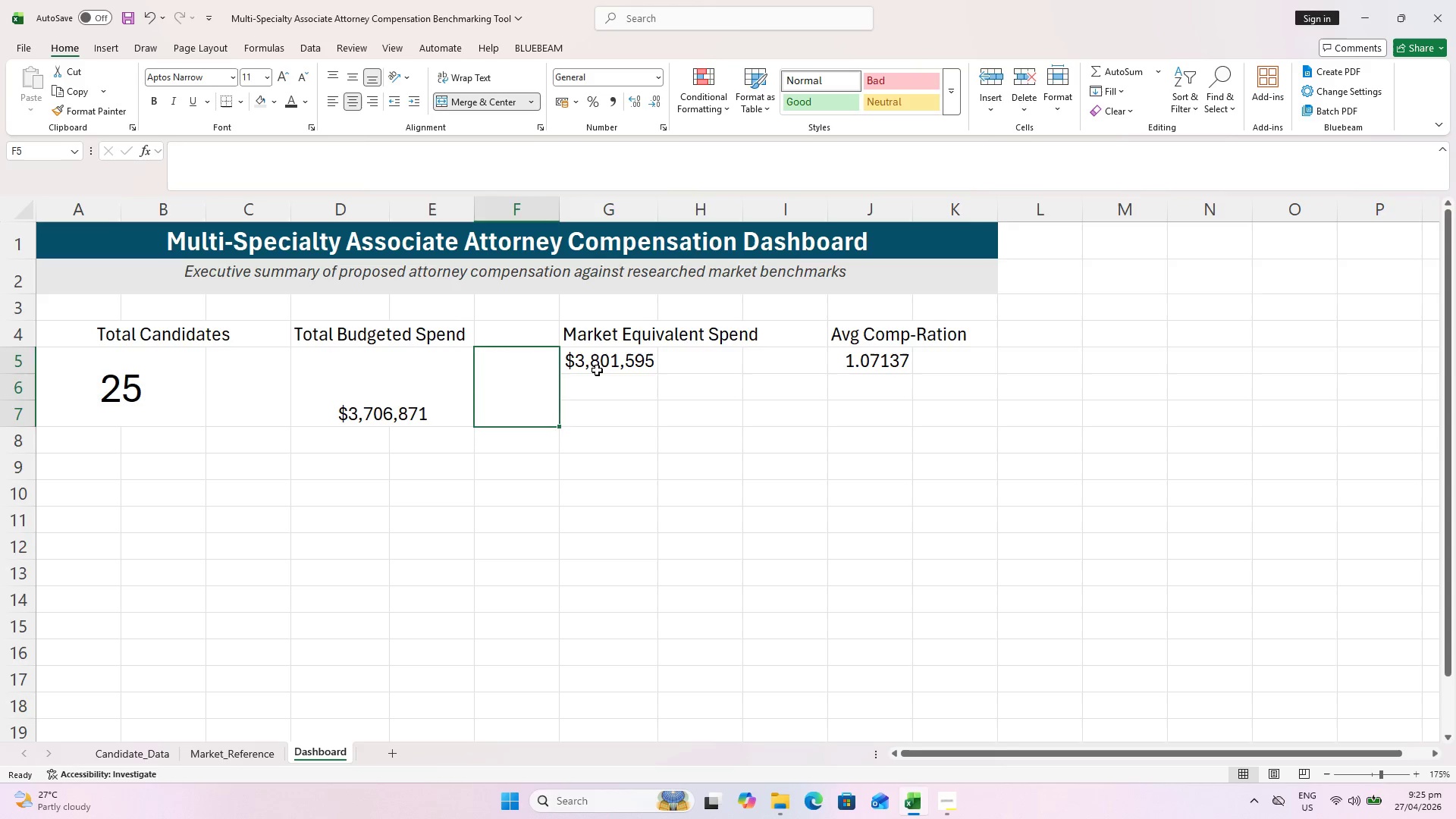 
left_click_drag(start_coordinate=[598, 368], to_coordinate=[664, 413])
 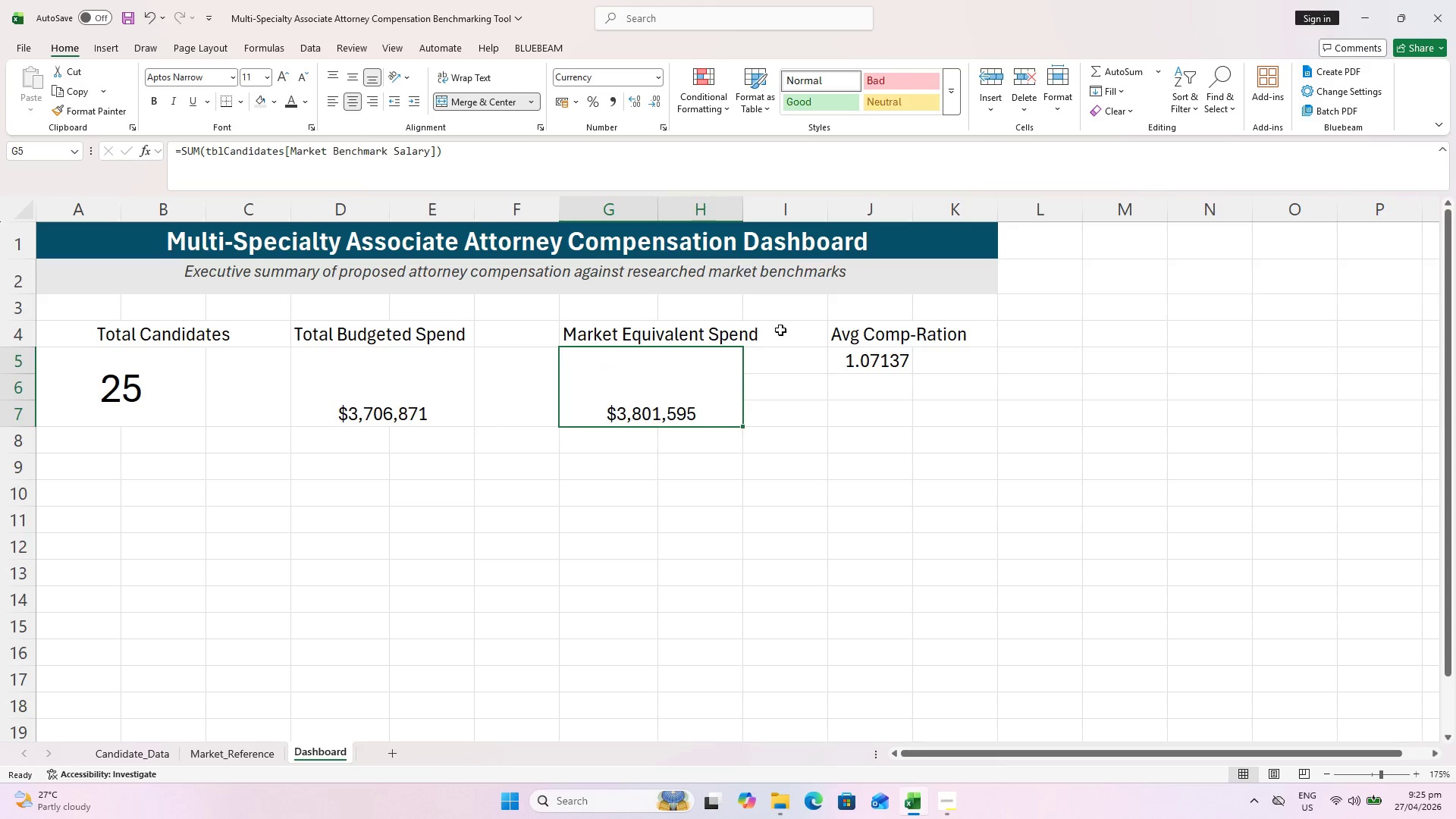 
left_click_drag(start_coordinate=[795, 368], to_coordinate=[786, 425])
 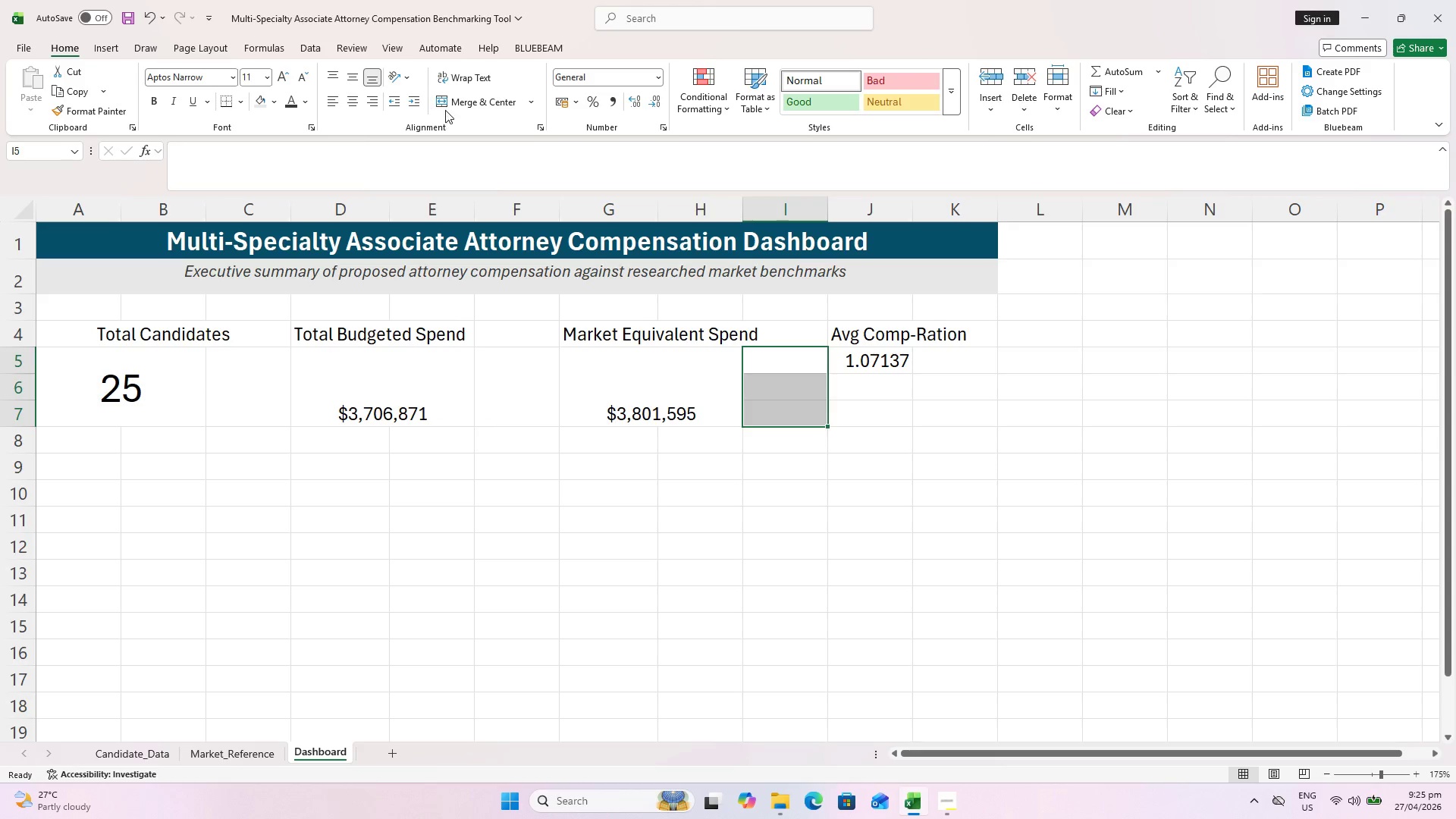 
left_click([445, 108])
 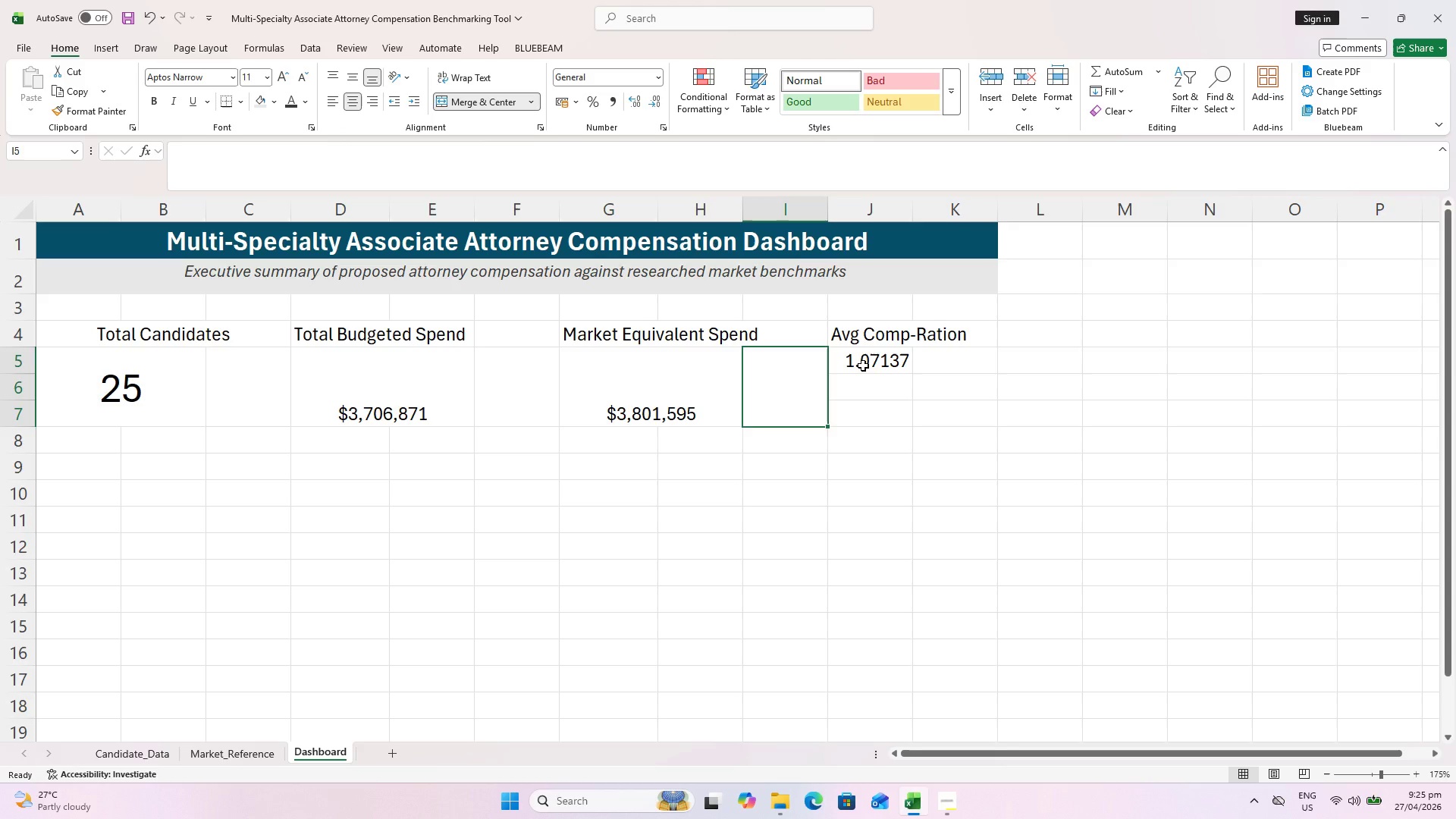 
wait(7.16)
 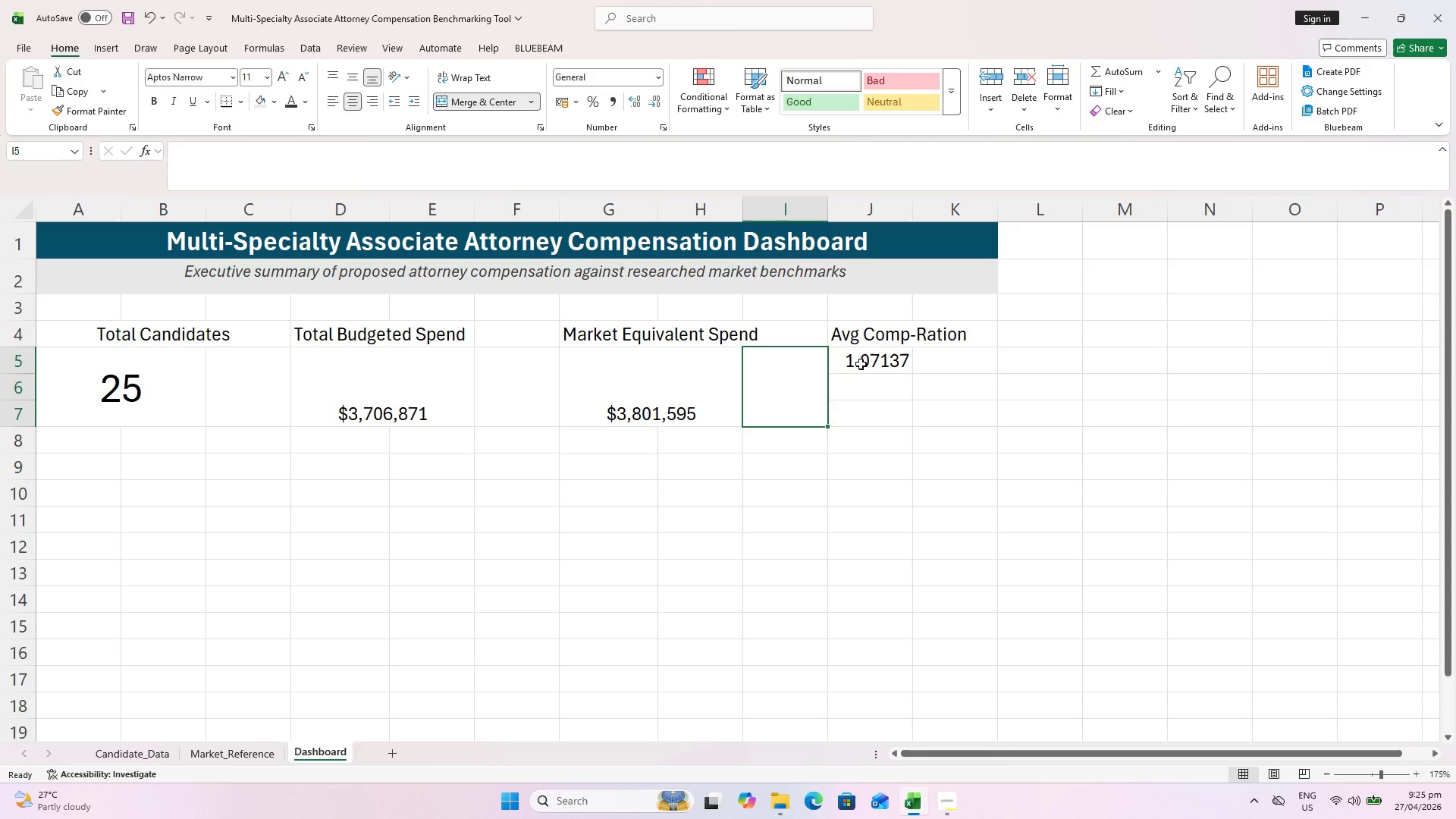 
left_click_drag(start_coordinate=[864, 366], to_coordinate=[875, 402])
 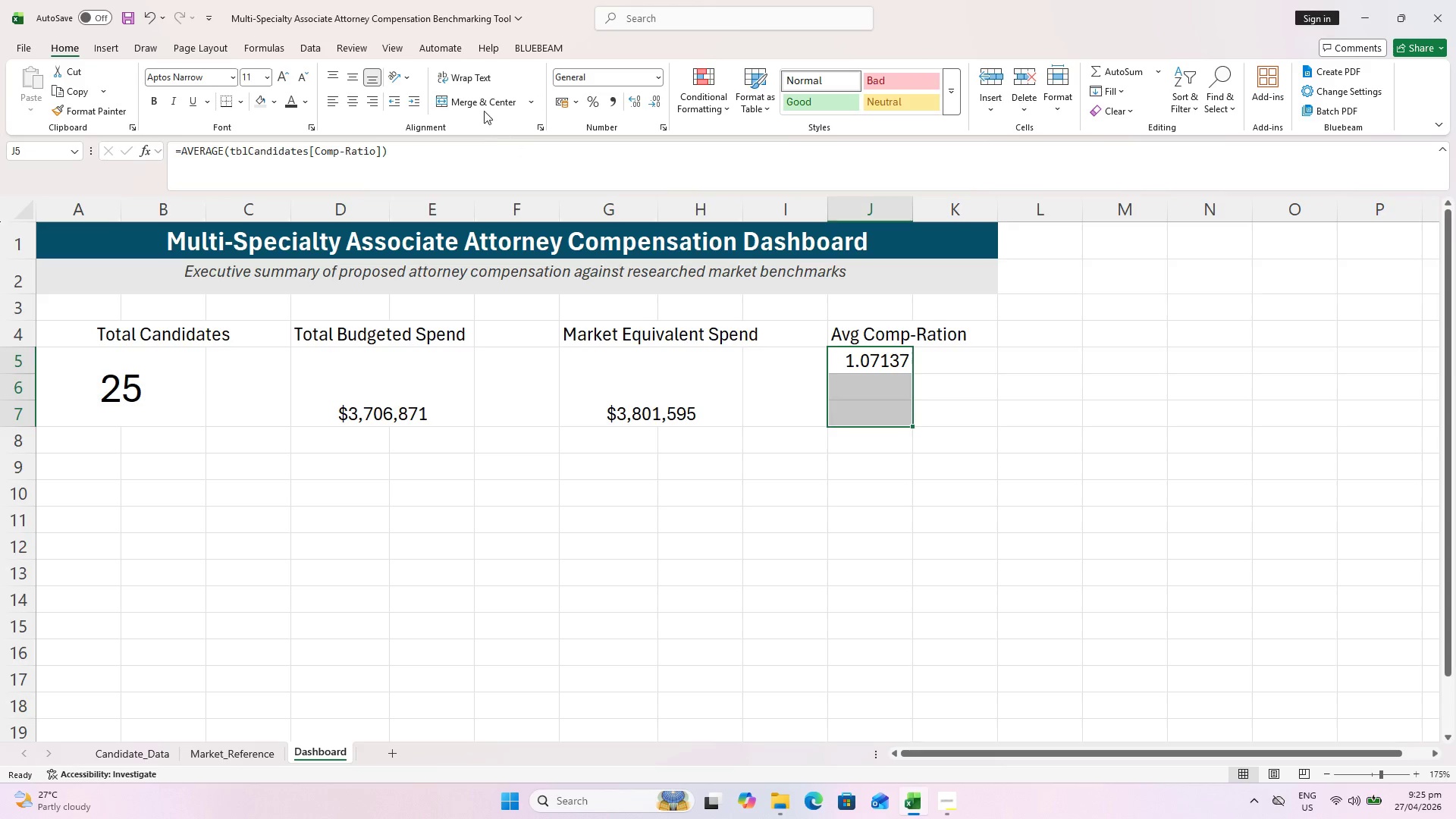 
left_click([469, 101])
 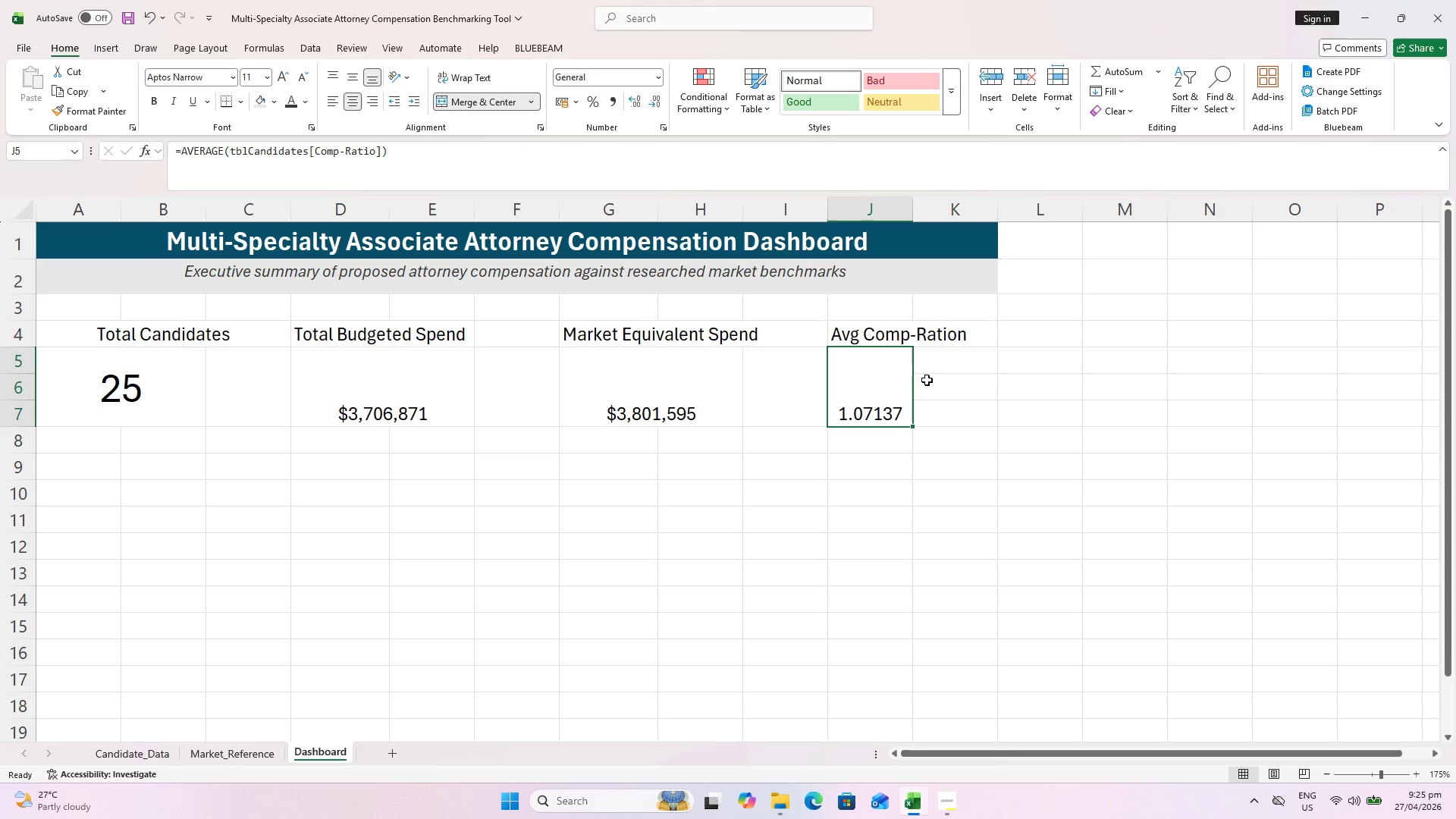 
left_click_drag(start_coordinate=[933, 366], to_coordinate=[946, 410])
 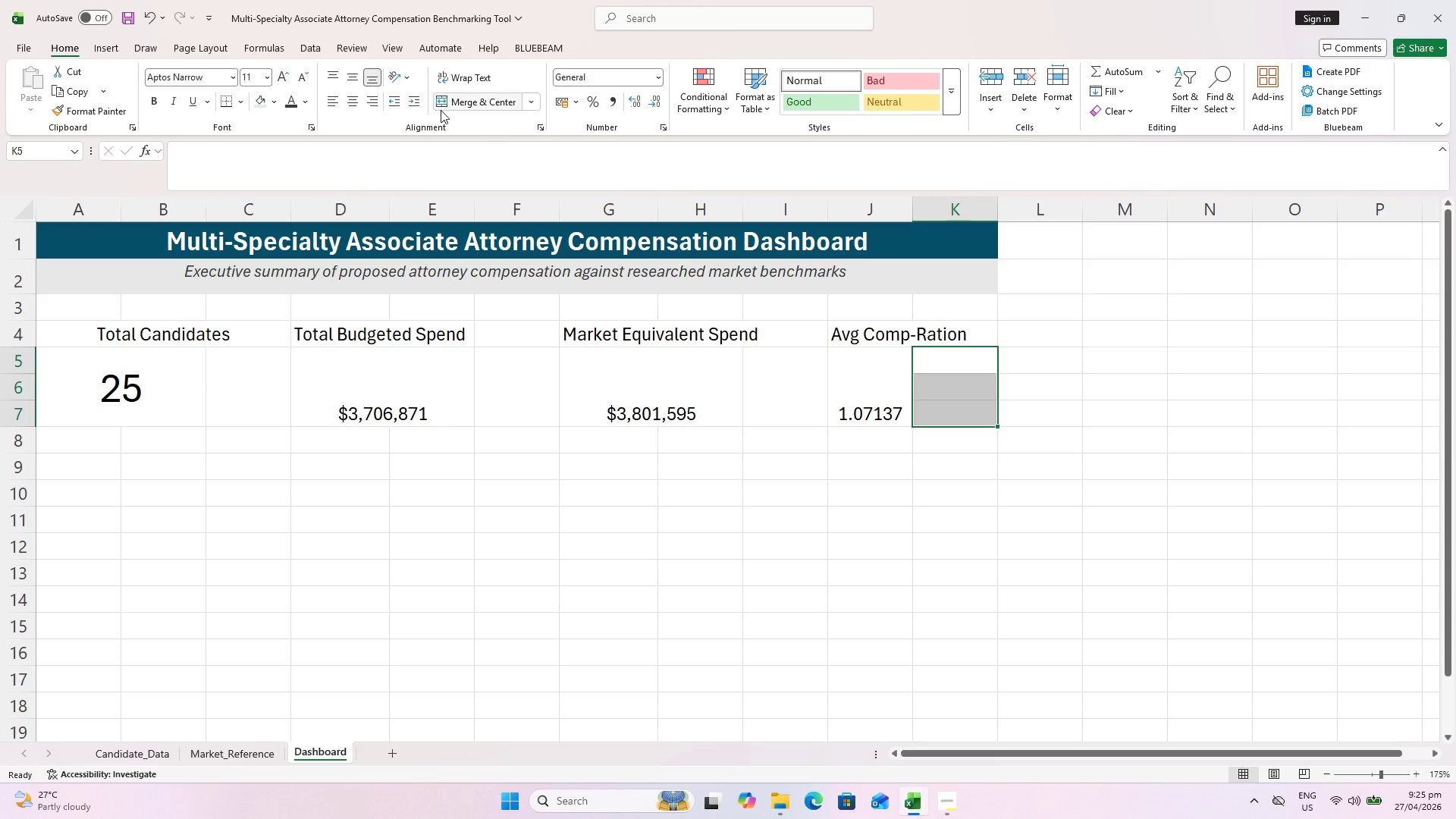 
left_click_drag(start_coordinate=[450, 110], to_coordinate=[453, 110])
 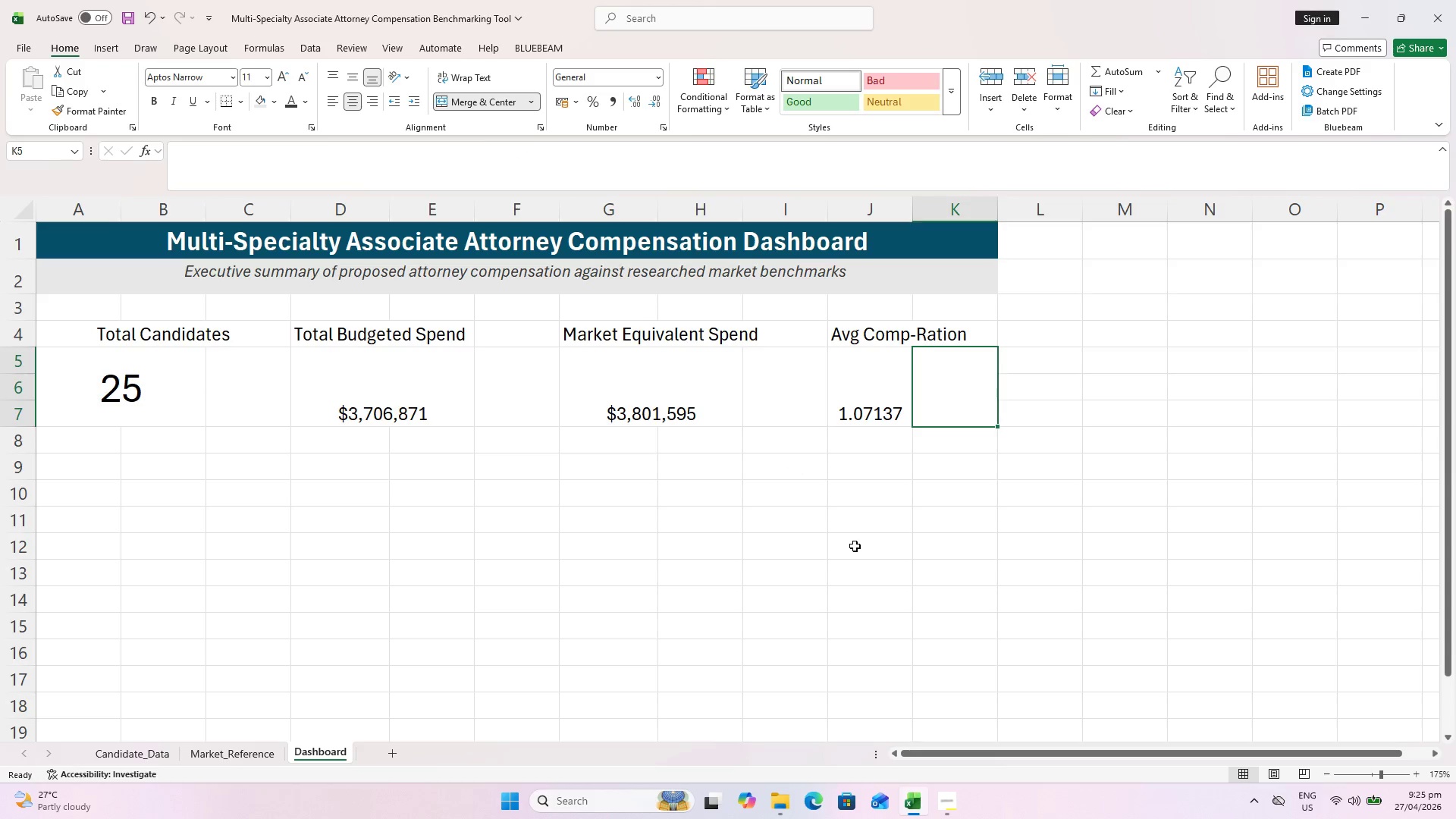 
double_click([855, 546])
 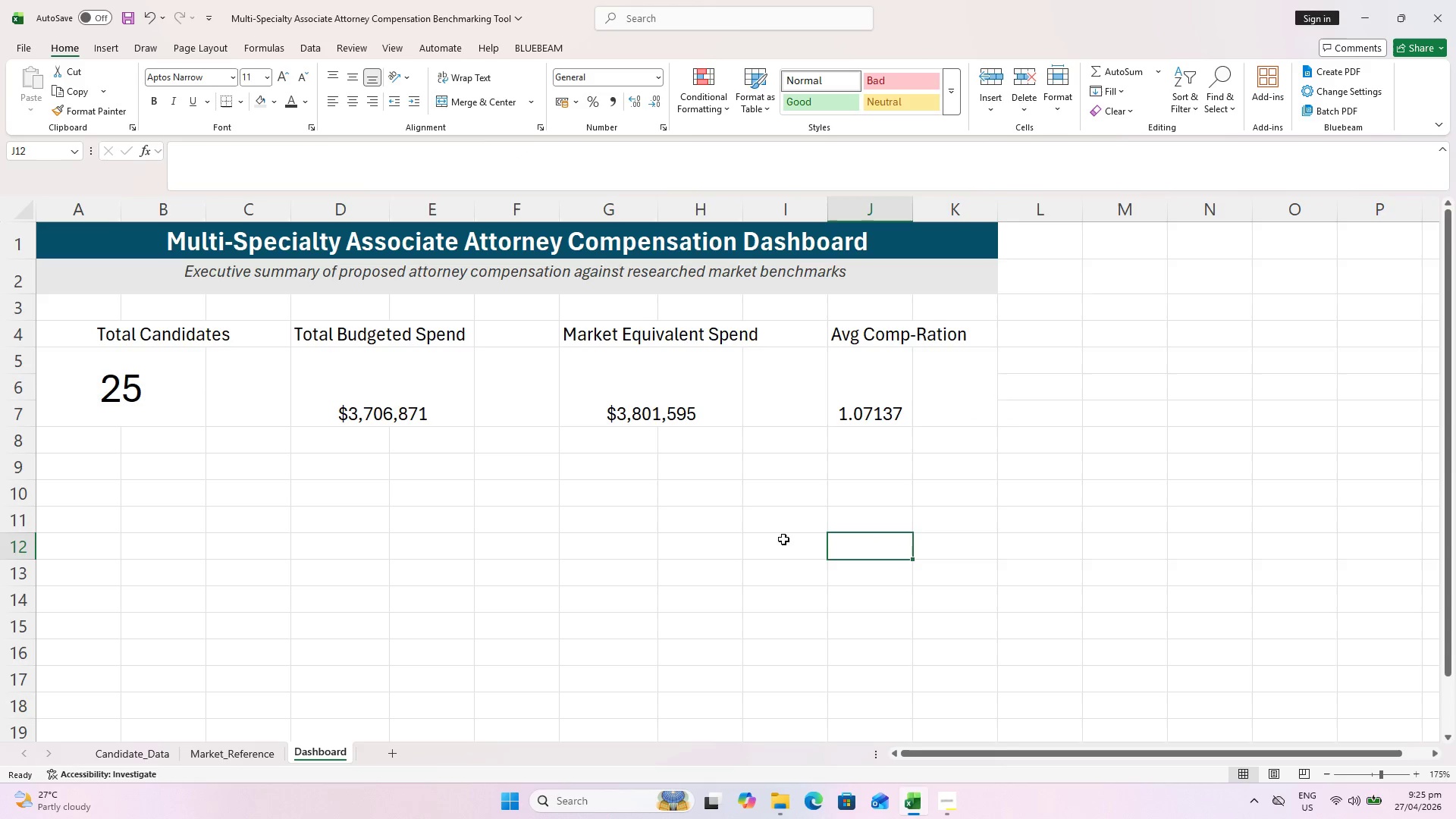 
key(Control+S)
 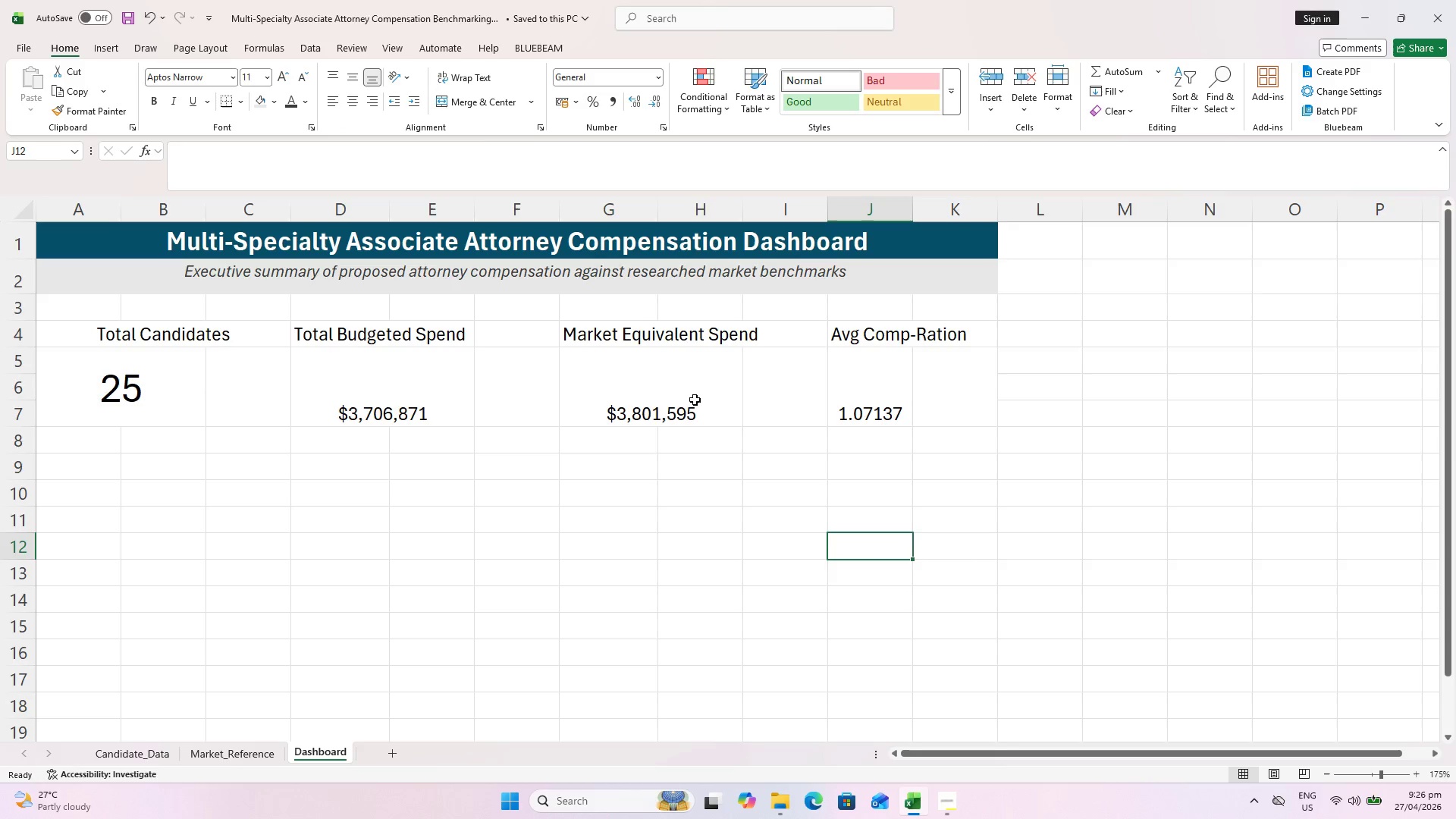 
left_click([889, 398])
 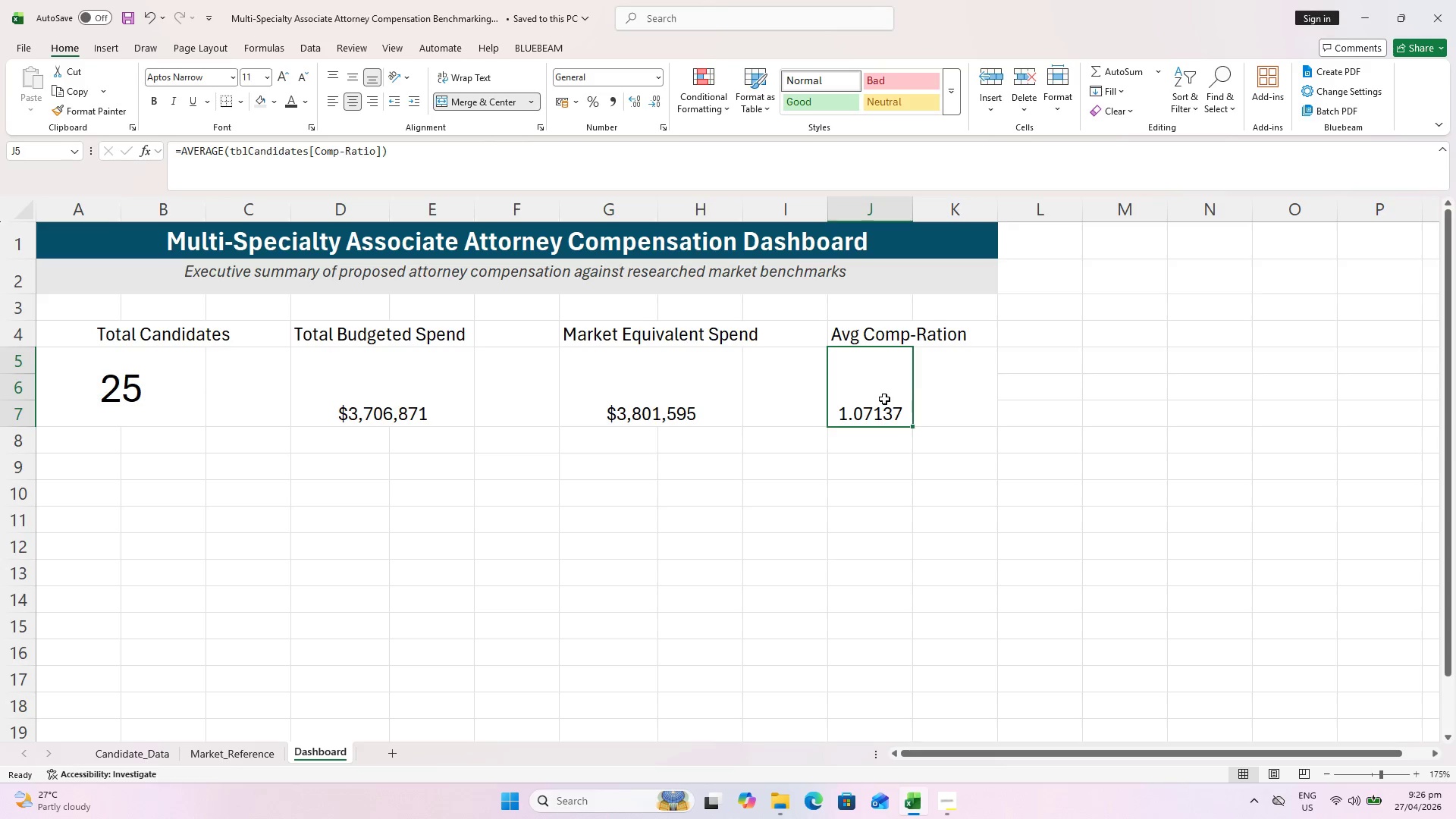 
hold_key(key=ControlLeft, duration=0.36)
 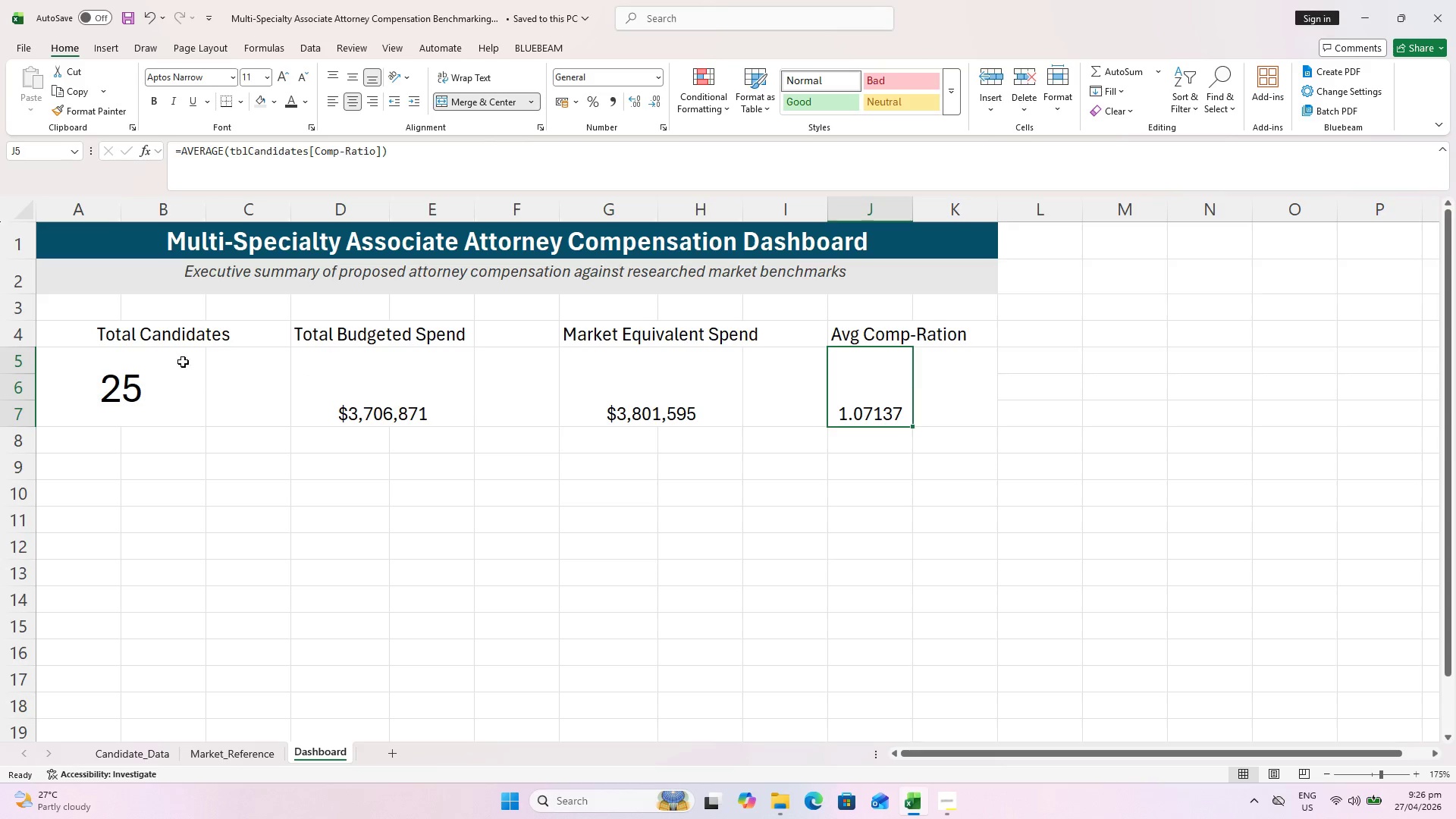 
left_click([123, 365])
 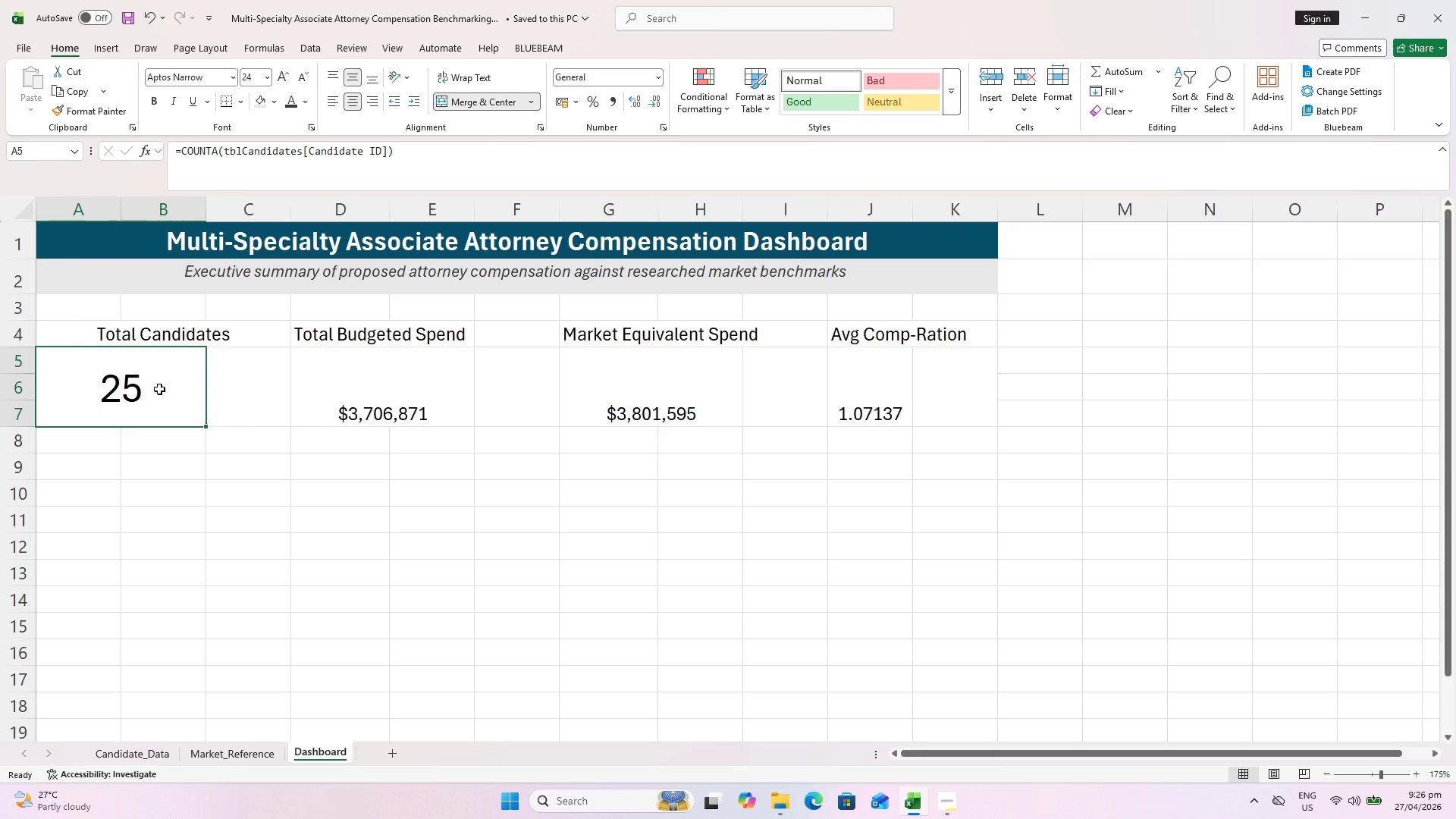 
key(Control+C)
 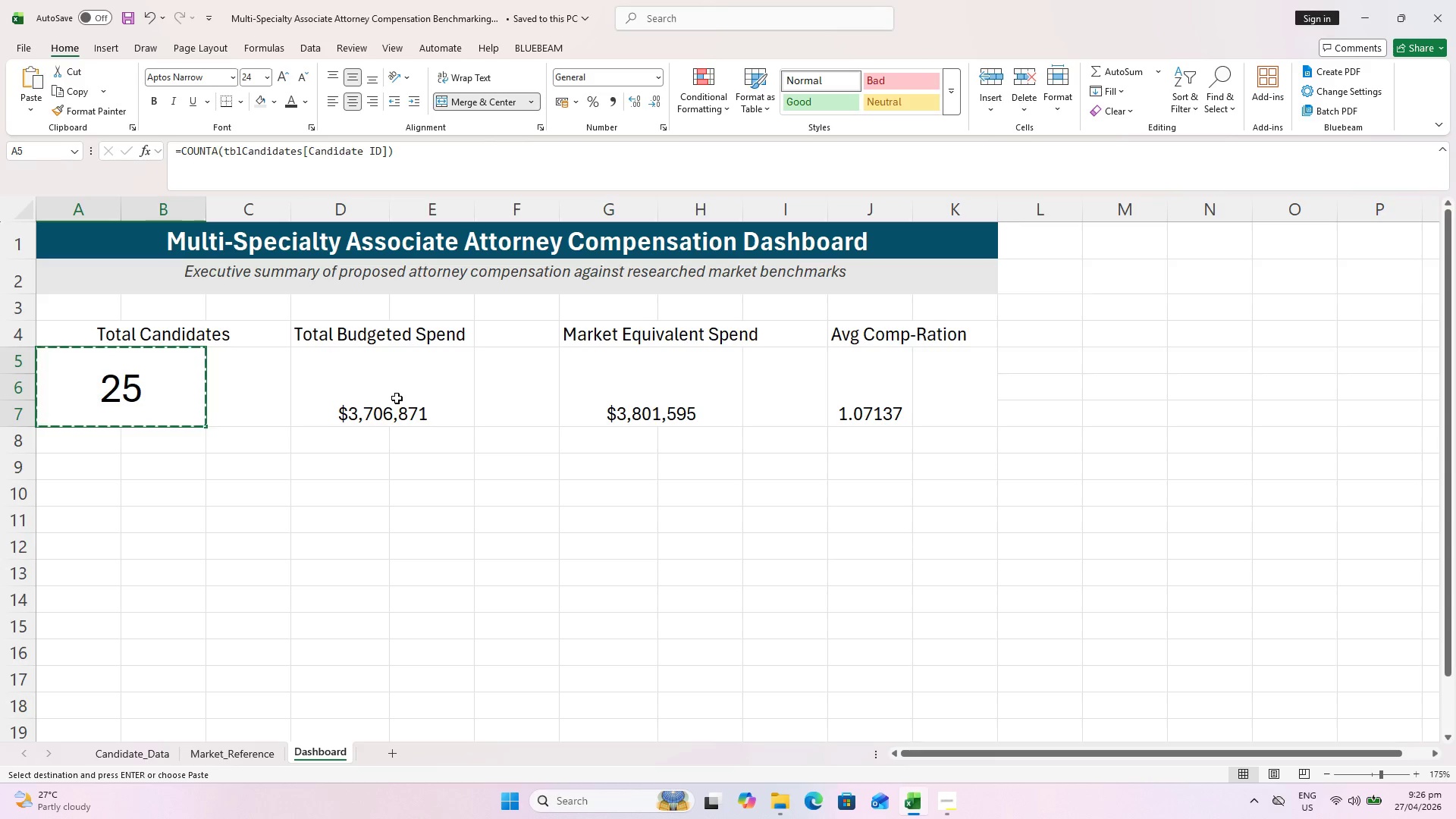 
hold_key(key=ControlLeft, duration=0.67)
 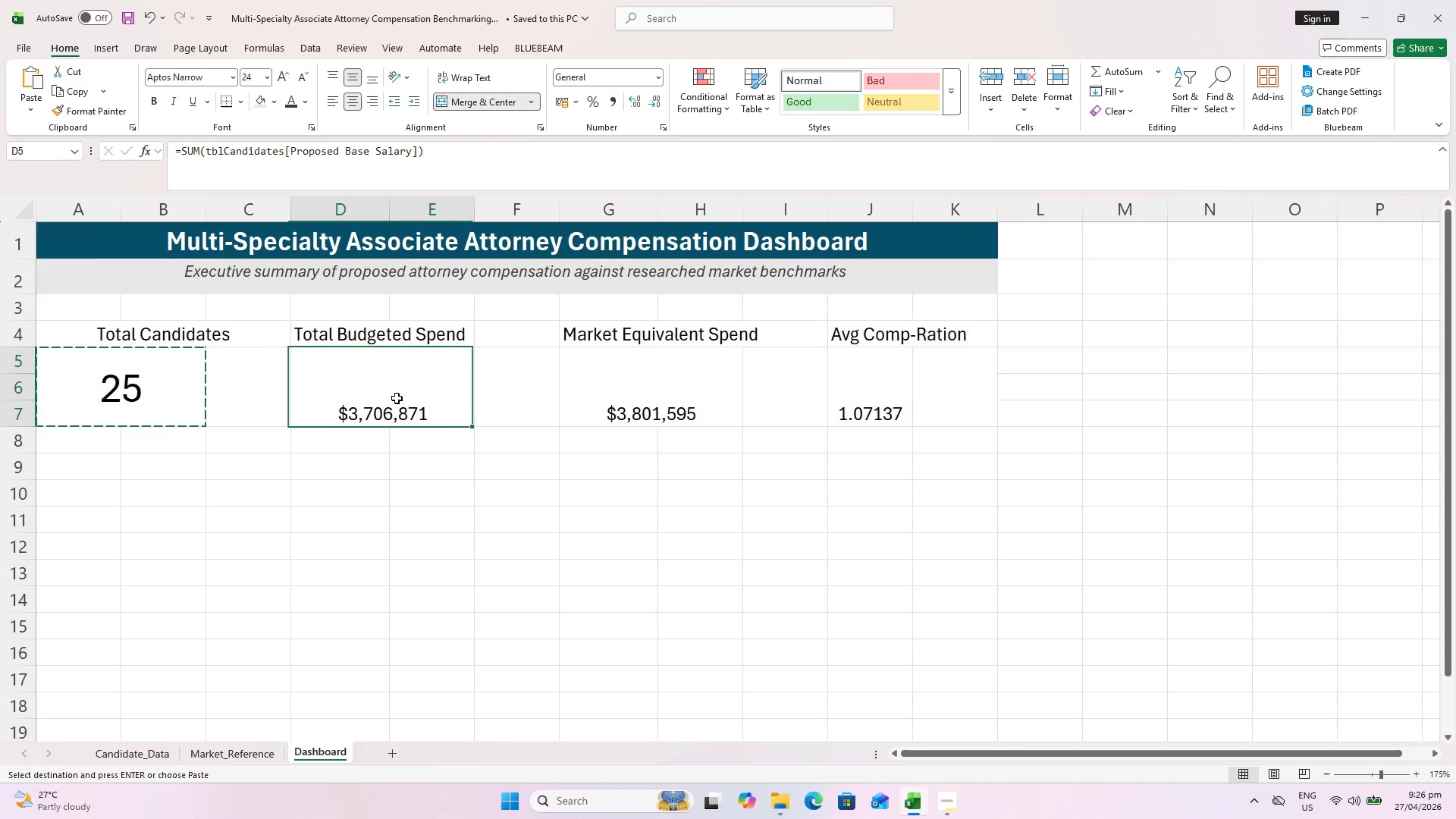 
hold_key(key=AltLeft, duration=0.42)
 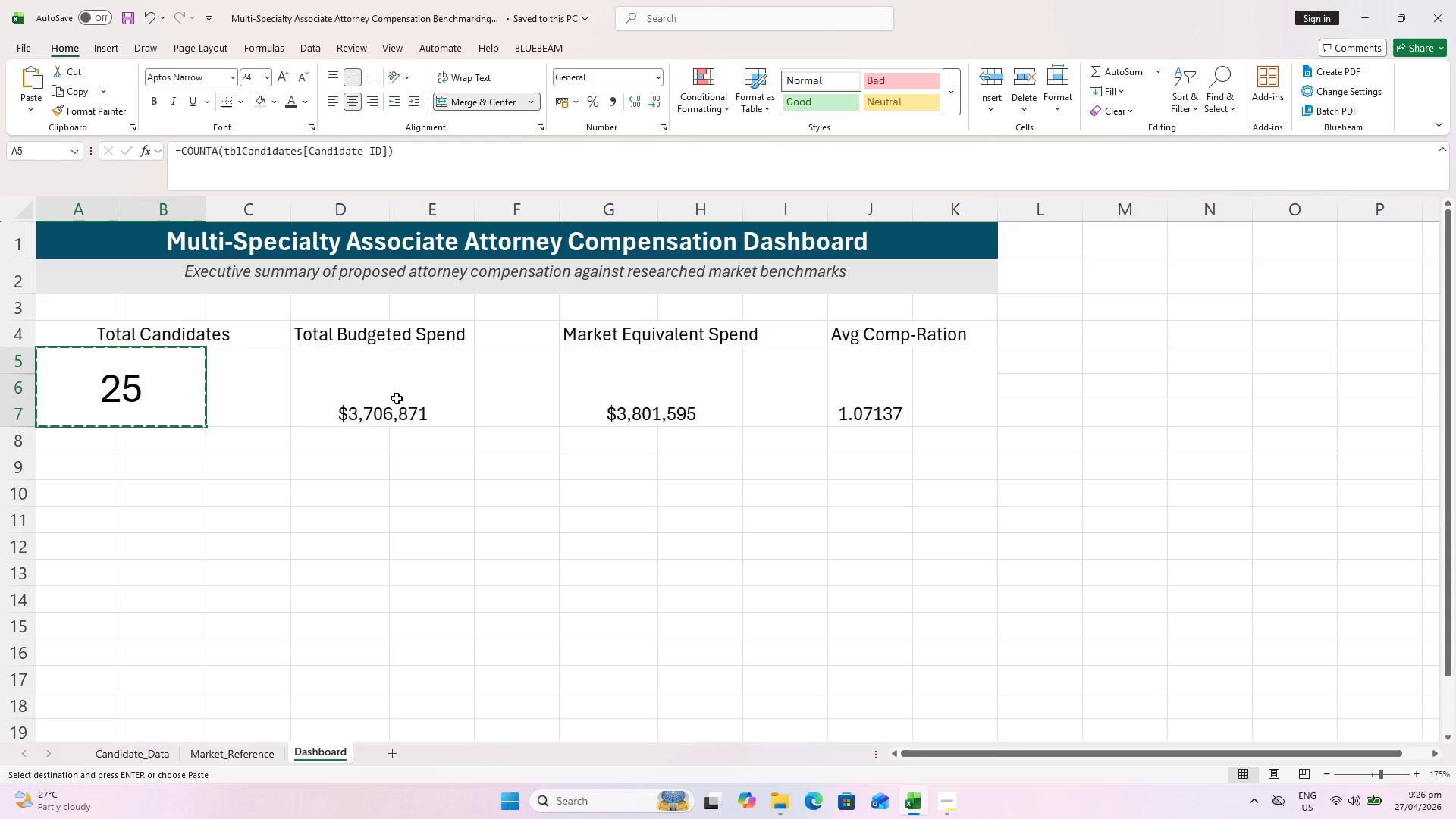 
left_click([397, 398])
 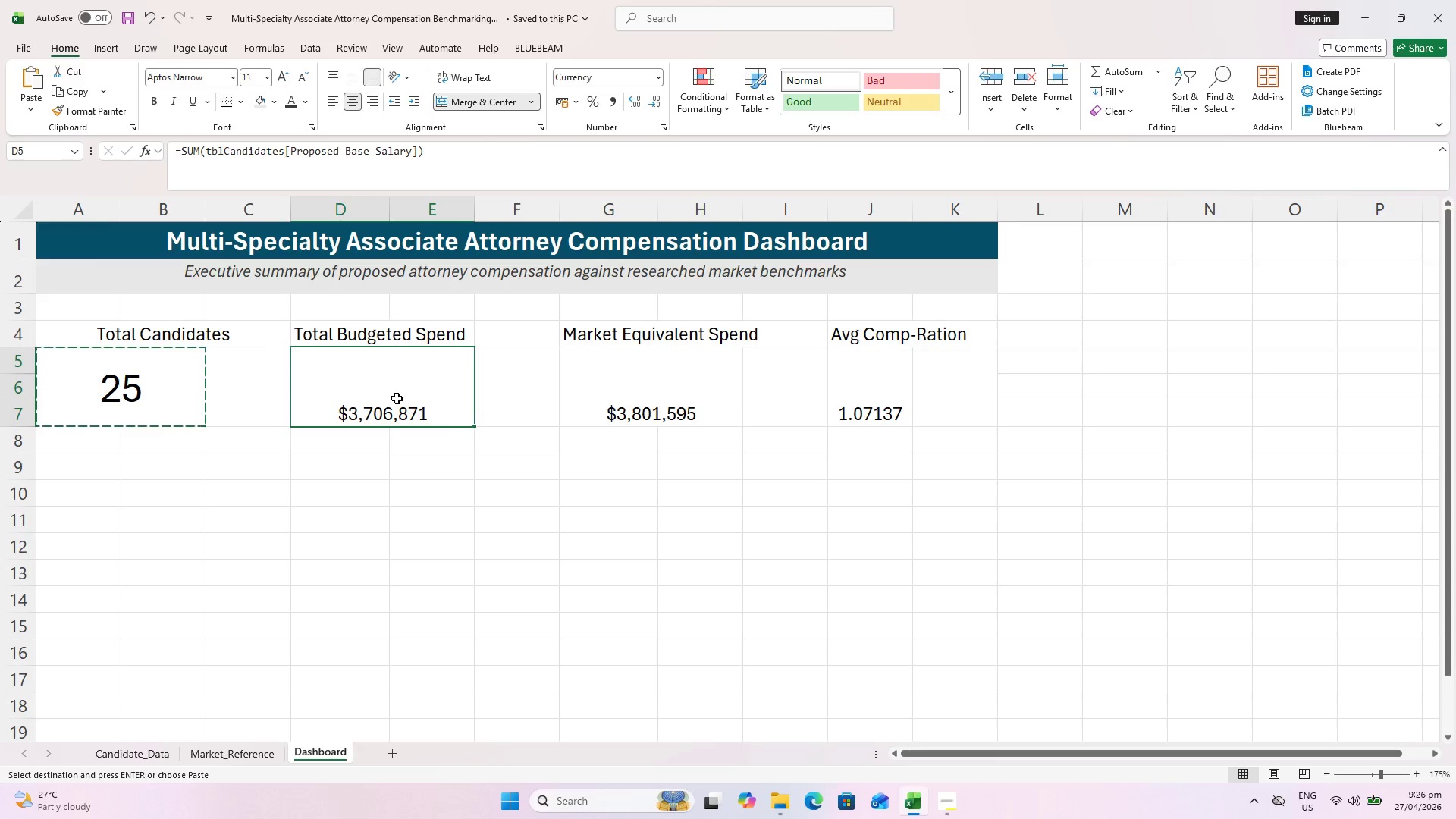 
key(Alt+Control+AltLeft)
 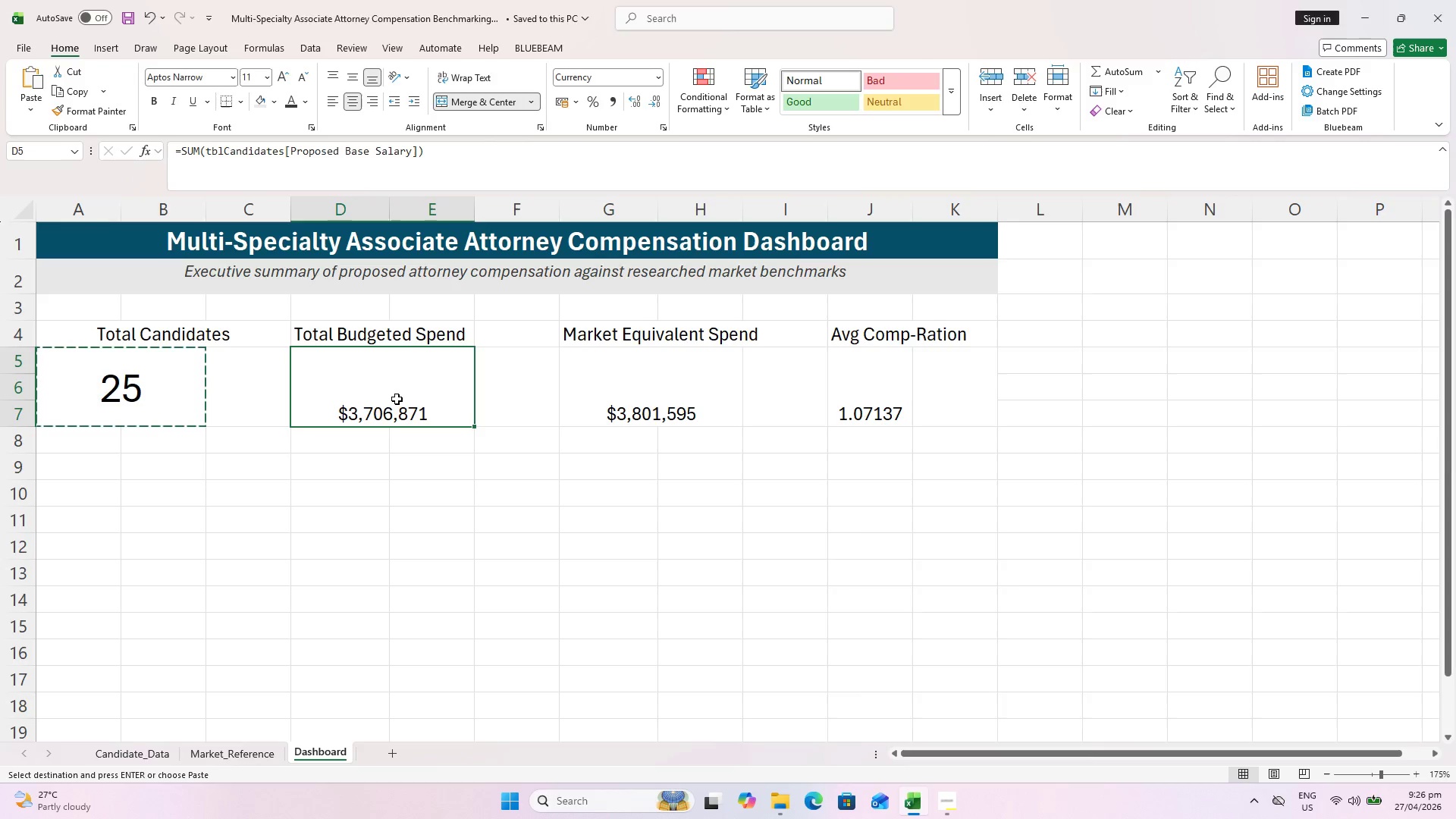 
key(Alt+Control+V)
 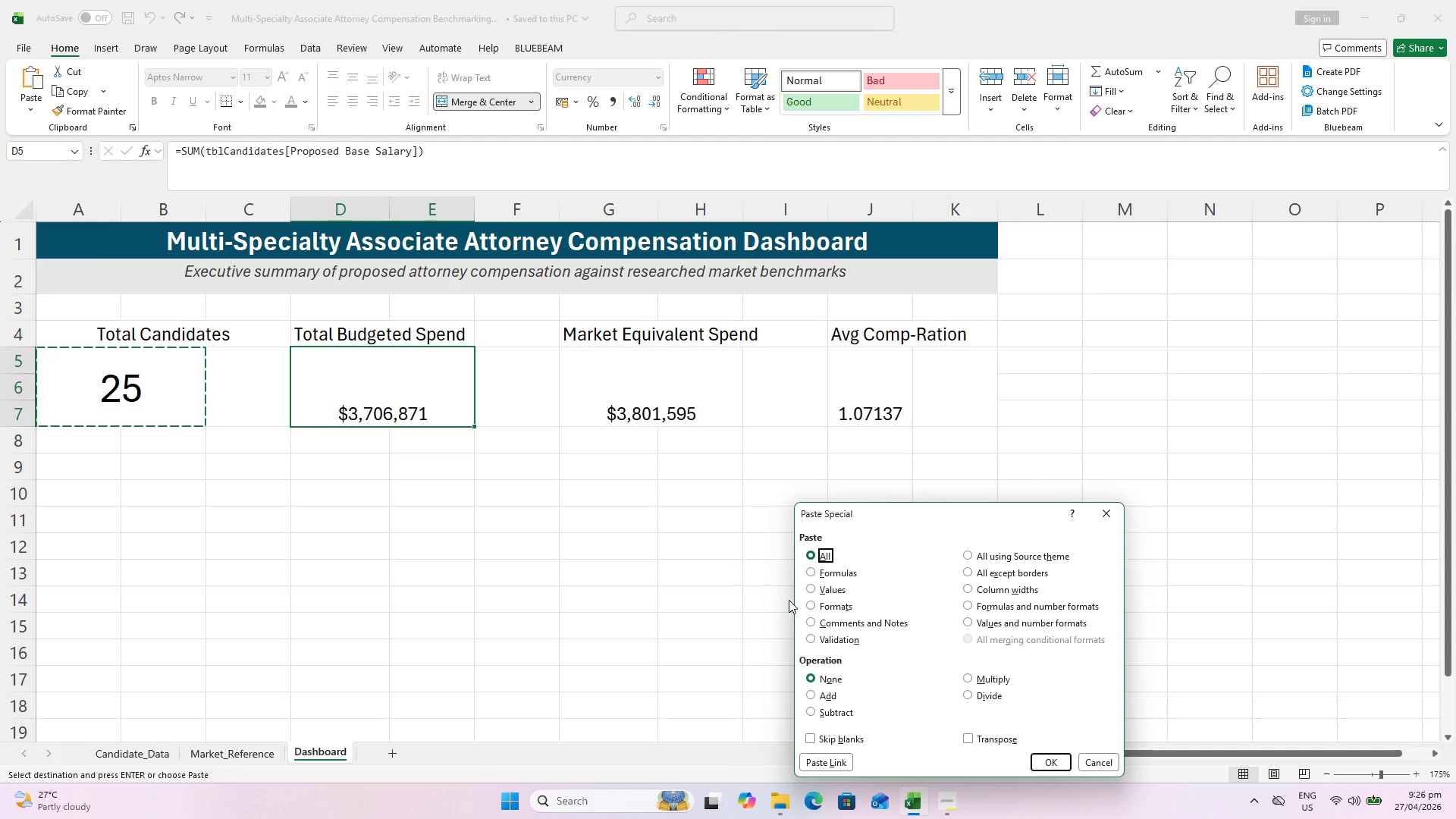 
left_click([827, 601])
 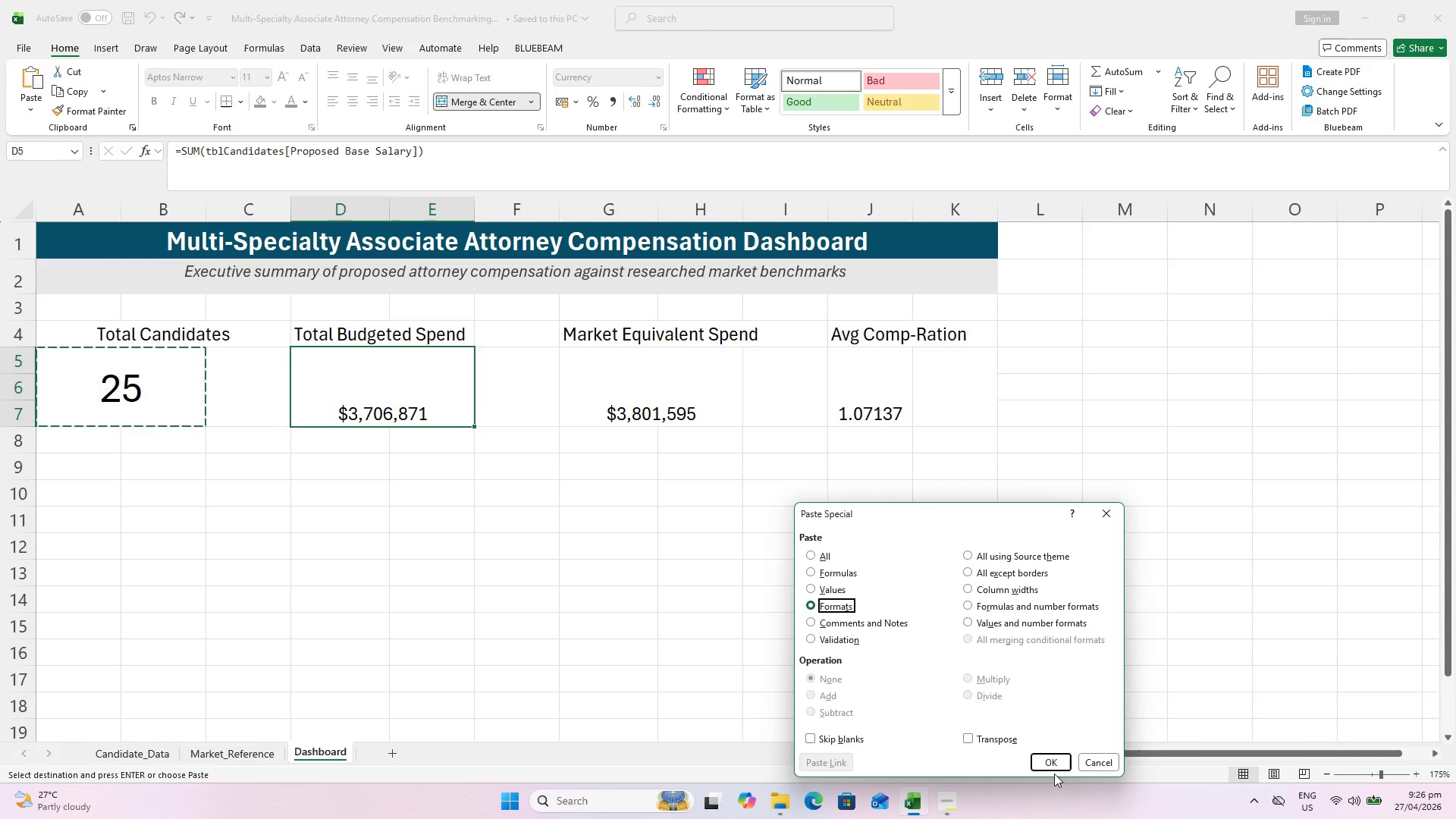 
left_click([1052, 770])
 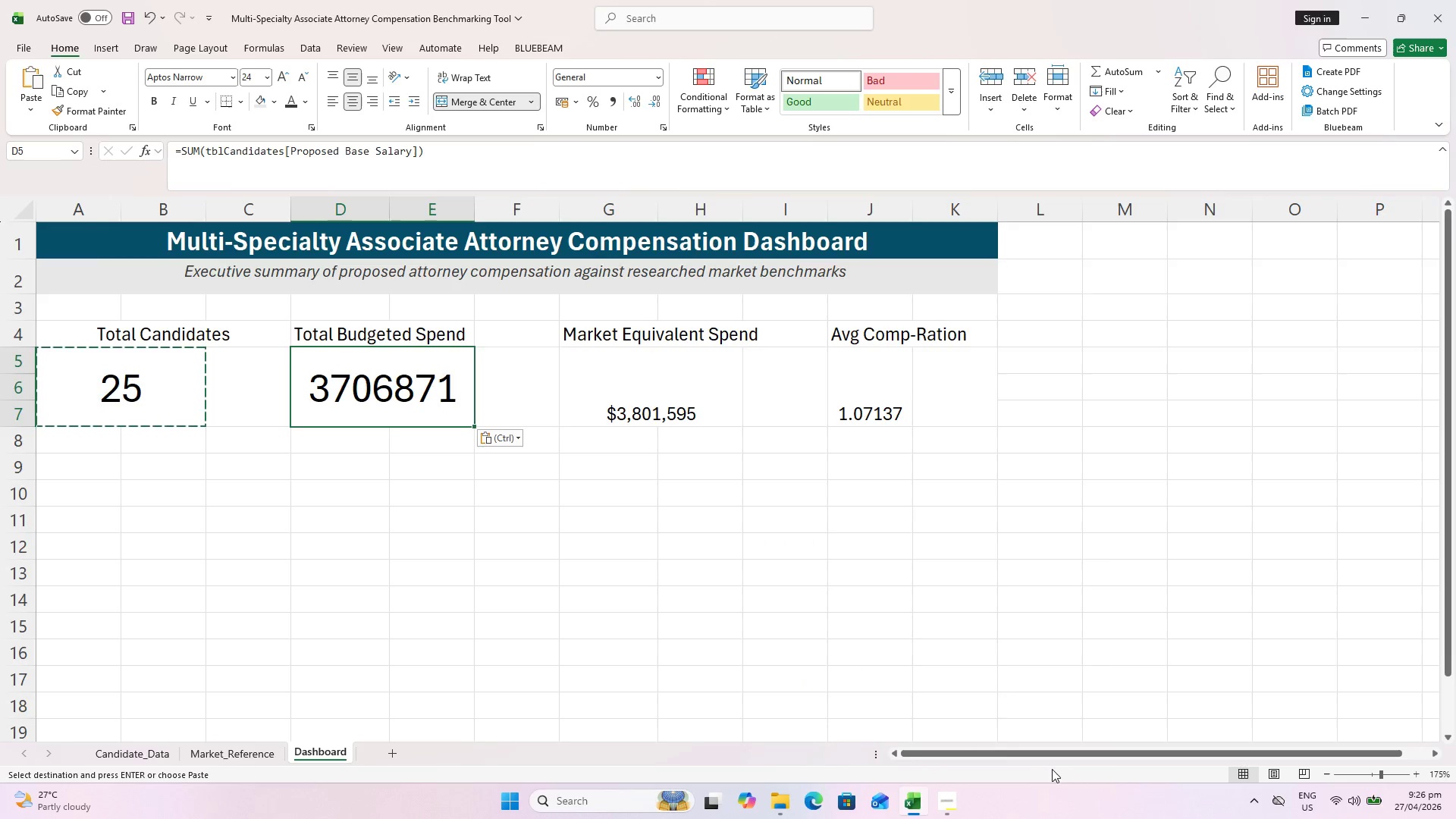 
key(Control+Z)
 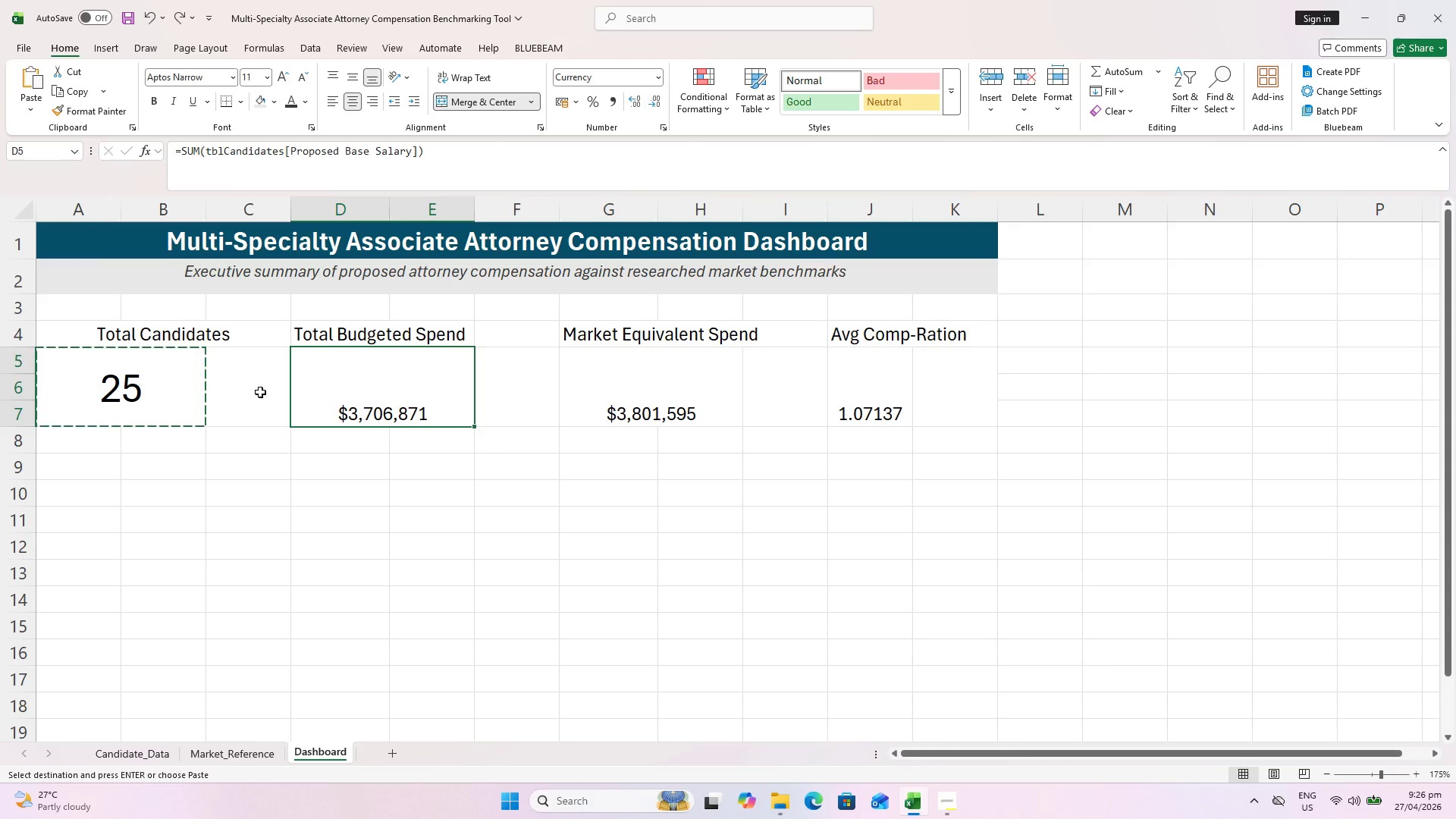 
double_click([93, 378])
 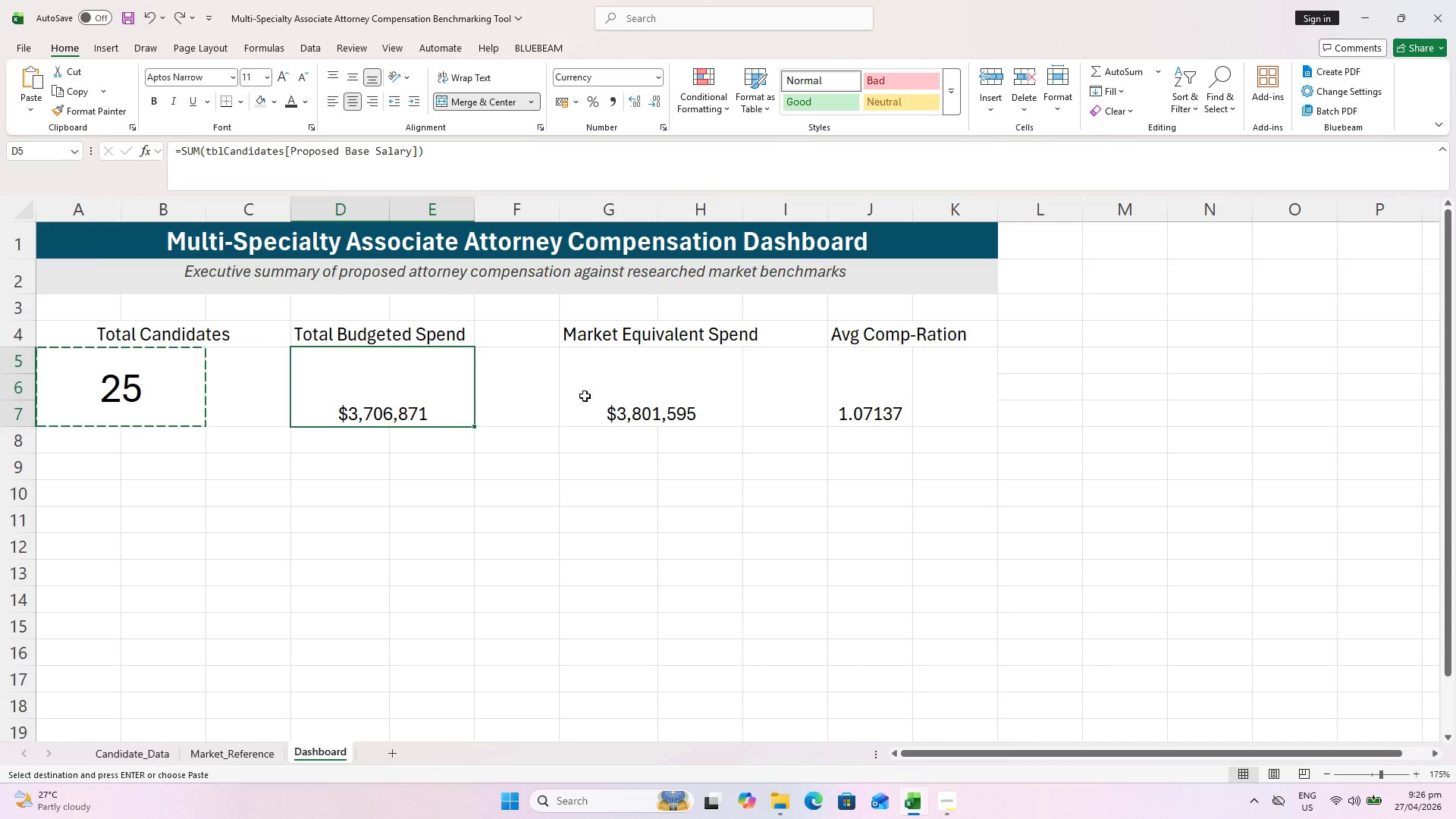 
hold_key(key=ControlLeft, duration=0.88)
 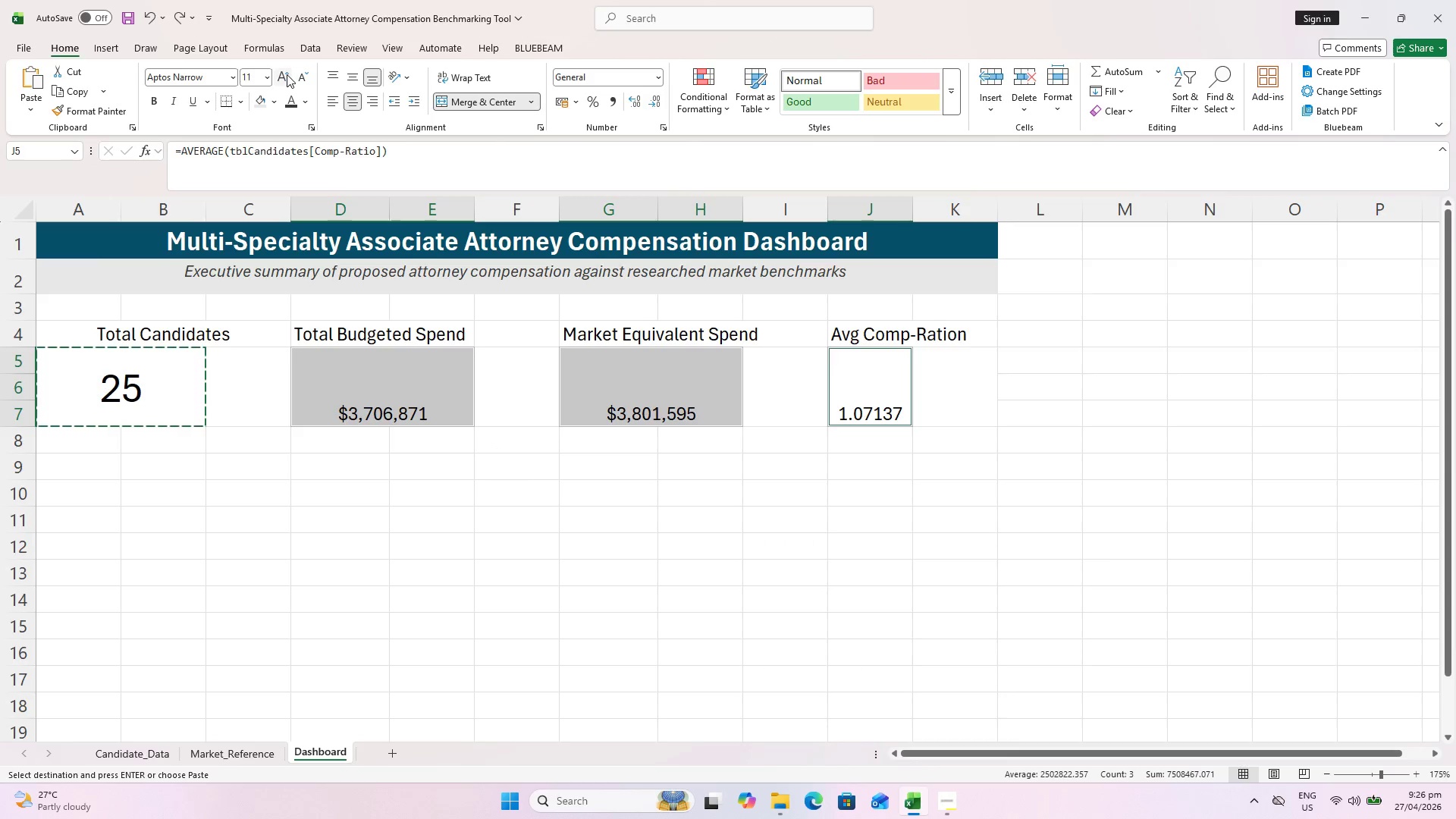 
double_click([287, 74])
 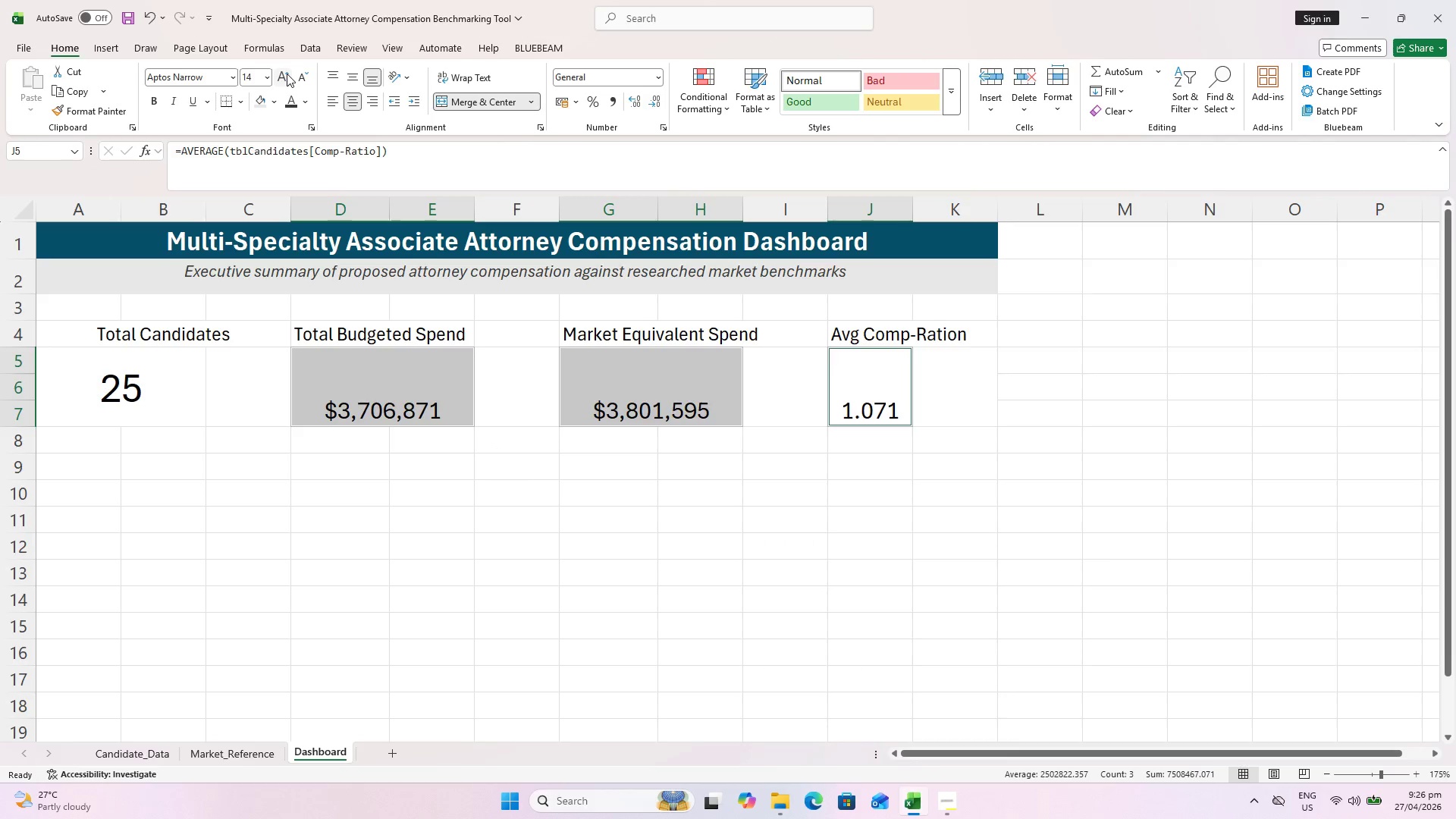 
triple_click([287, 74])
 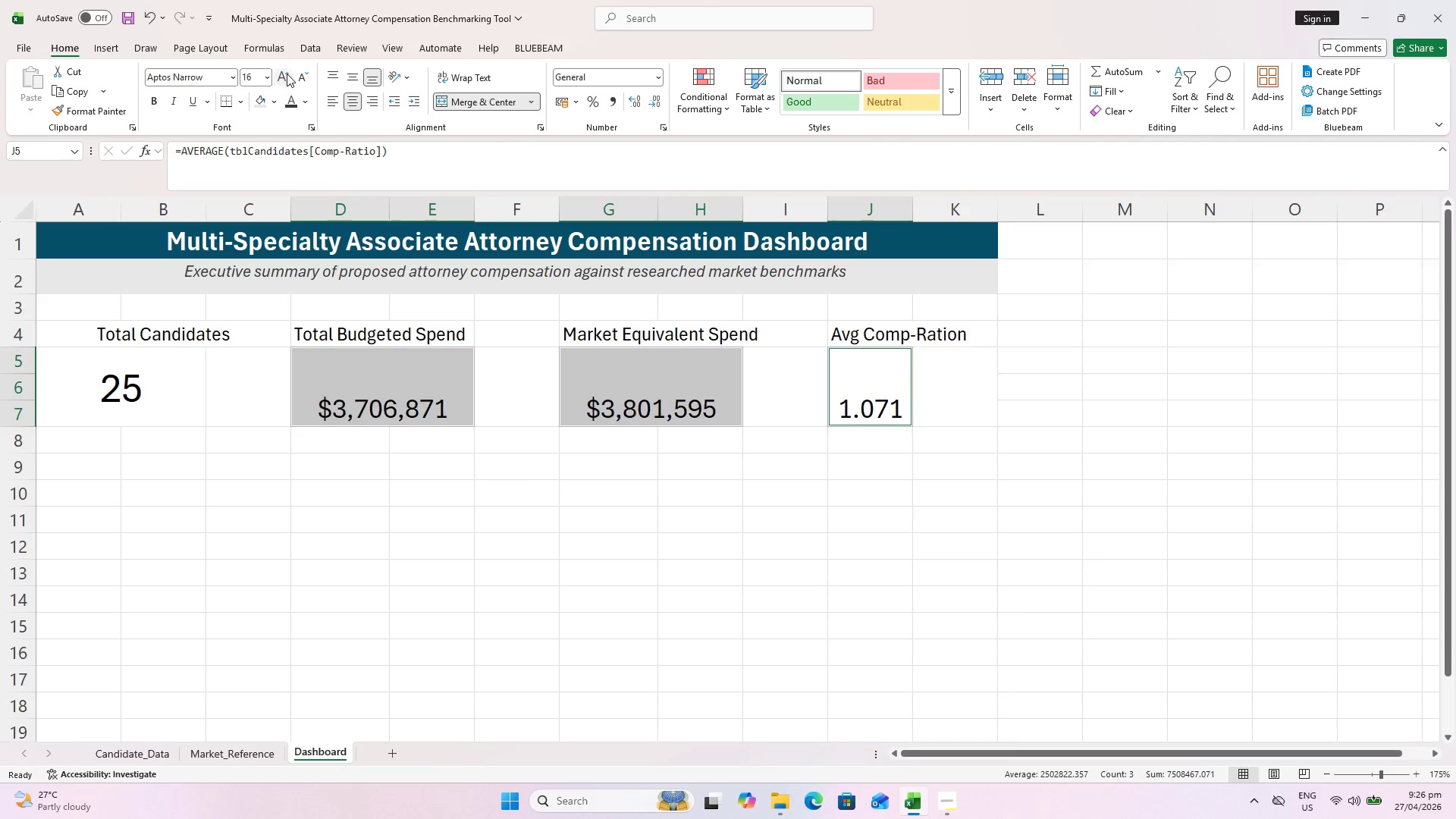 
triple_click([287, 74])
 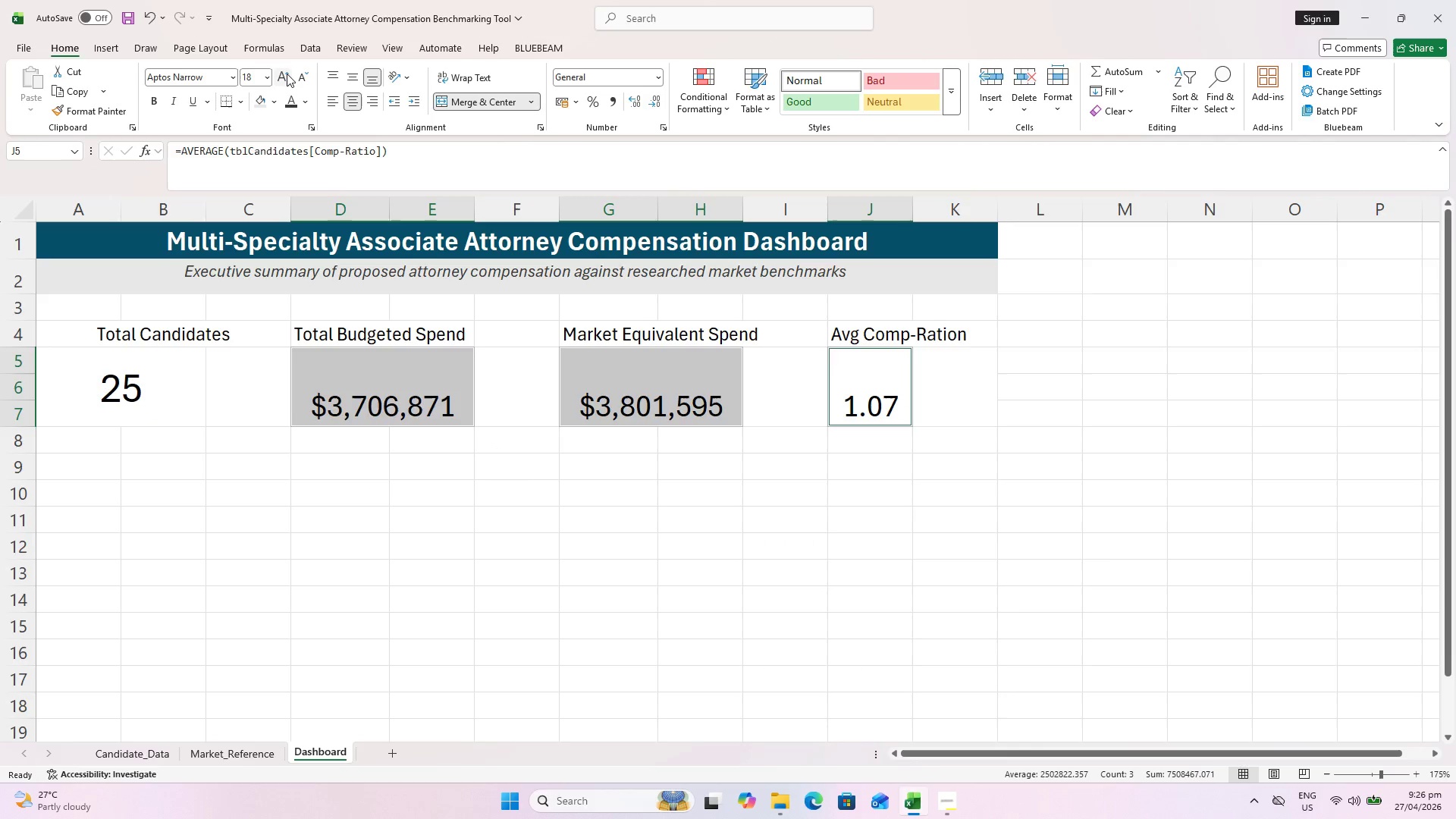 
triple_click([287, 74])
 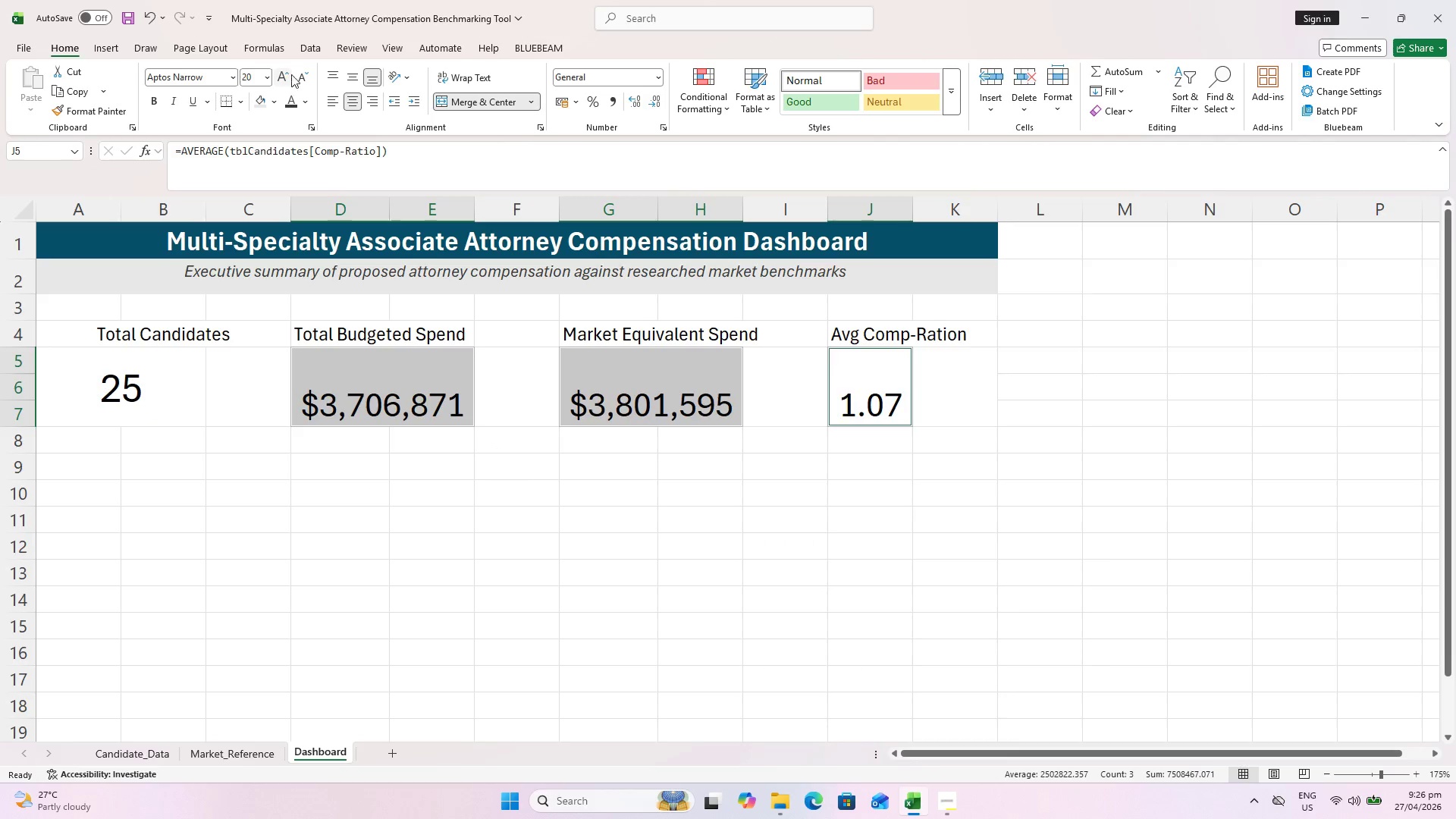 
left_click([309, 79])
 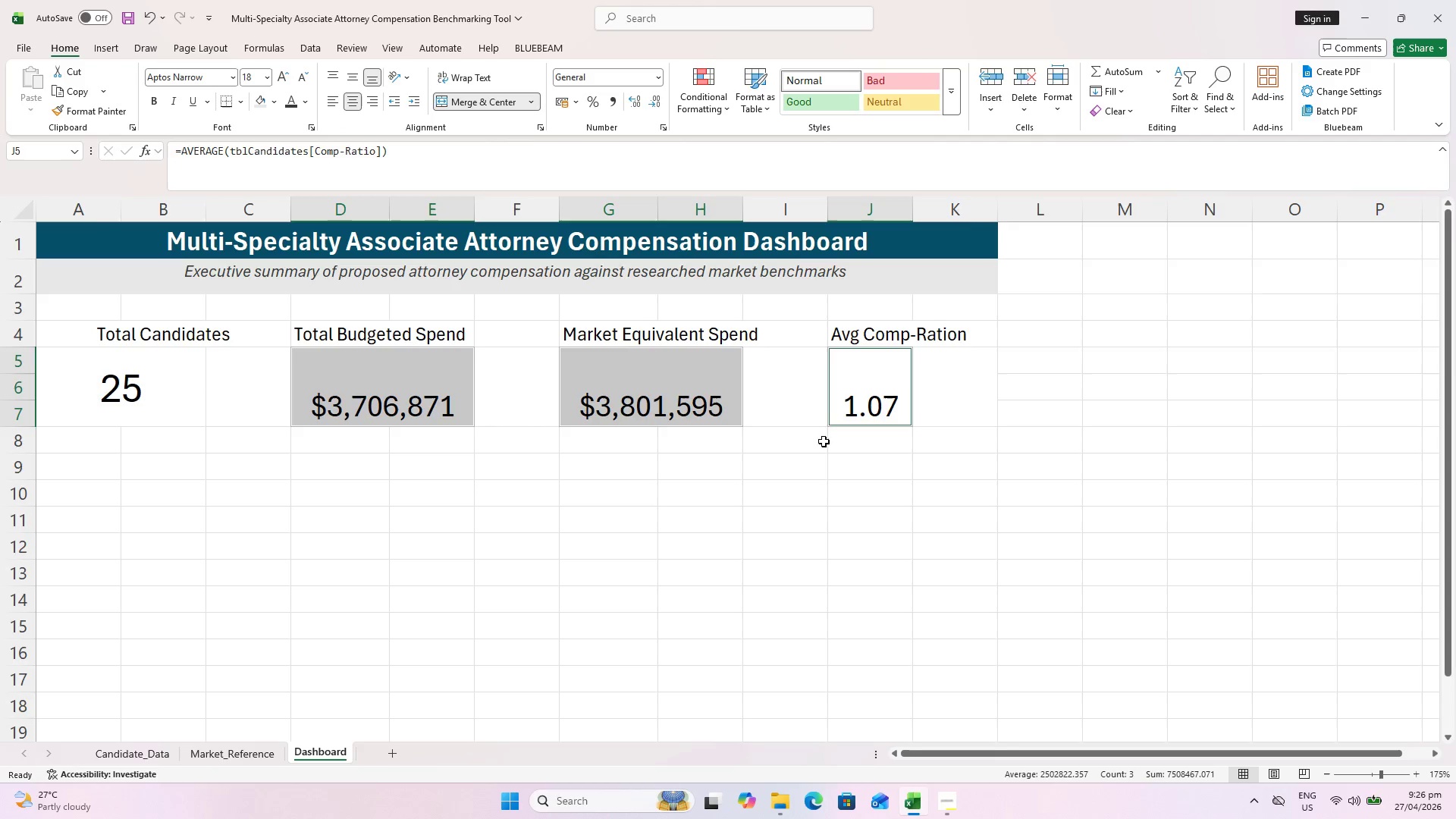 
left_click([356, 75])
 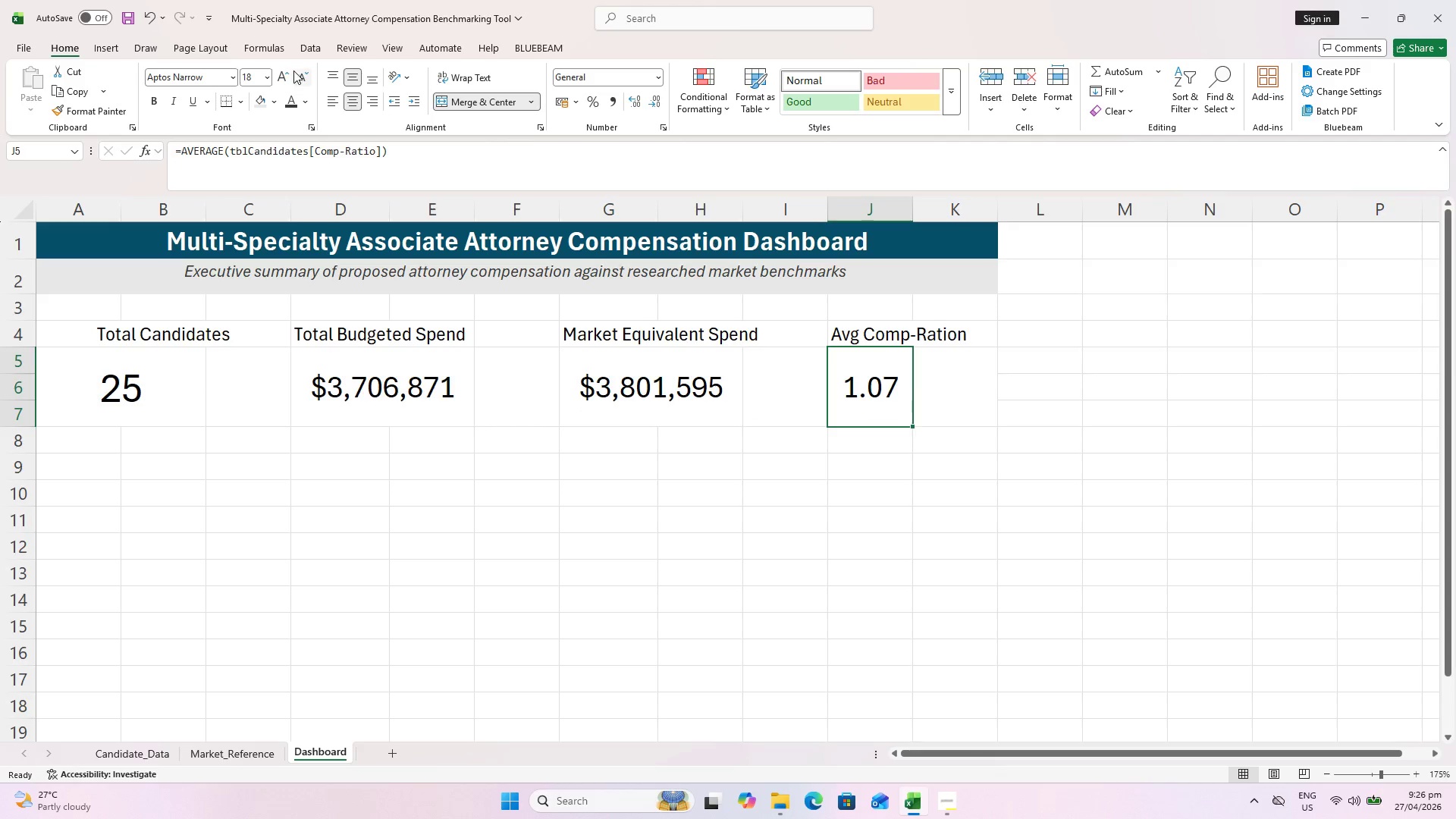 
double_click([281, 73])
 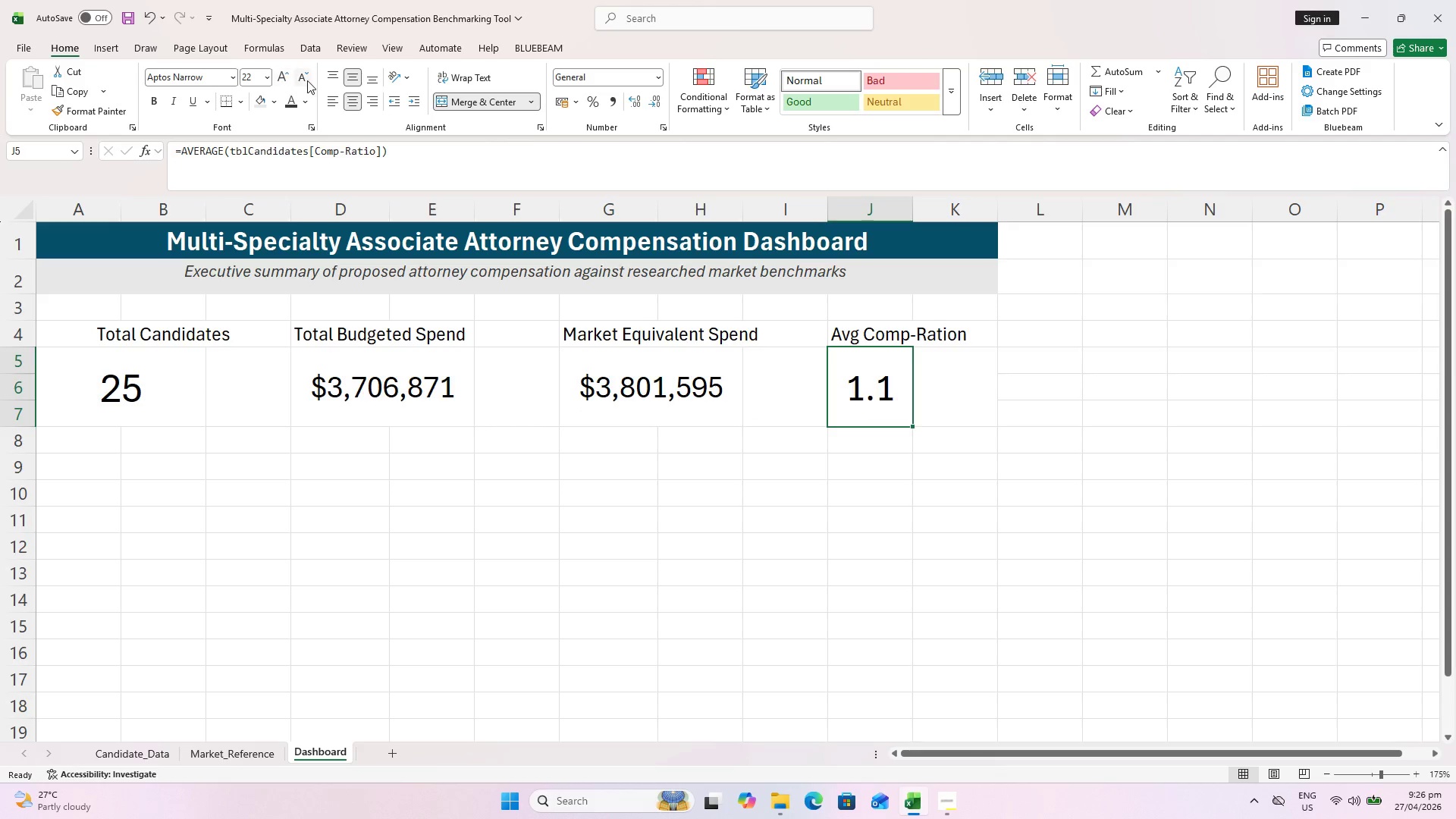 
left_click([310, 81])
 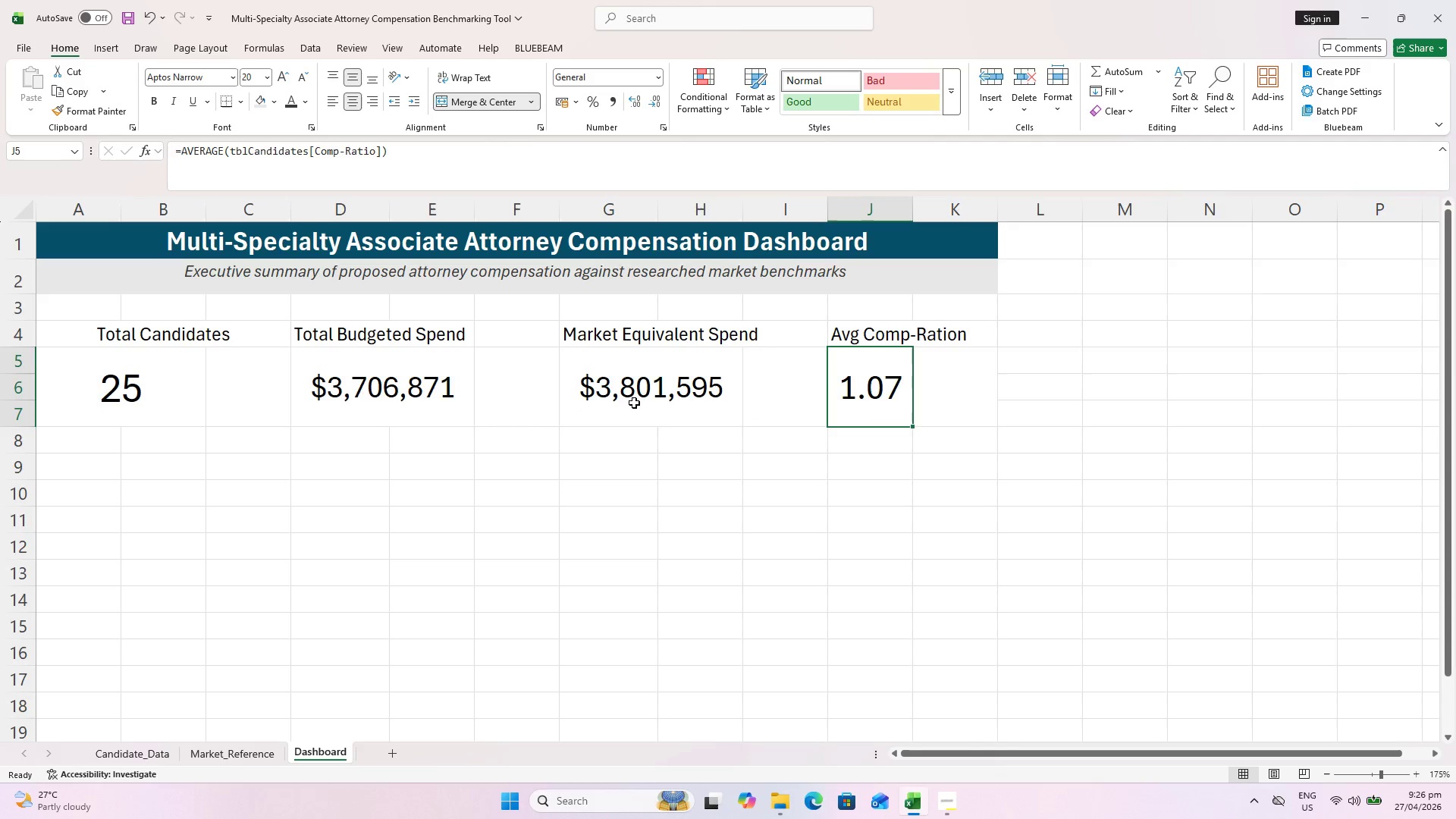 
left_click([1038, 580])
 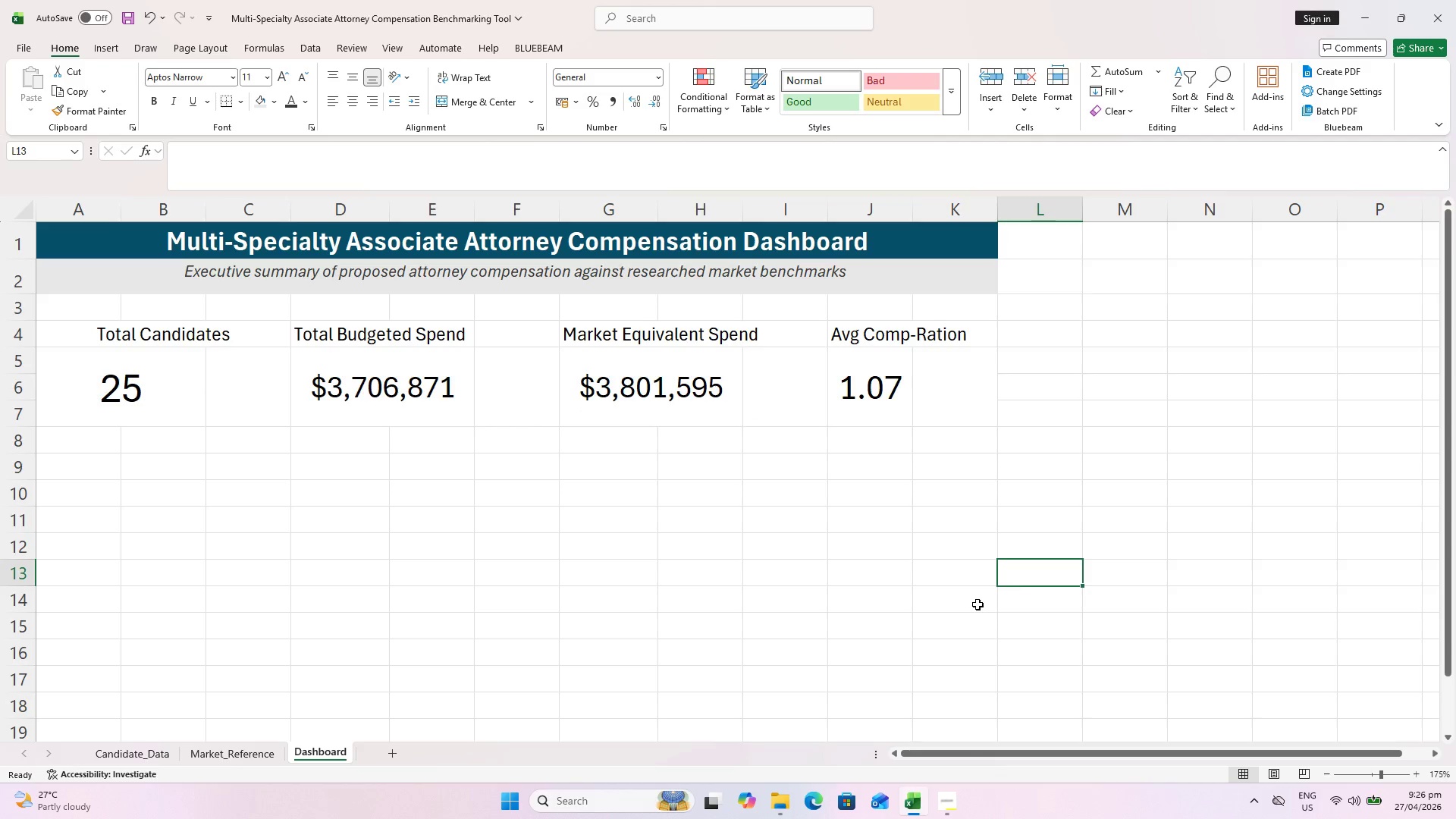 
hold_key(key=ControlLeft, duration=0.47)
 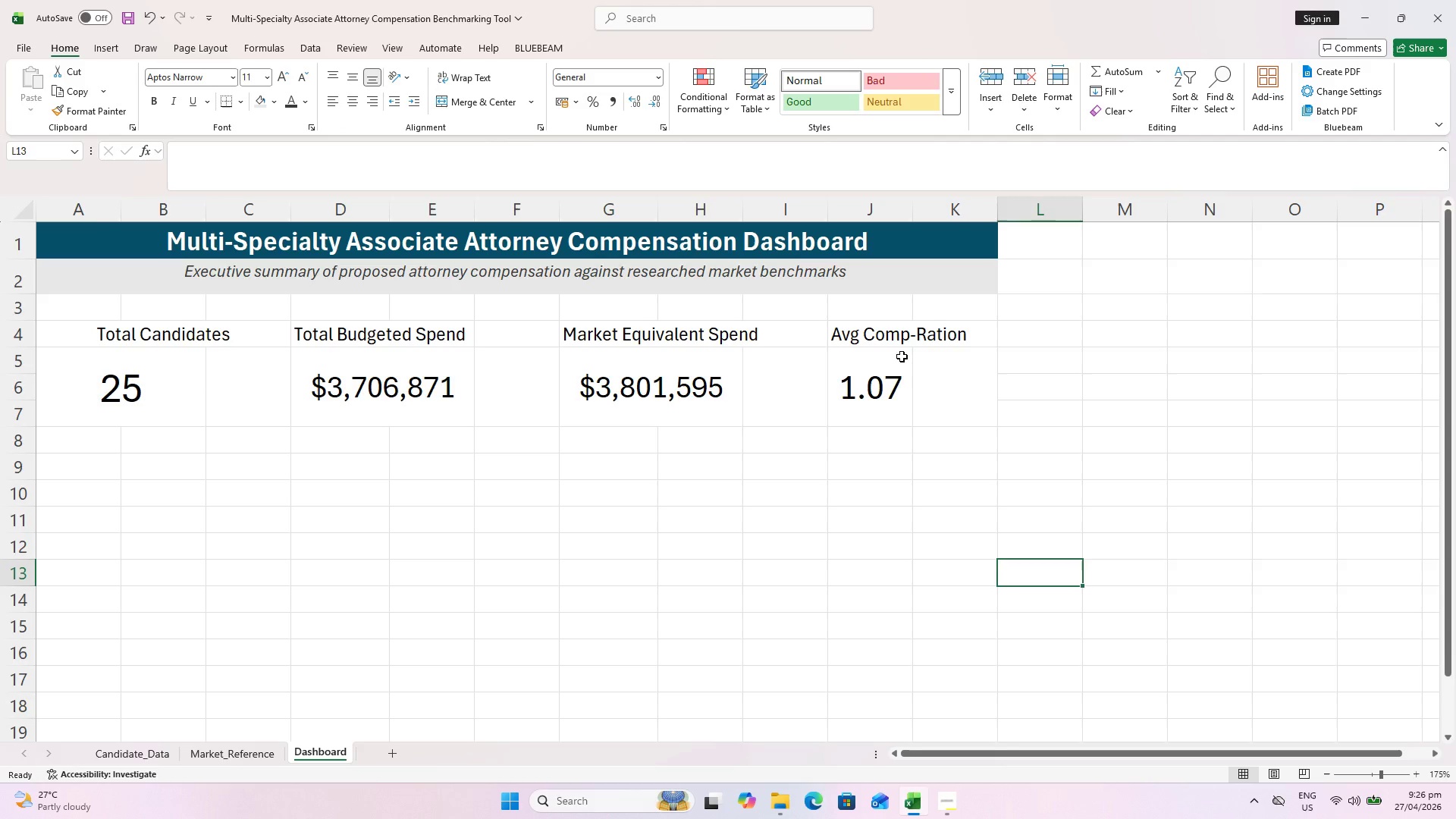 
left_click([879, 369])
 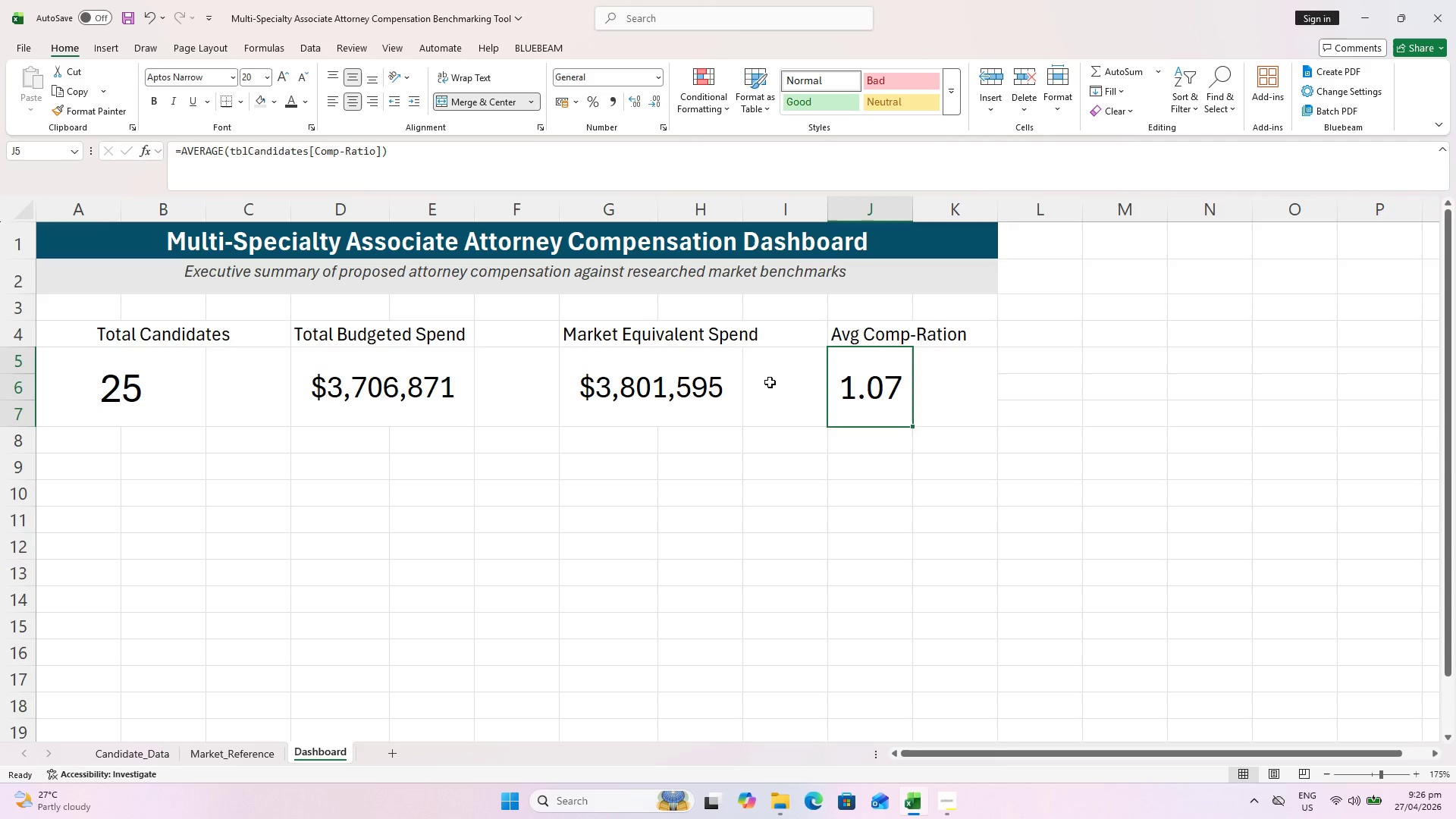 
double_click([631, 388])
 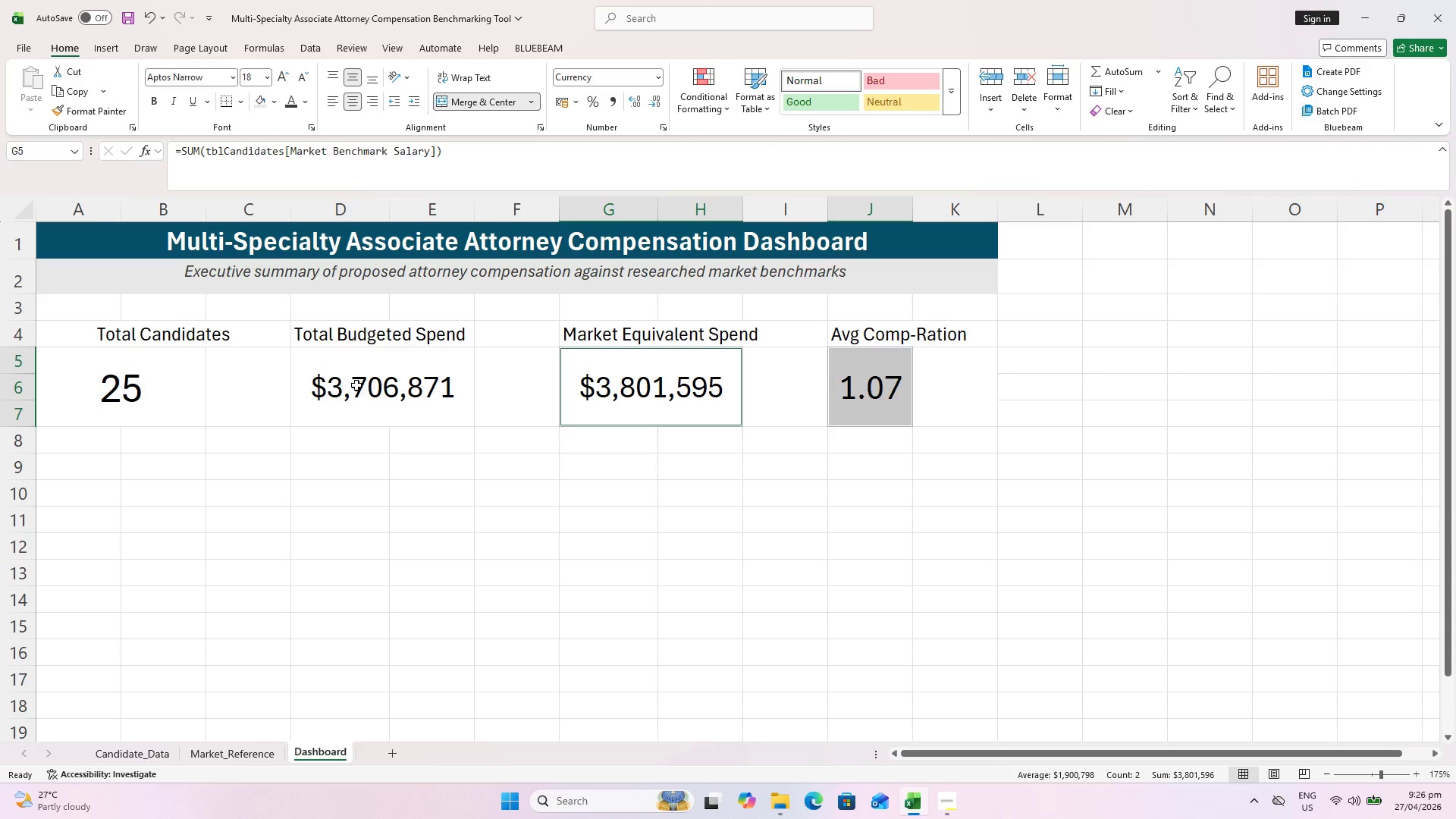 
triple_click([356, 385])
 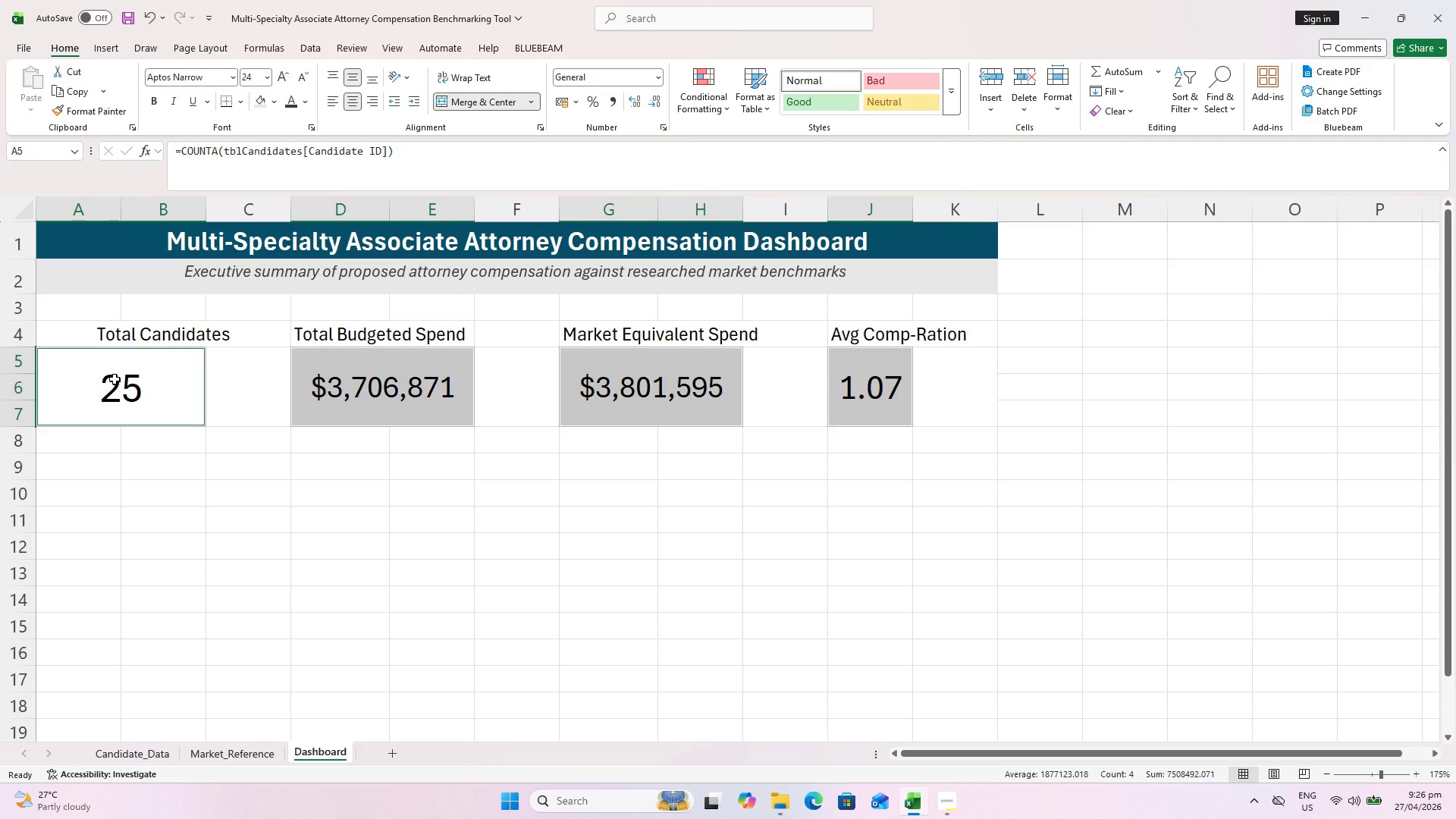 
key(Control+B)
 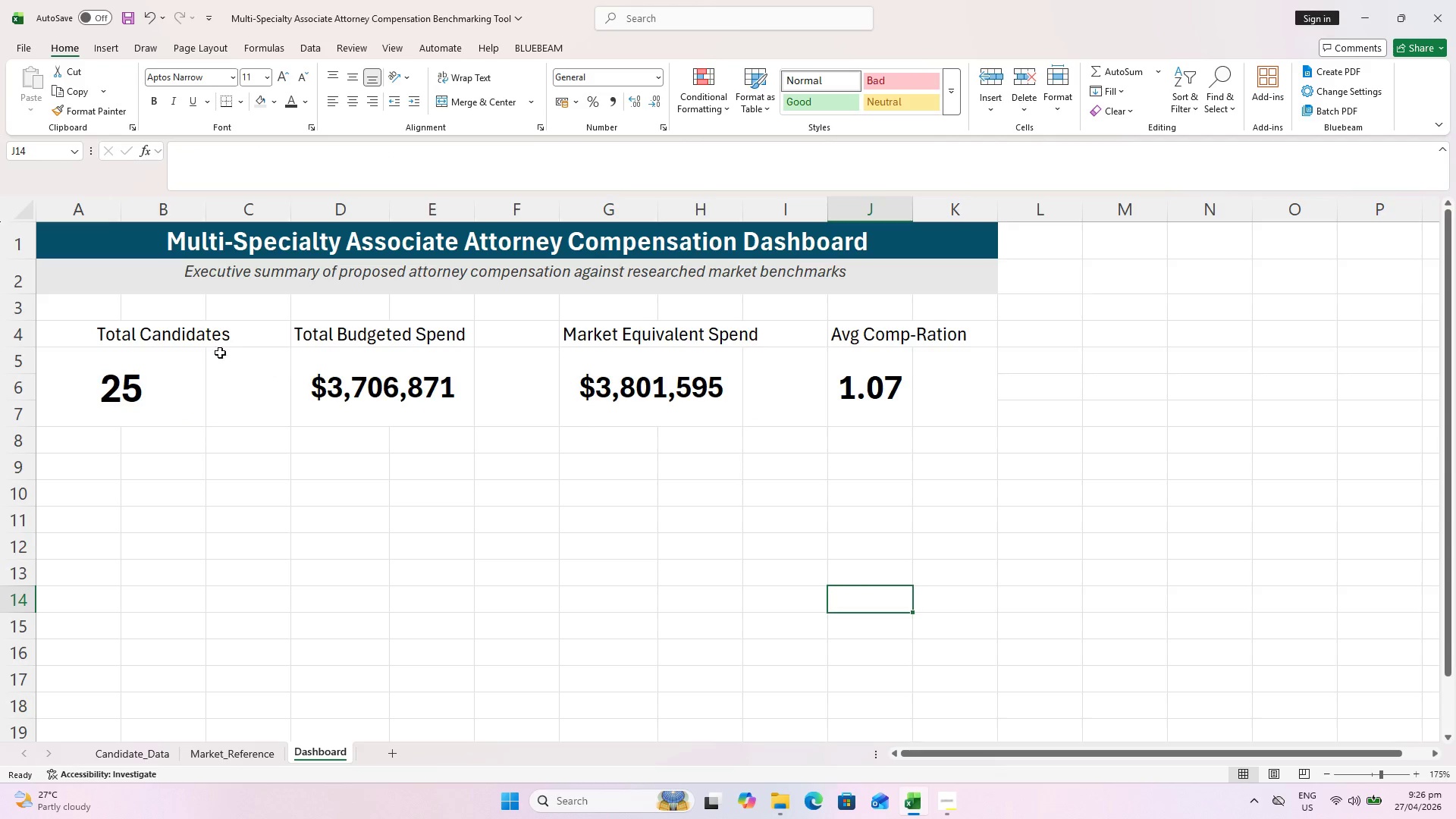 
left_click([158, 336])
 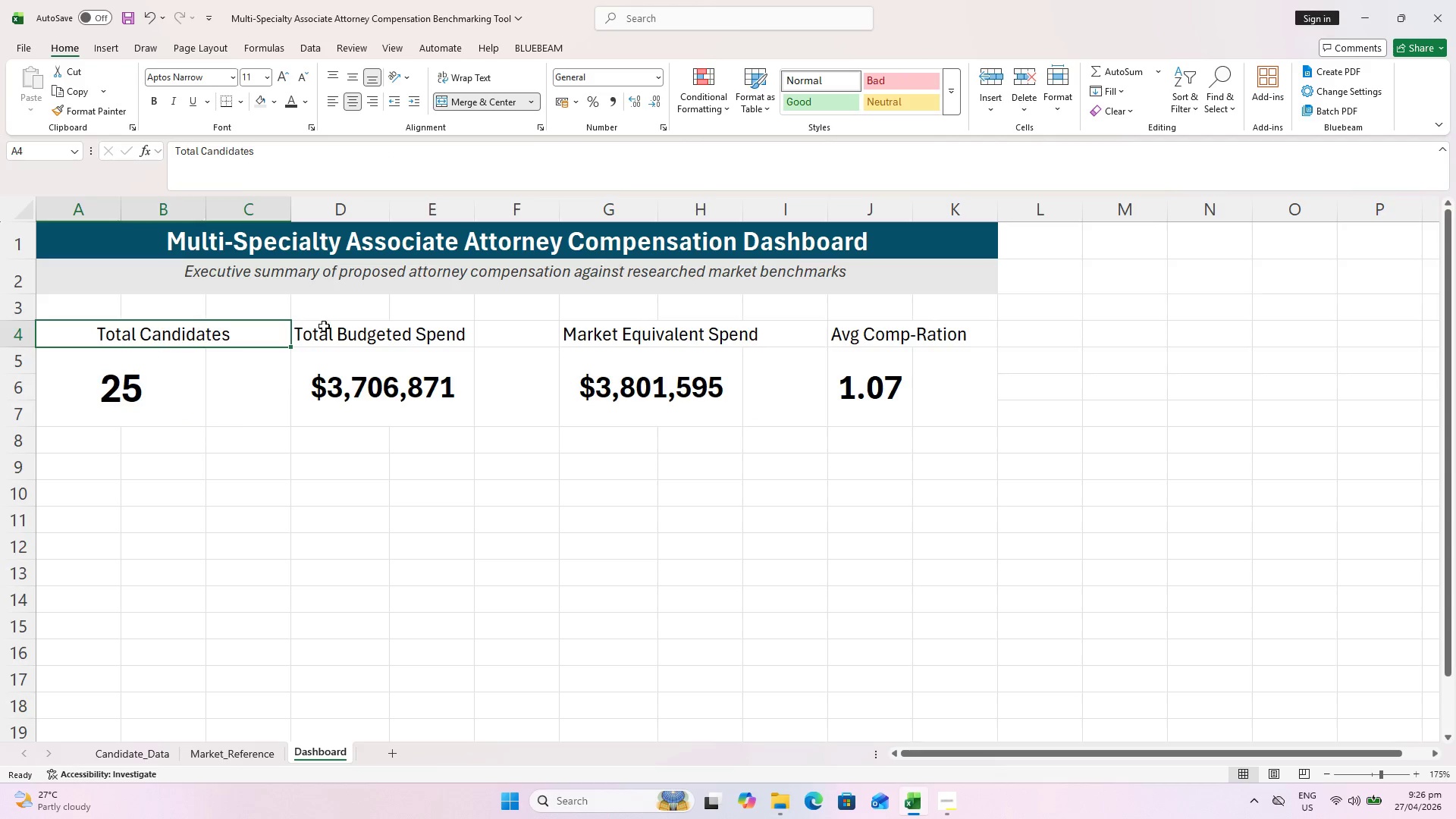 
hold_key(key=ControlLeft, duration=1.61)
left_click([692, 325])
 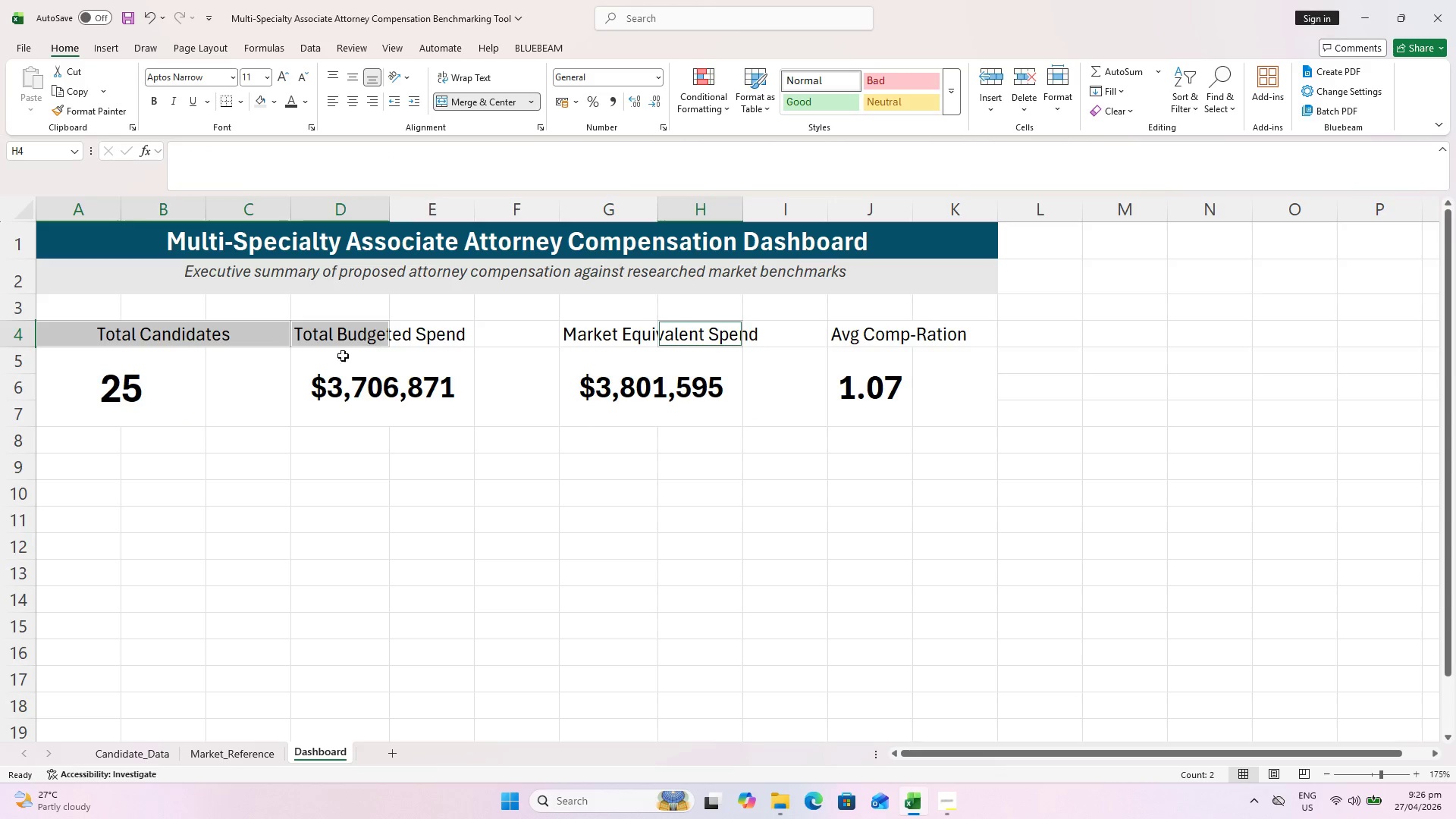 
key(Escape)
 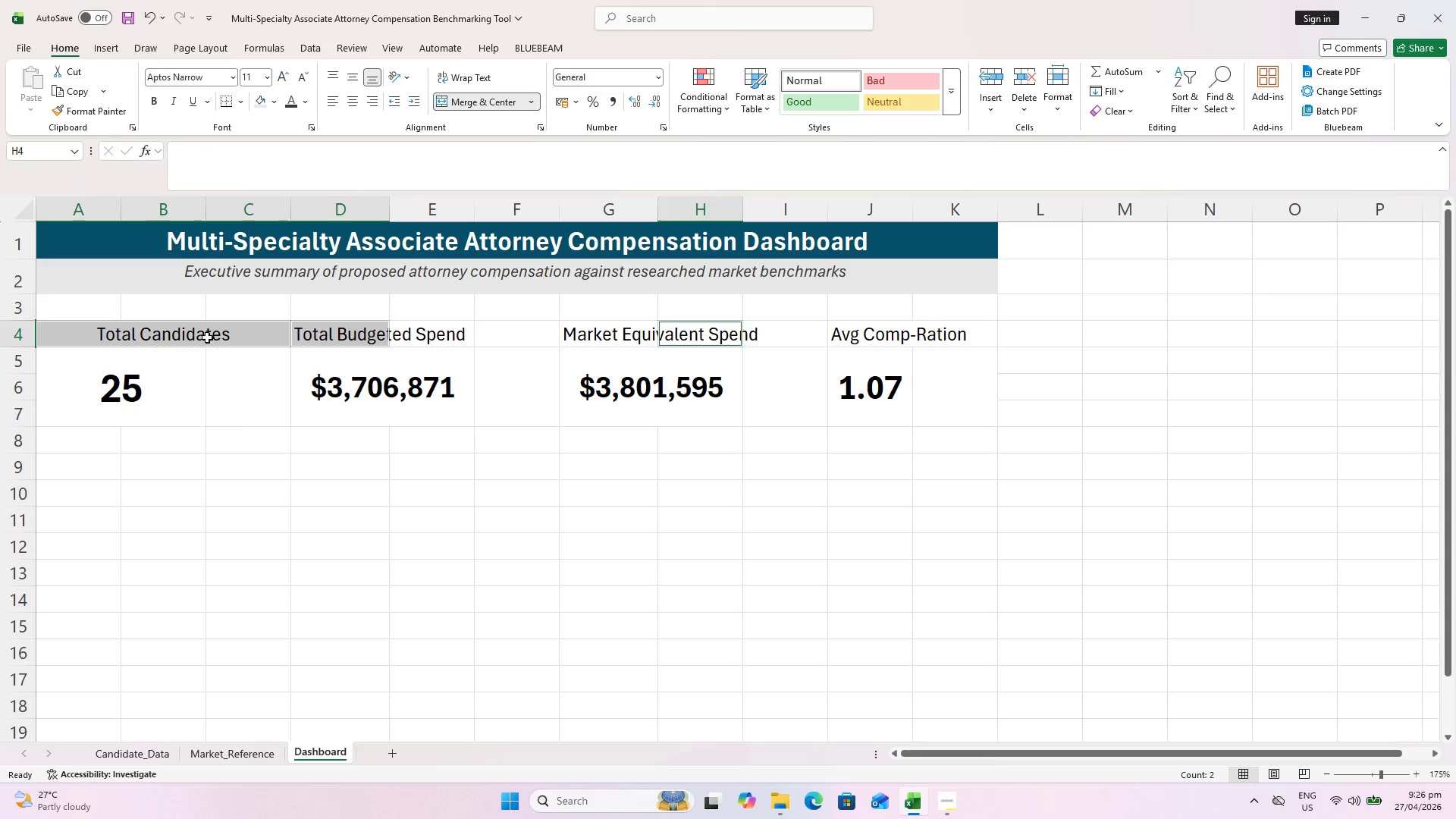 
left_click([206, 336])
 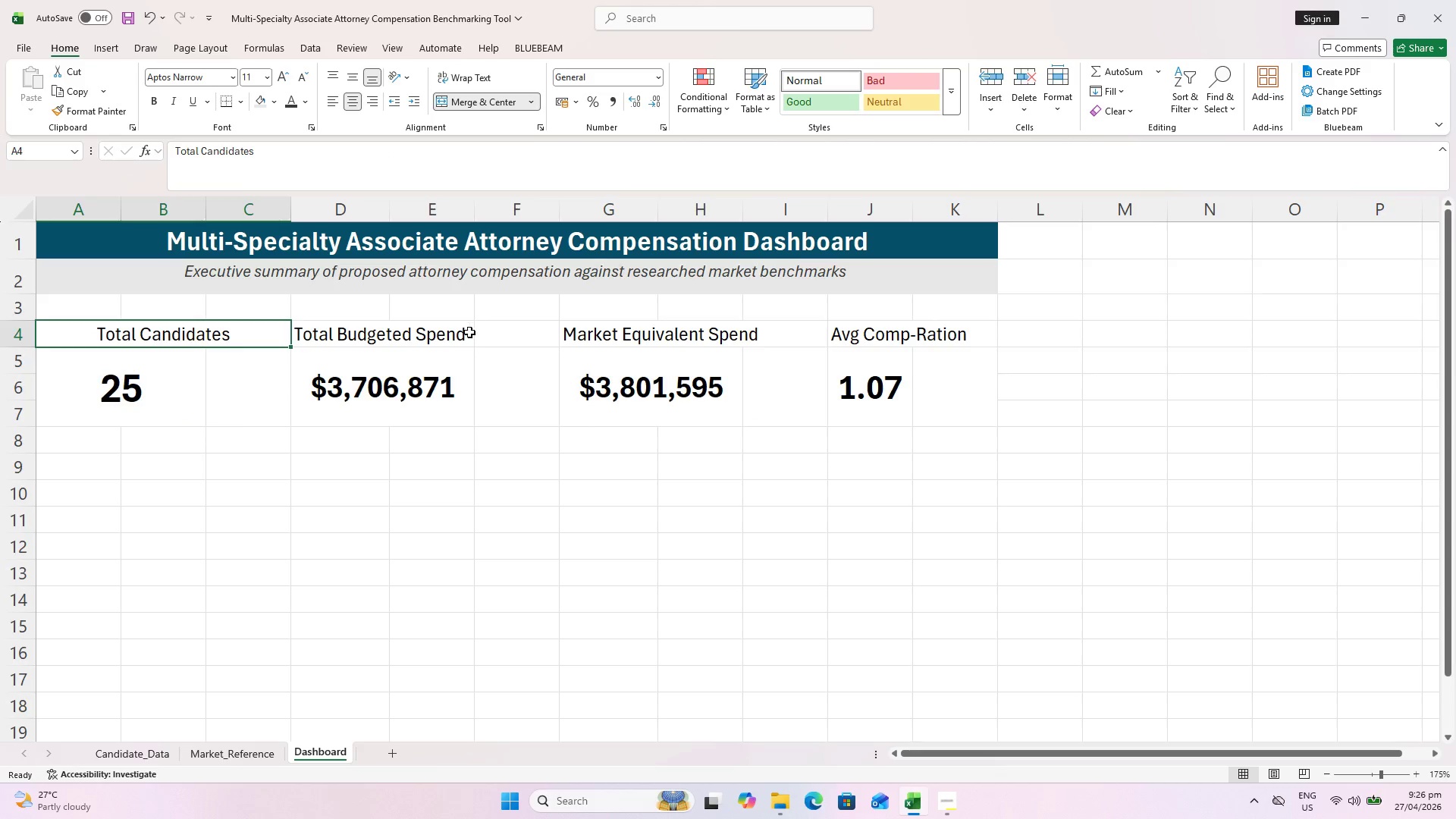 
left_click_drag(start_coordinate=[441, 336], to_coordinate=[490, 339])
 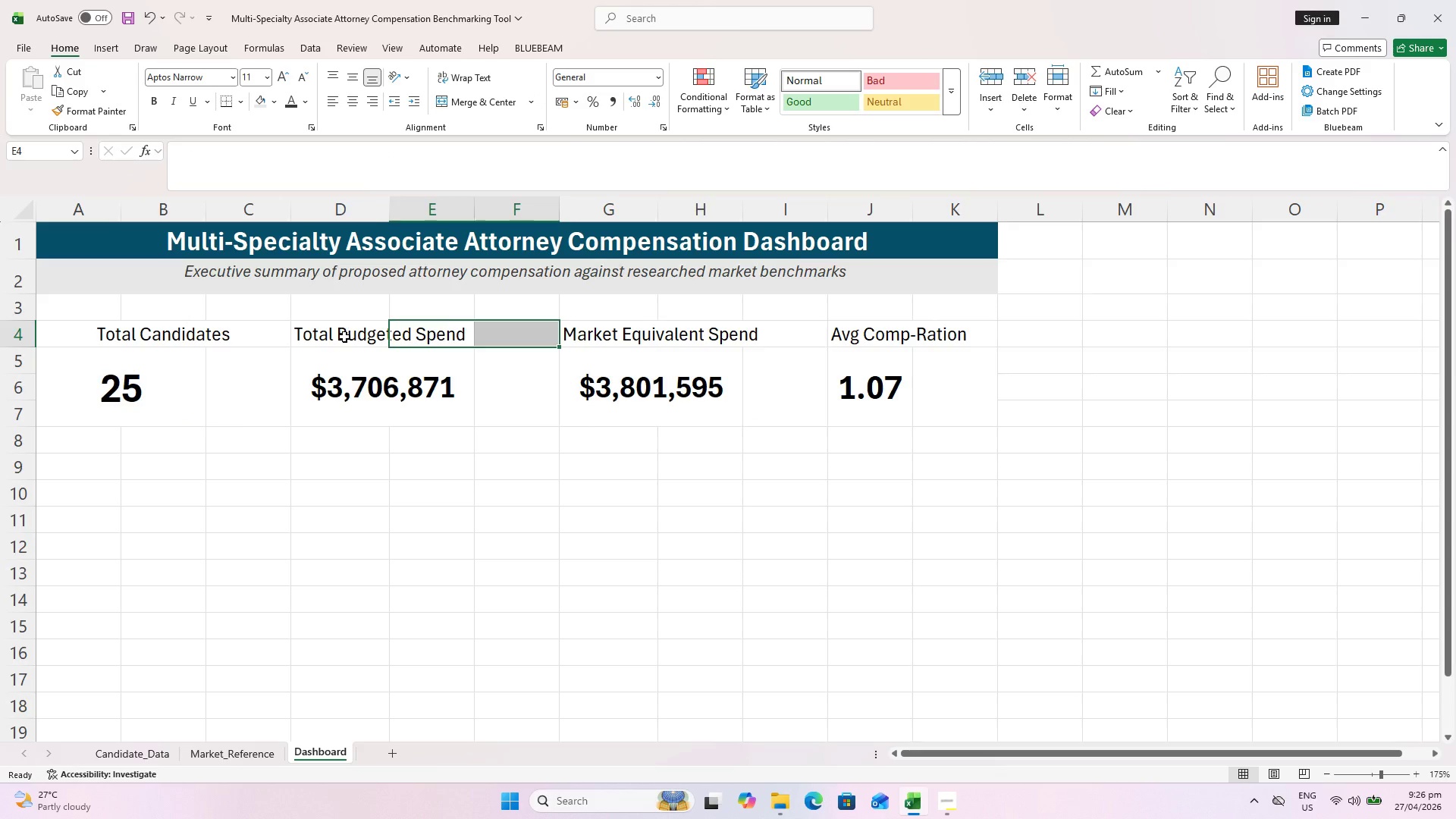 
left_click_drag(start_coordinate=[345, 337], to_coordinate=[507, 344])
 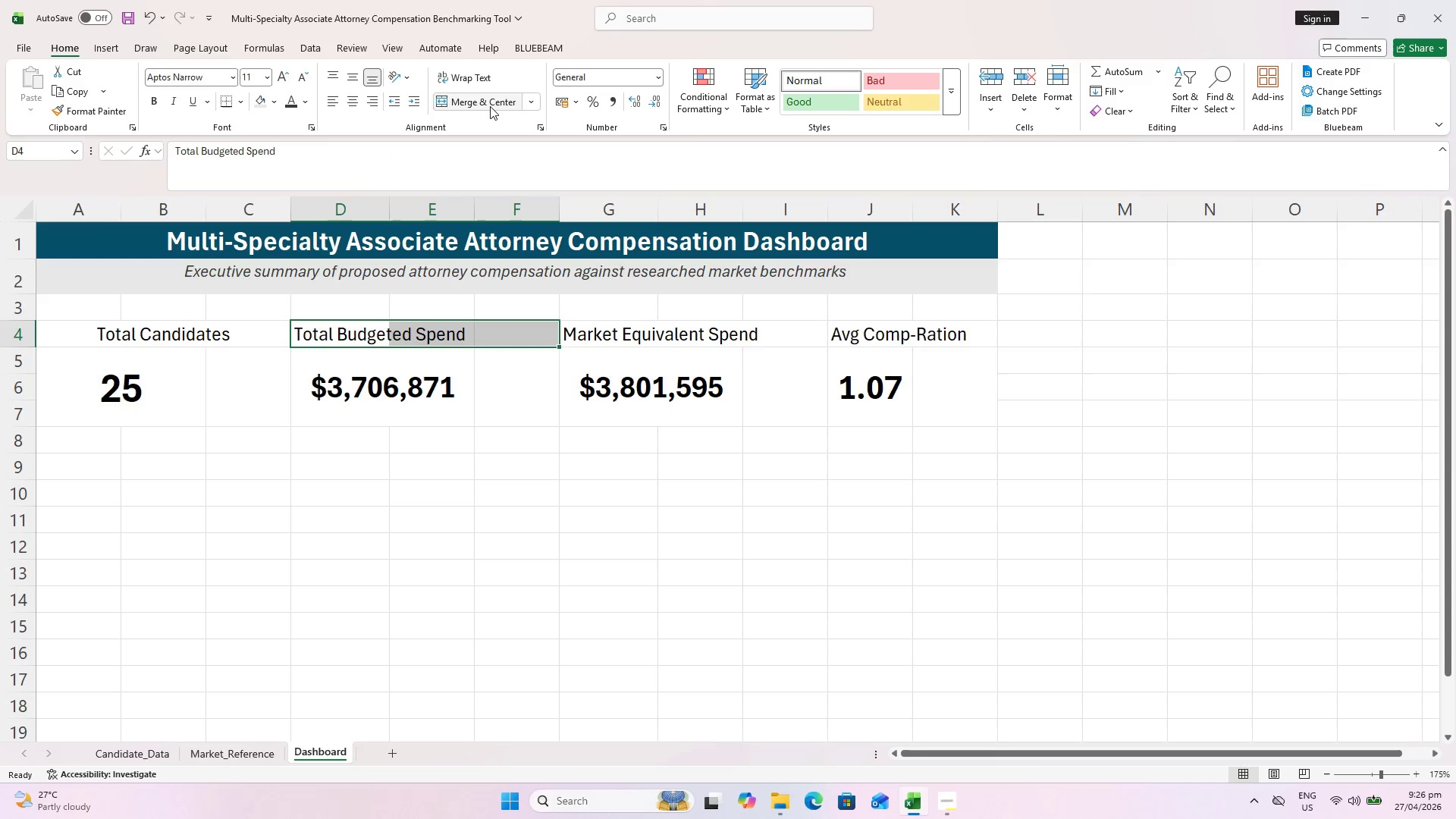 
left_click([490, 106])
 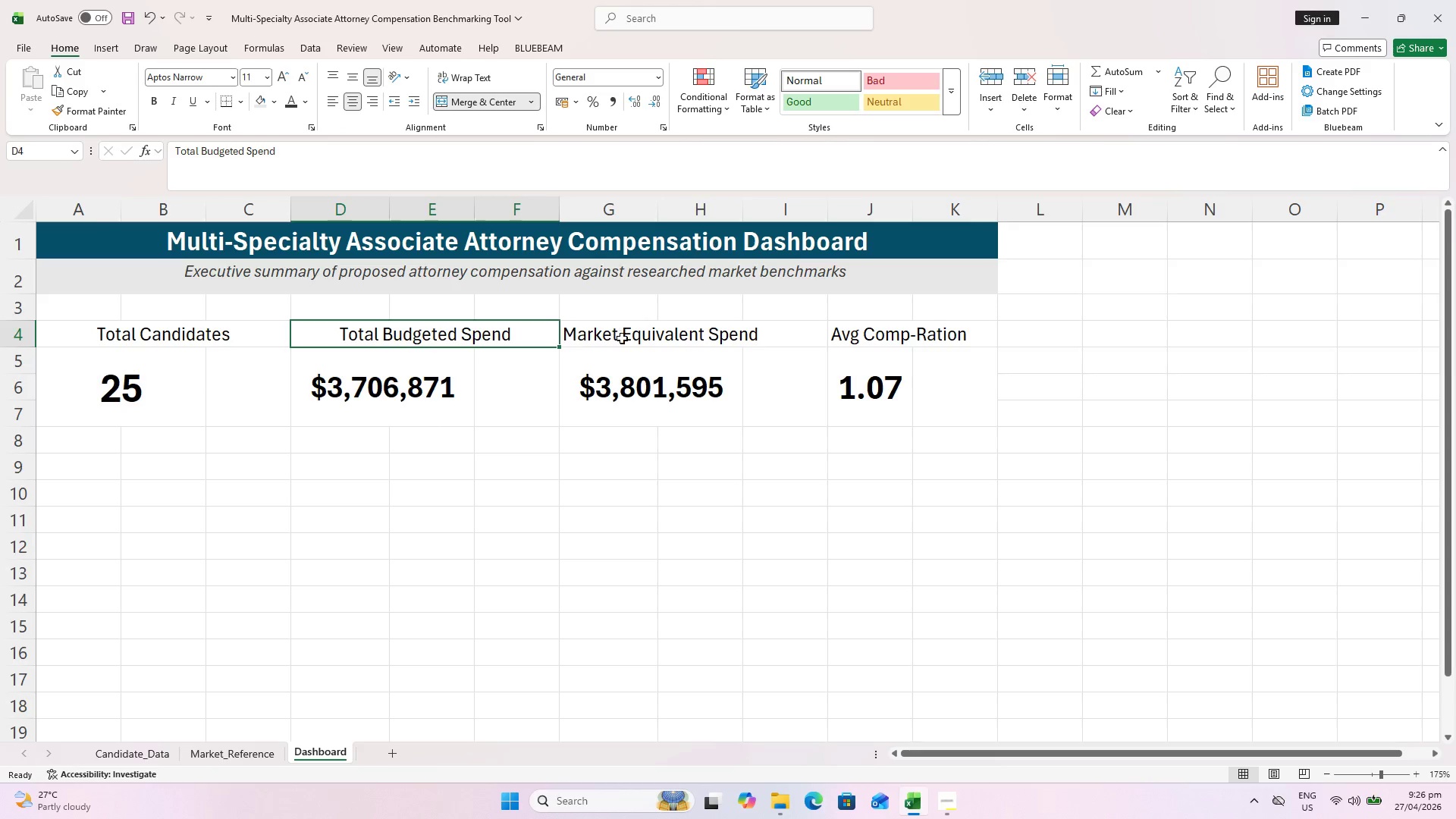 
left_click_drag(start_coordinate=[622, 338], to_coordinate=[754, 341])
 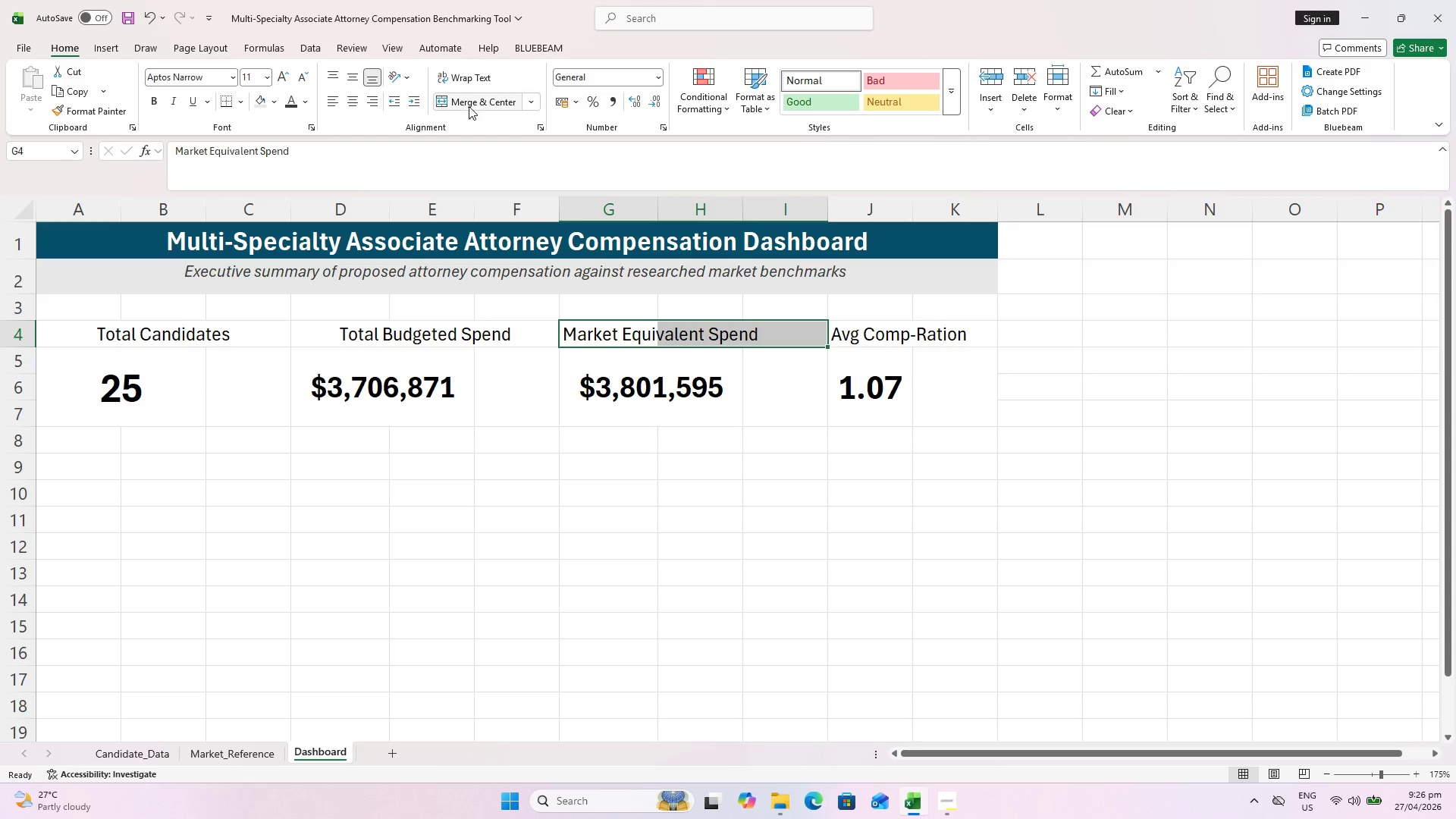 
left_click([467, 97])
 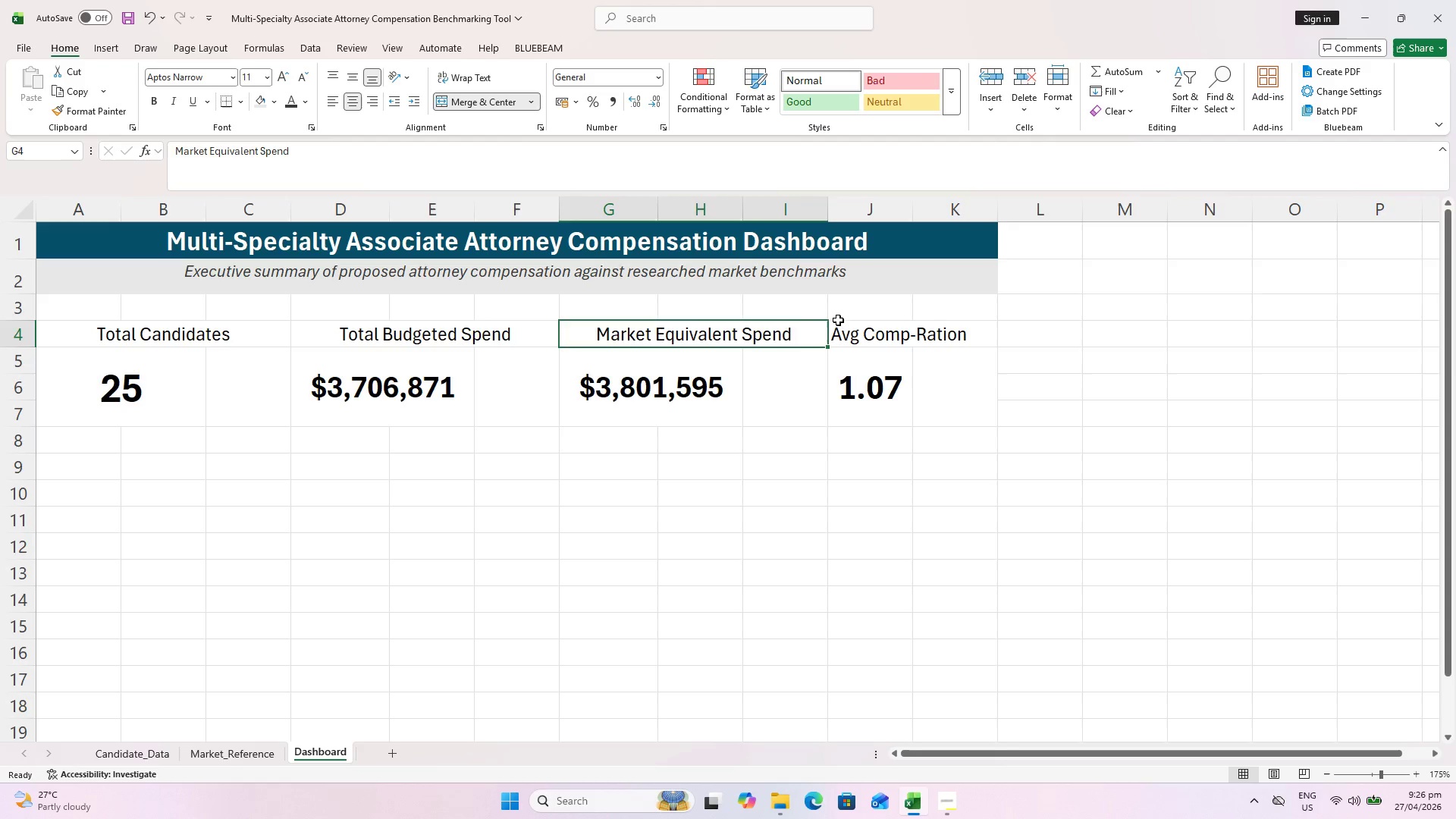 
left_click_drag(start_coordinate=[858, 329], to_coordinate=[916, 337])
 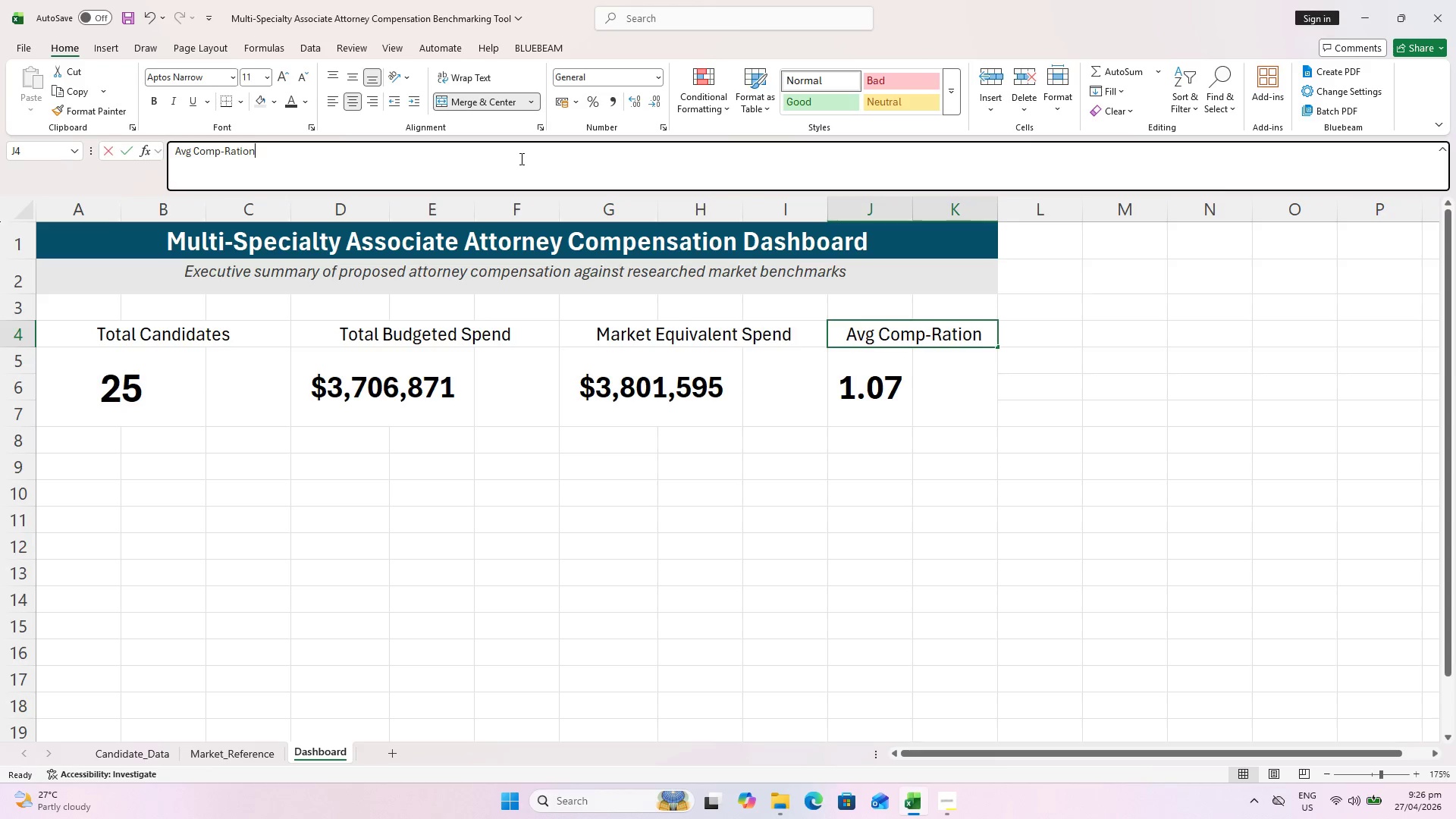 
key(Backspace)
 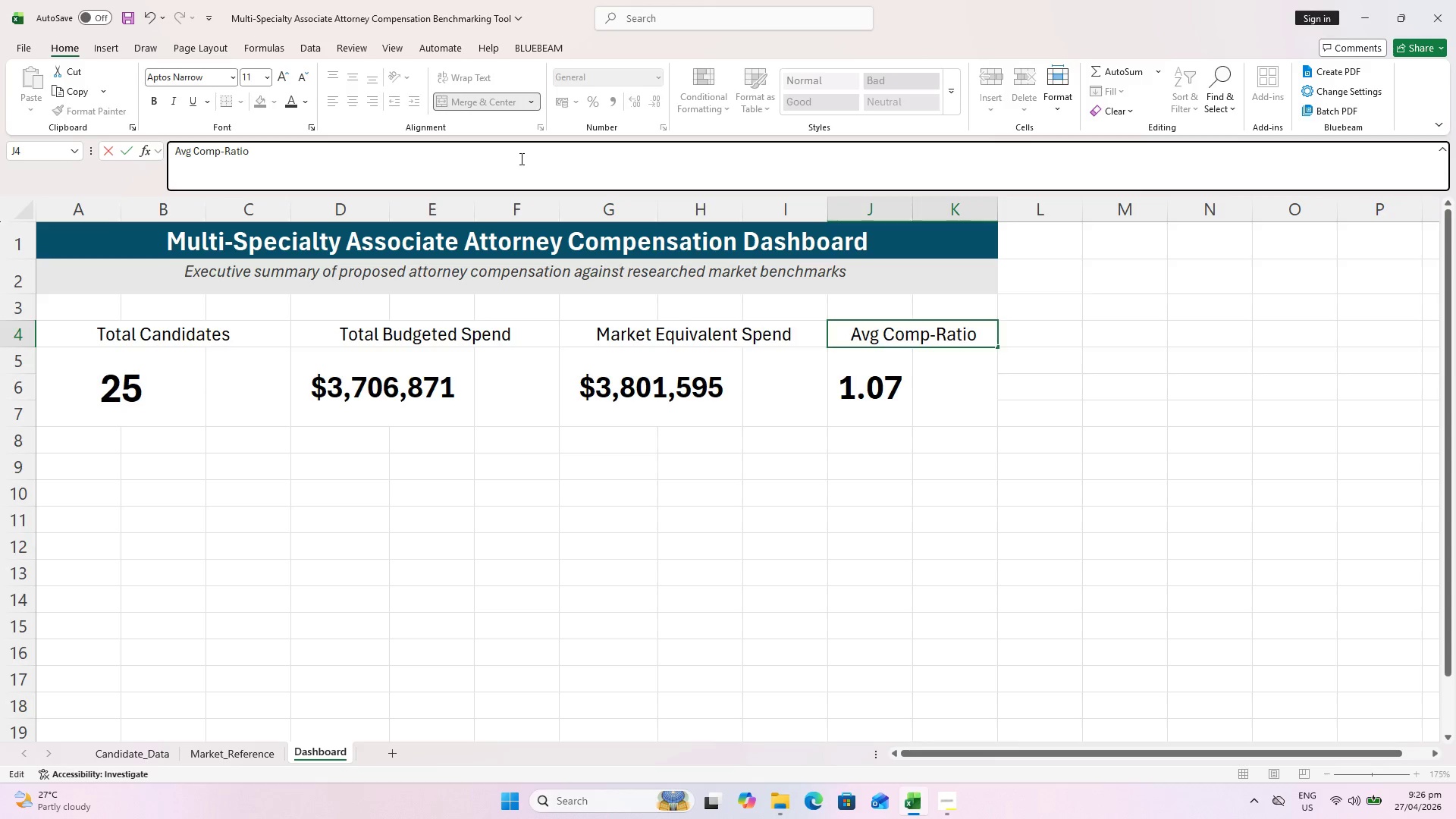 
key(Enter)
 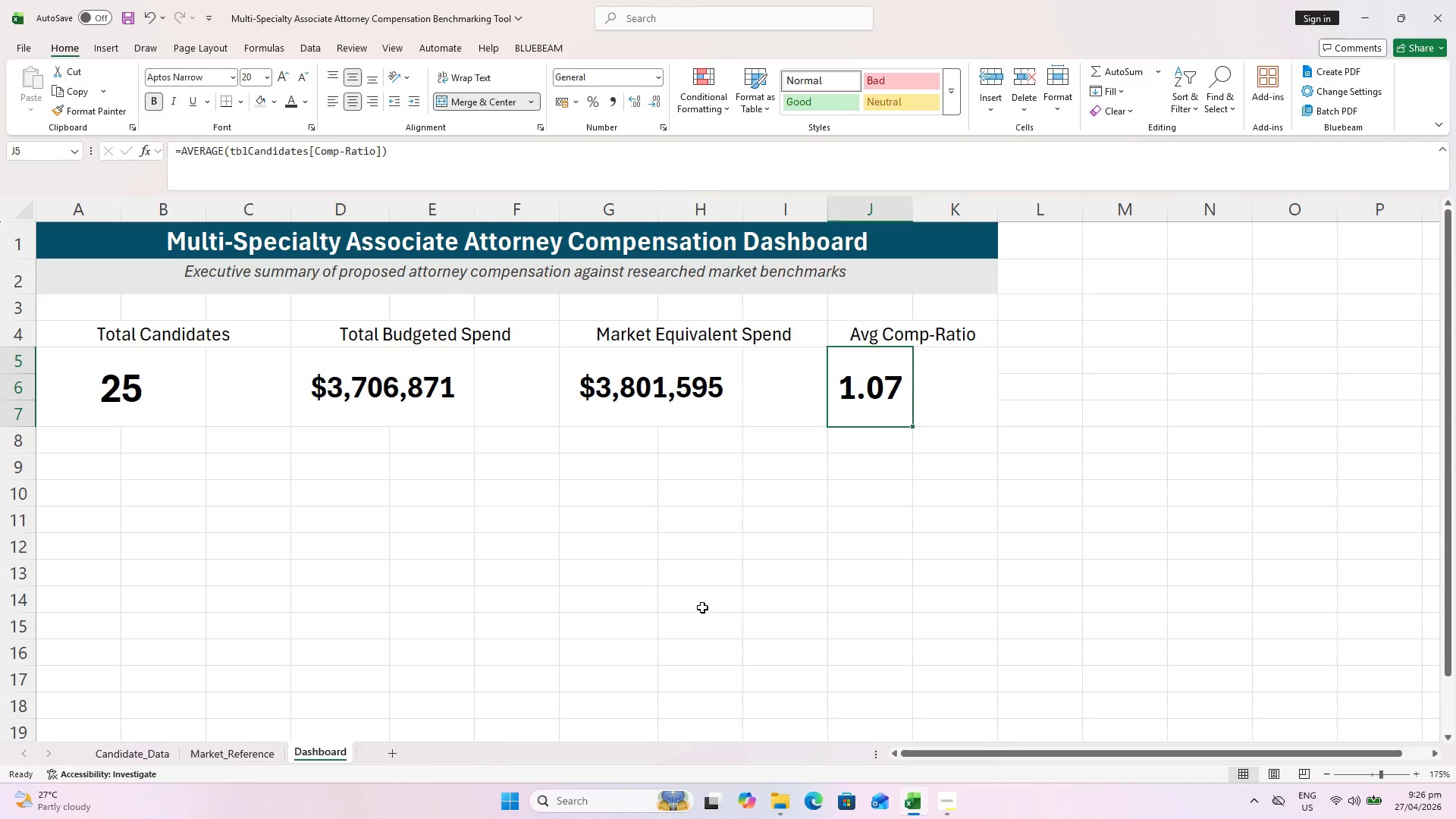 
left_click([702, 607])
 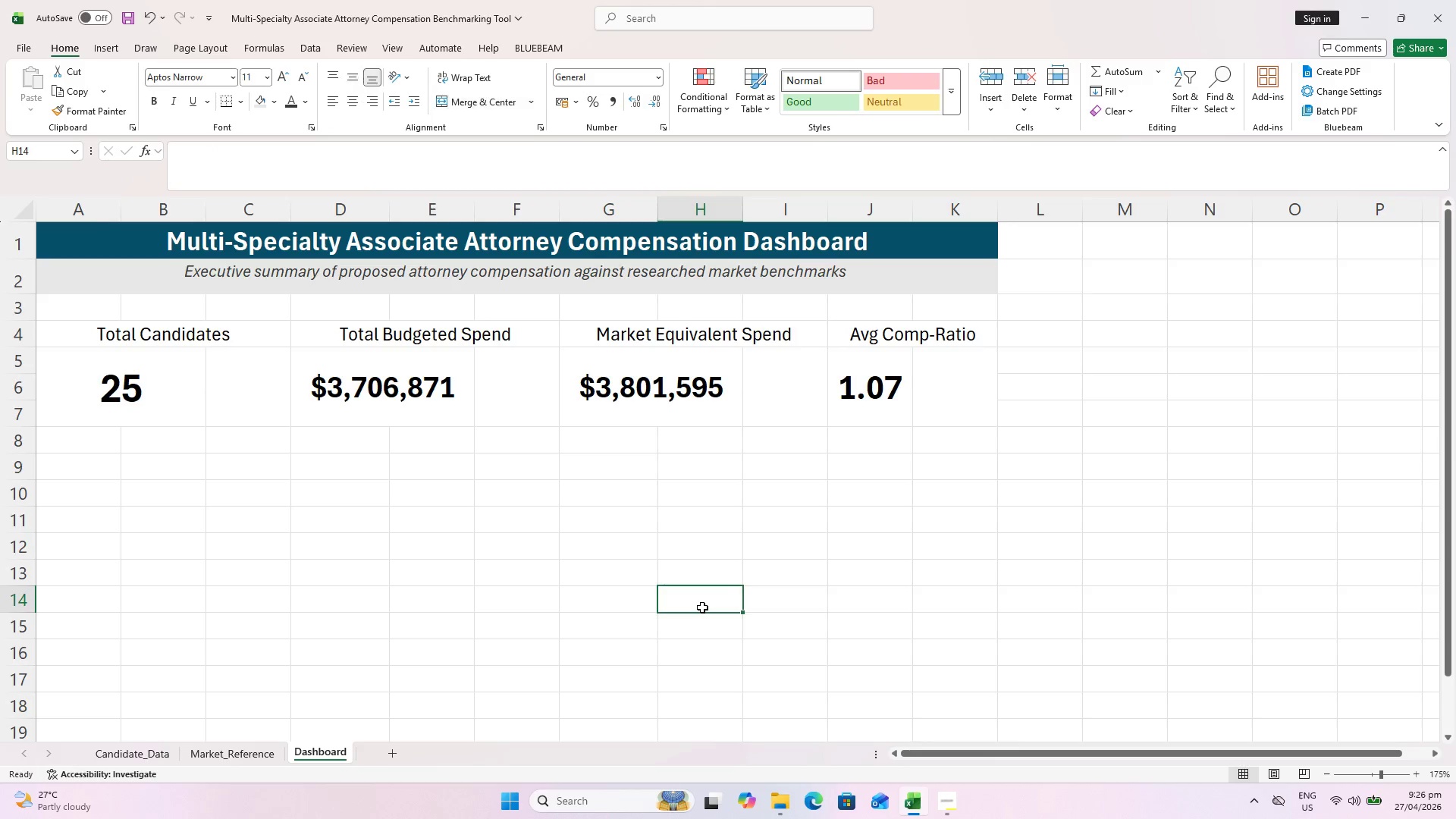 
key(Control+S)
 